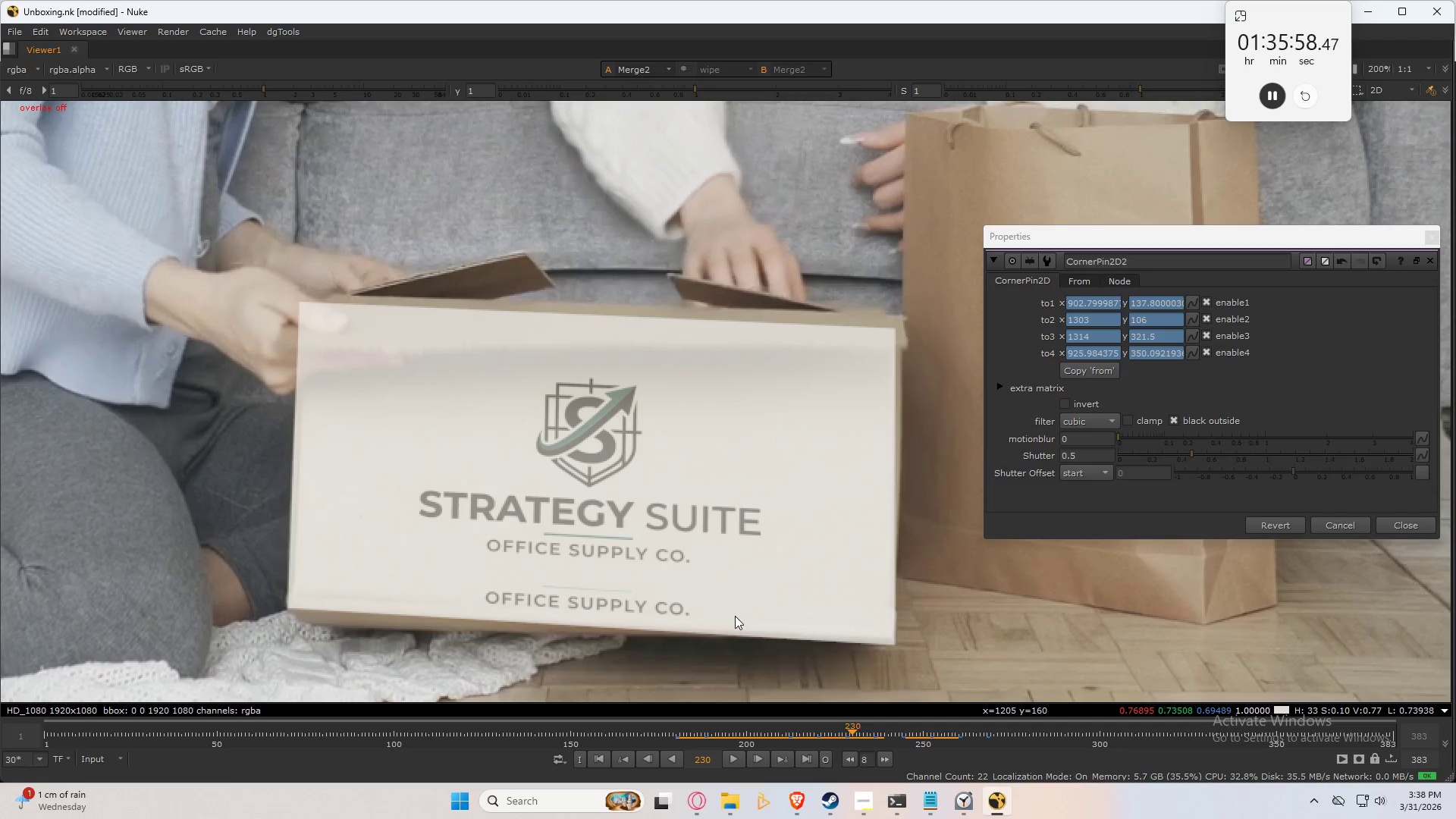 
key(ArrowLeft)
 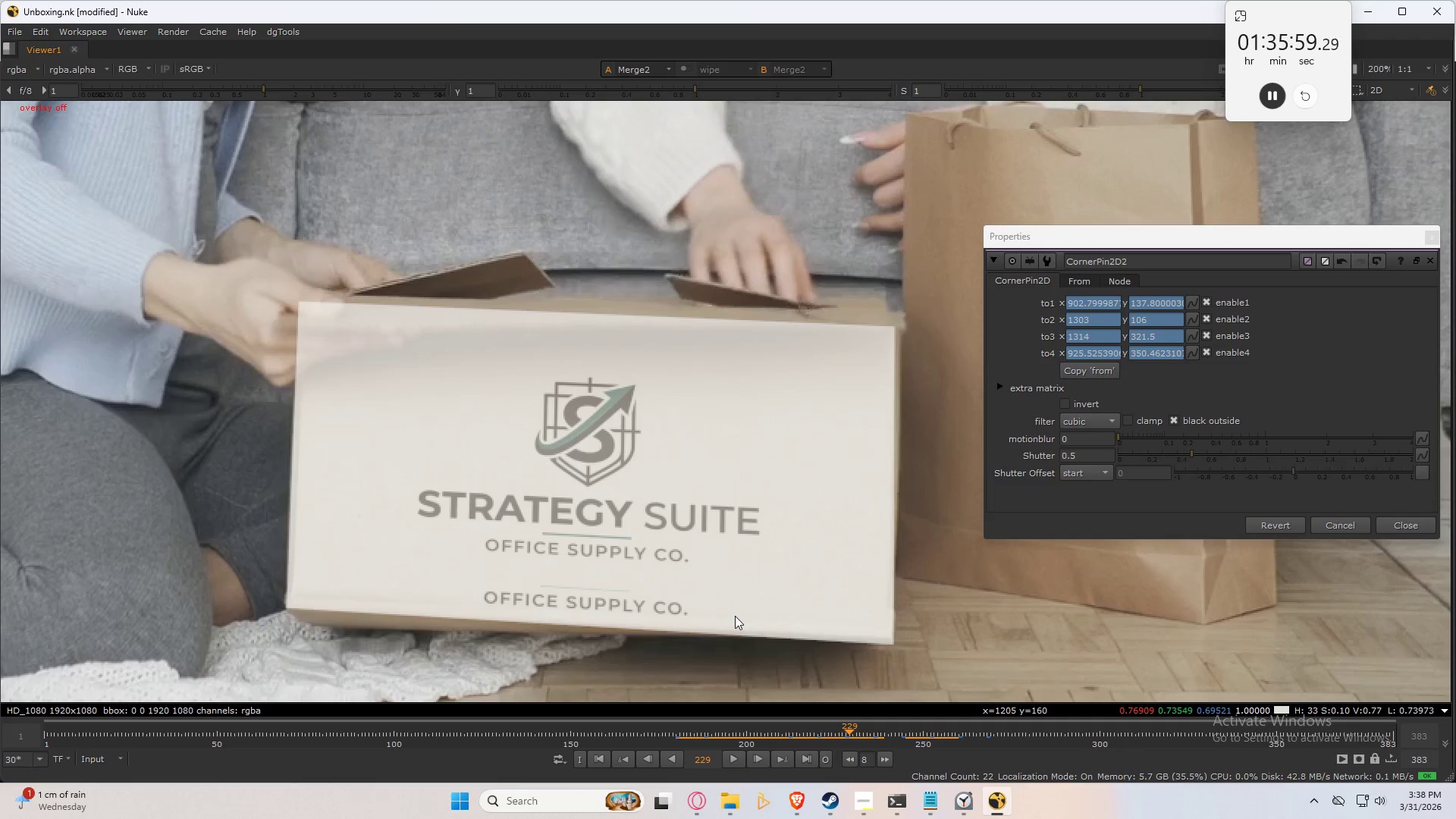 
key(ArrowLeft)
 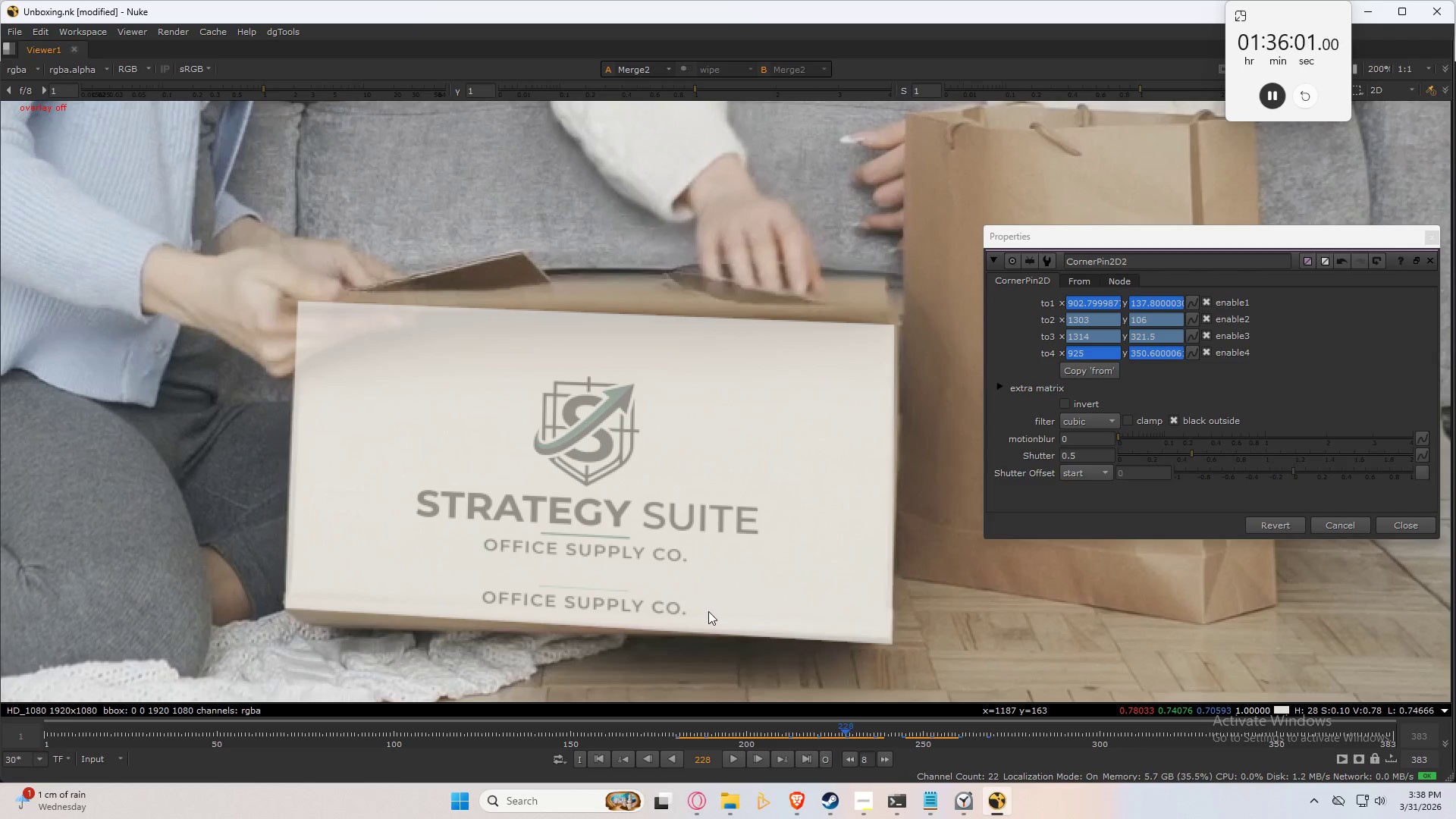 
scroll: coordinate [836, 354], scroll_direction: up, amount: 3.0
 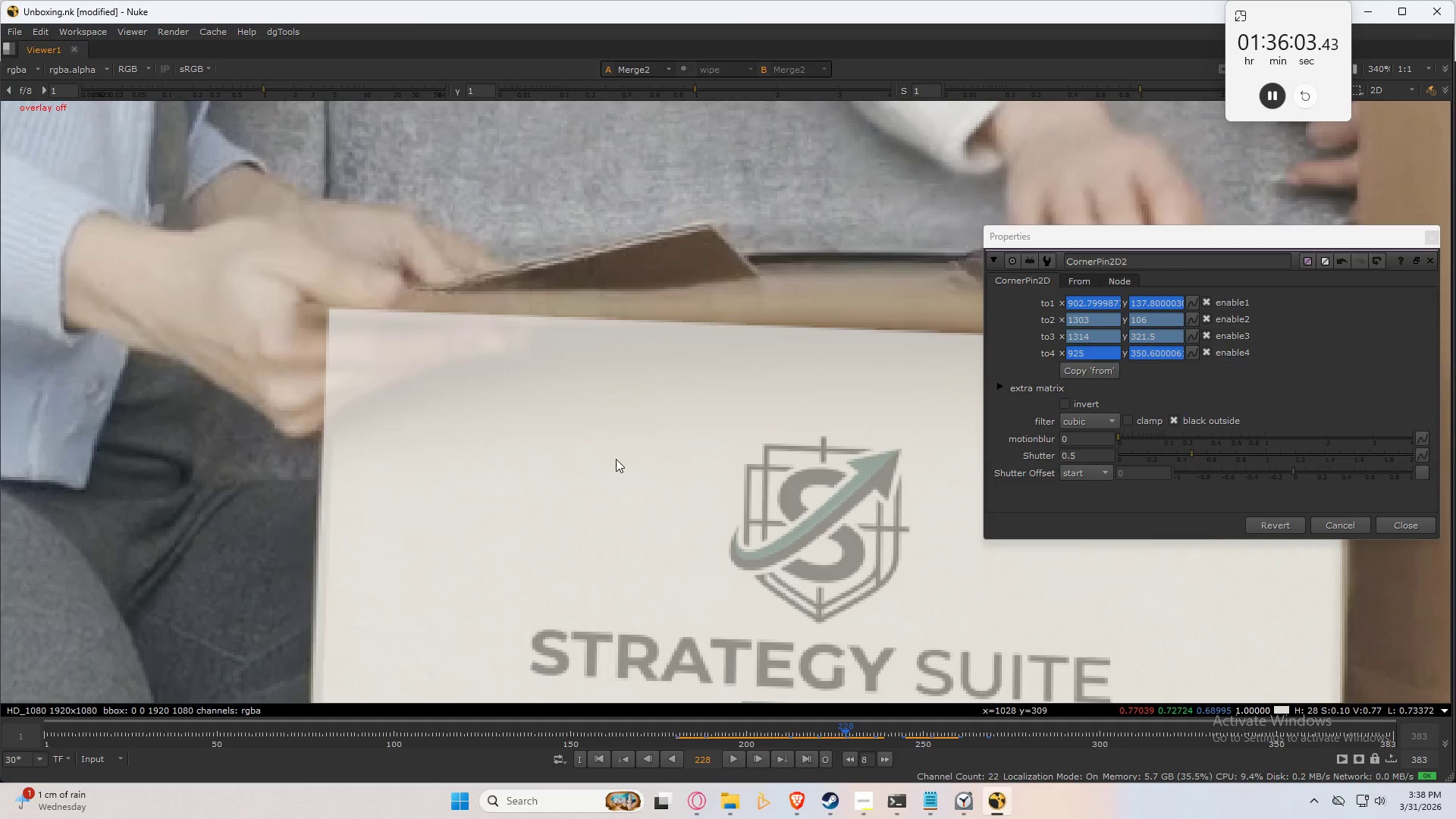 
key(Q)
 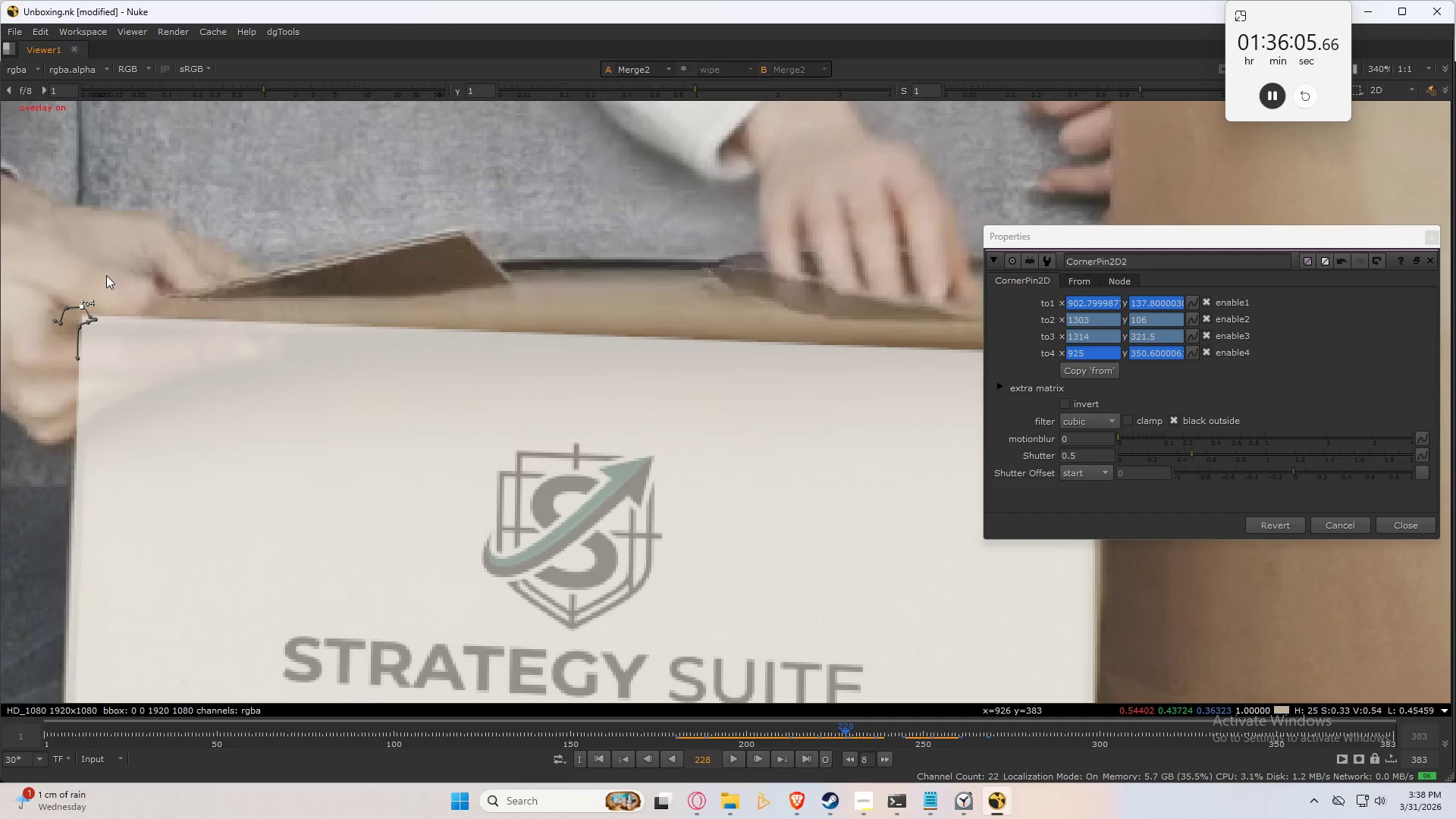 
scroll: coordinate [395, 403], scroll_direction: down, amount: 3.0
 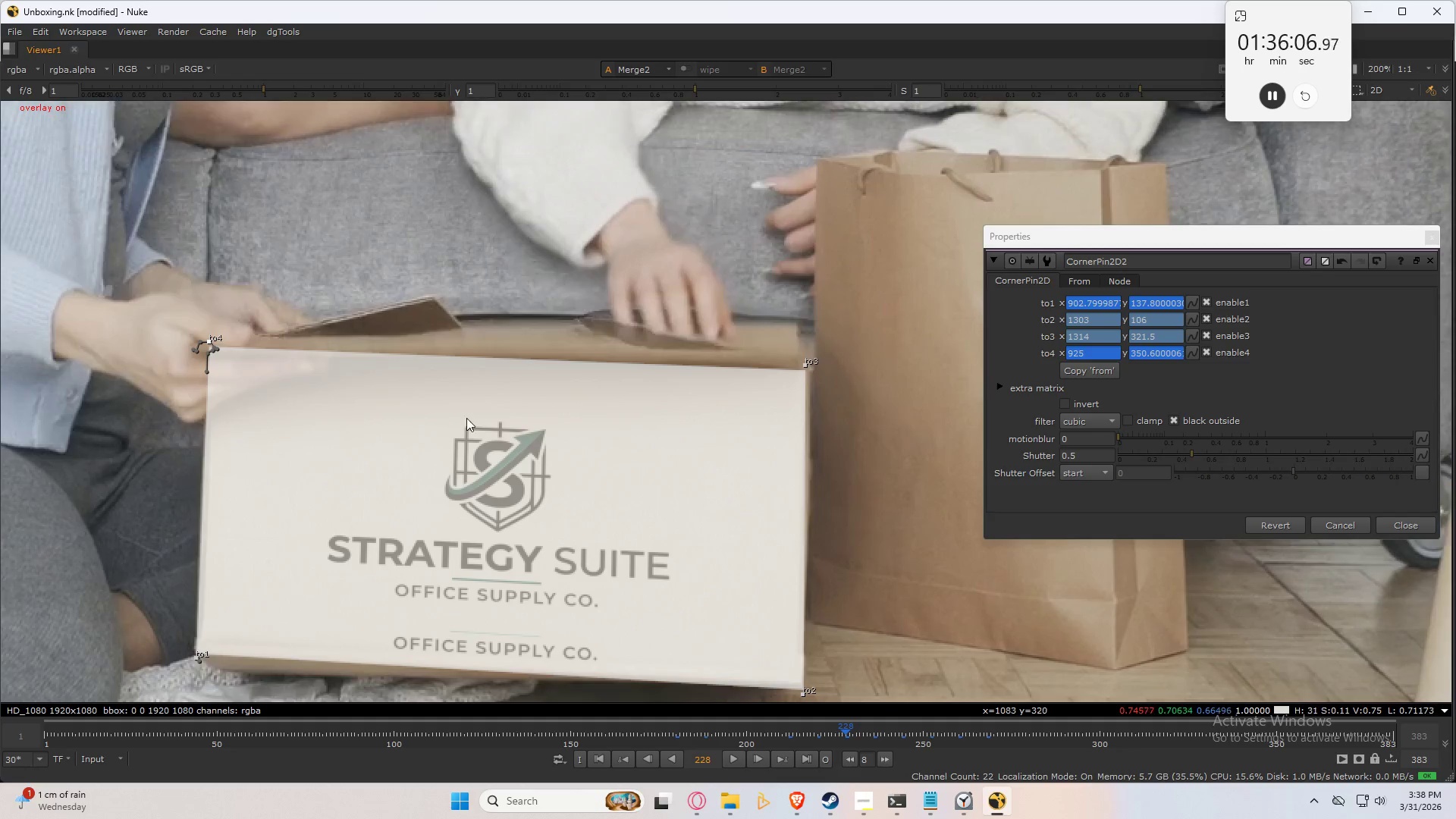 
scroll: coordinate [720, 413], scroll_direction: up, amount: 3.0
 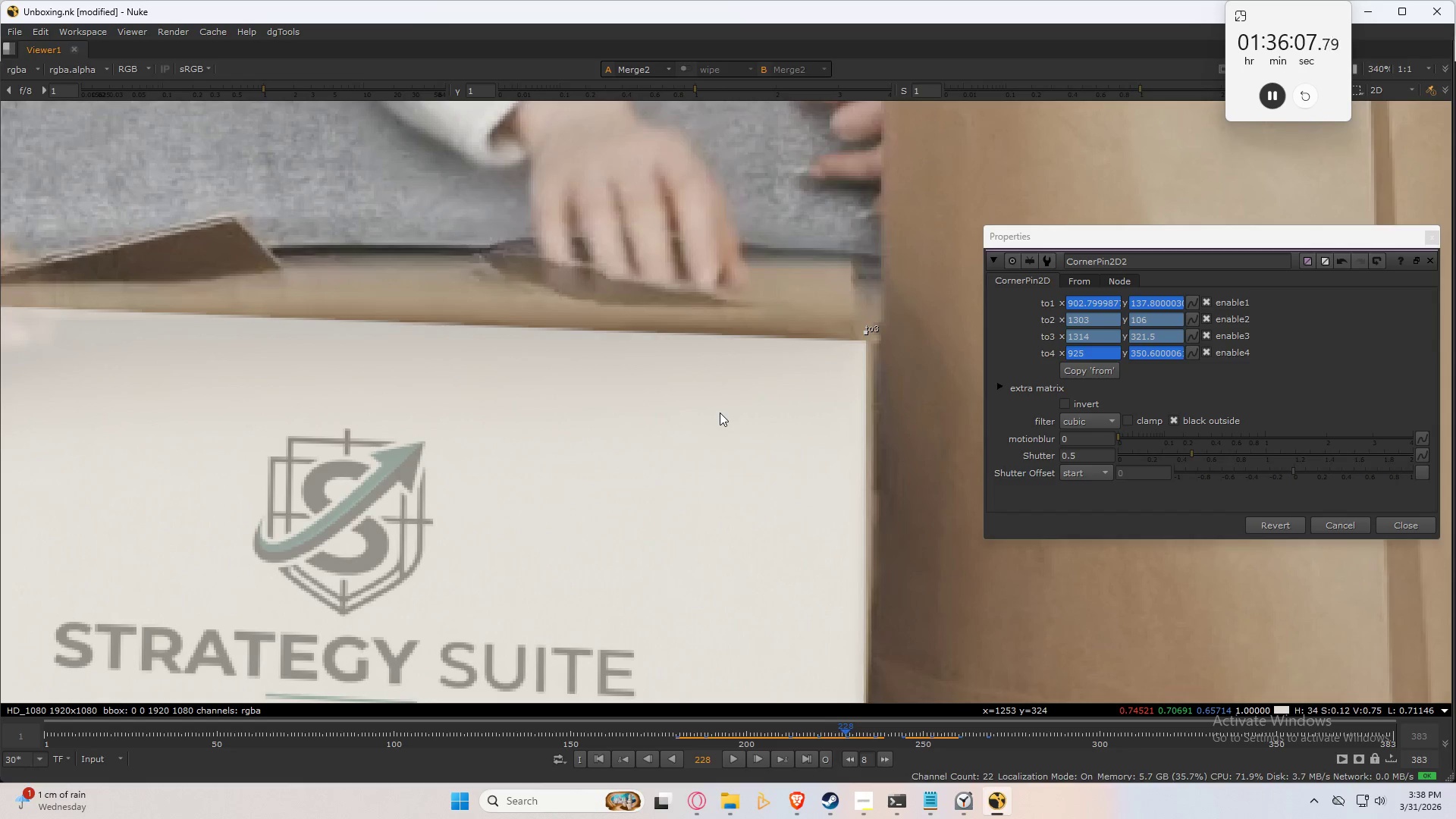 
scroll: coordinate [720, 413], scroll_direction: down, amount: 3.0
 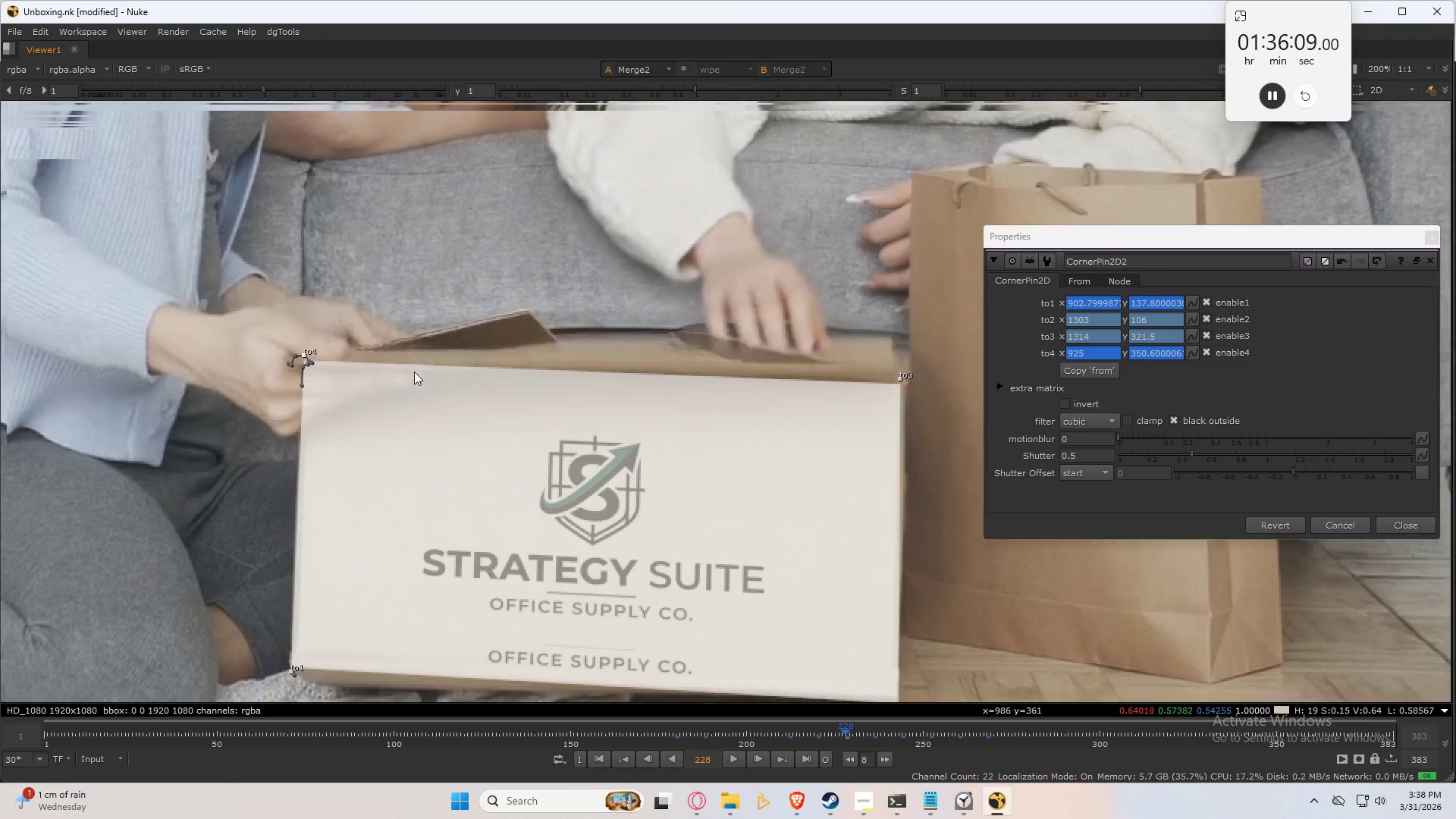 
scroll: coordinate [338, 363], scroll_direction: up, amount: 6.0
 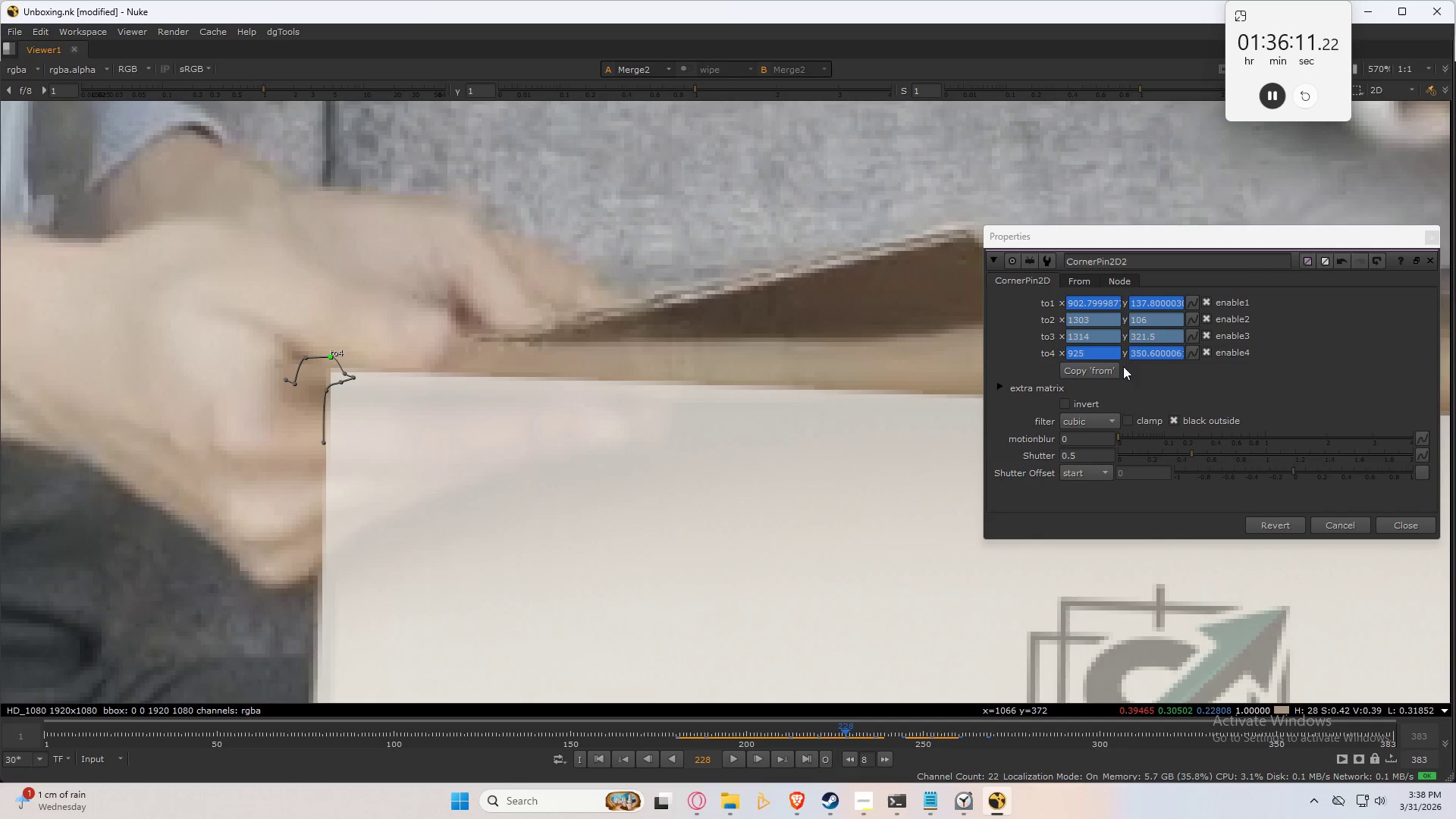 
left_click_drag(start_coordinate=[1081, 438], to_coordinate=[1006, 449])
 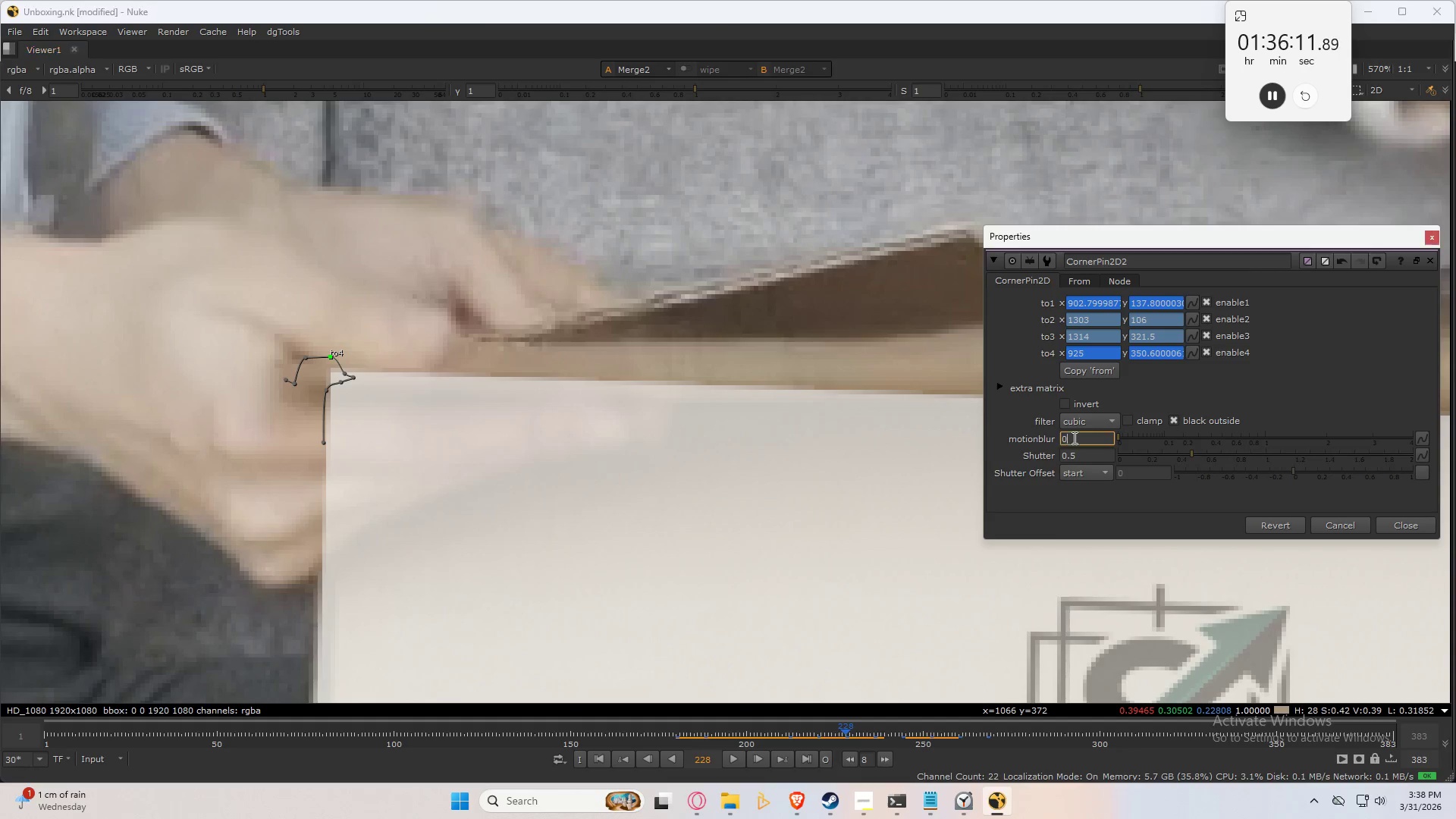 
key(1)
 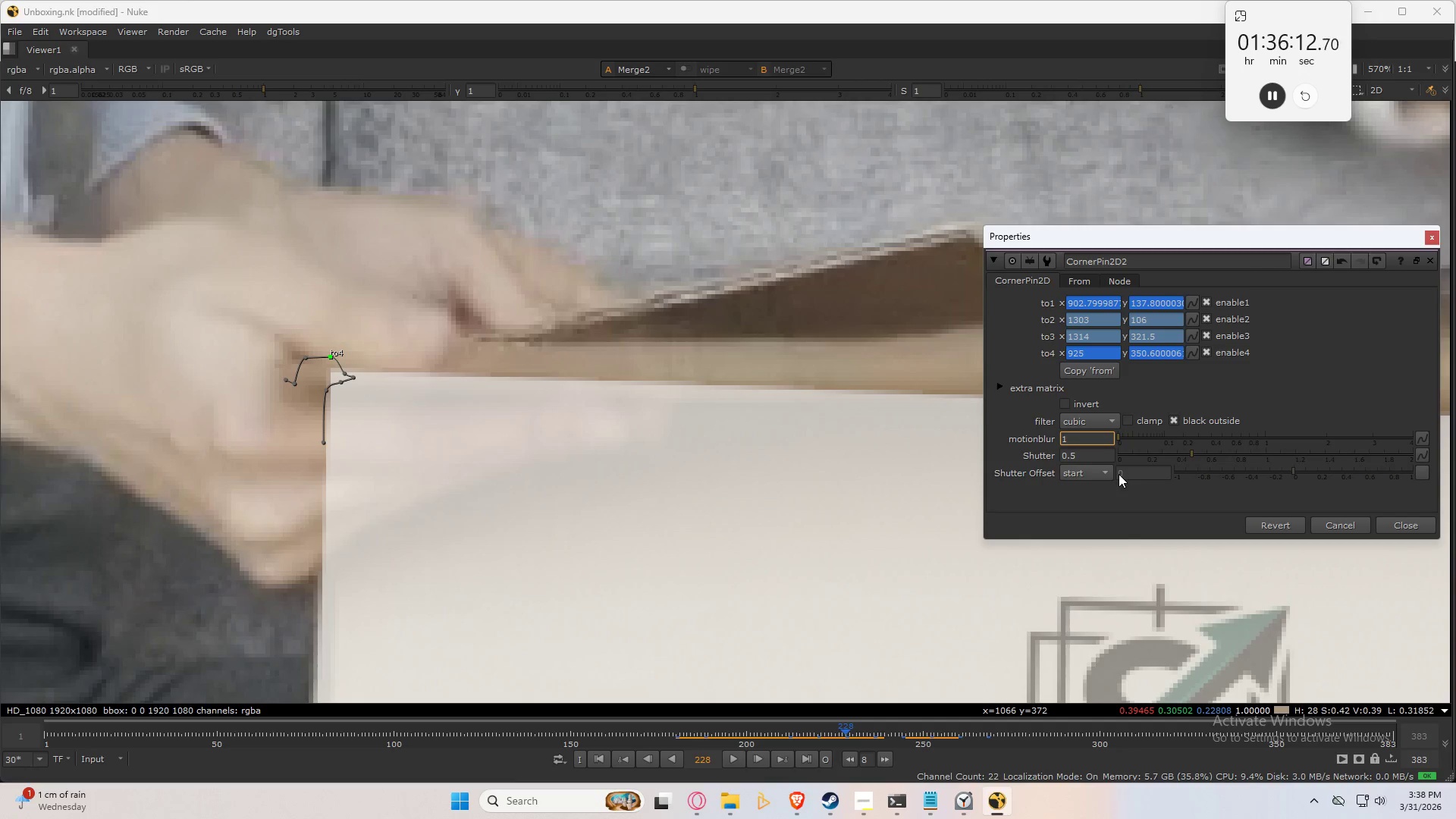 
left_click([1087, 470])
 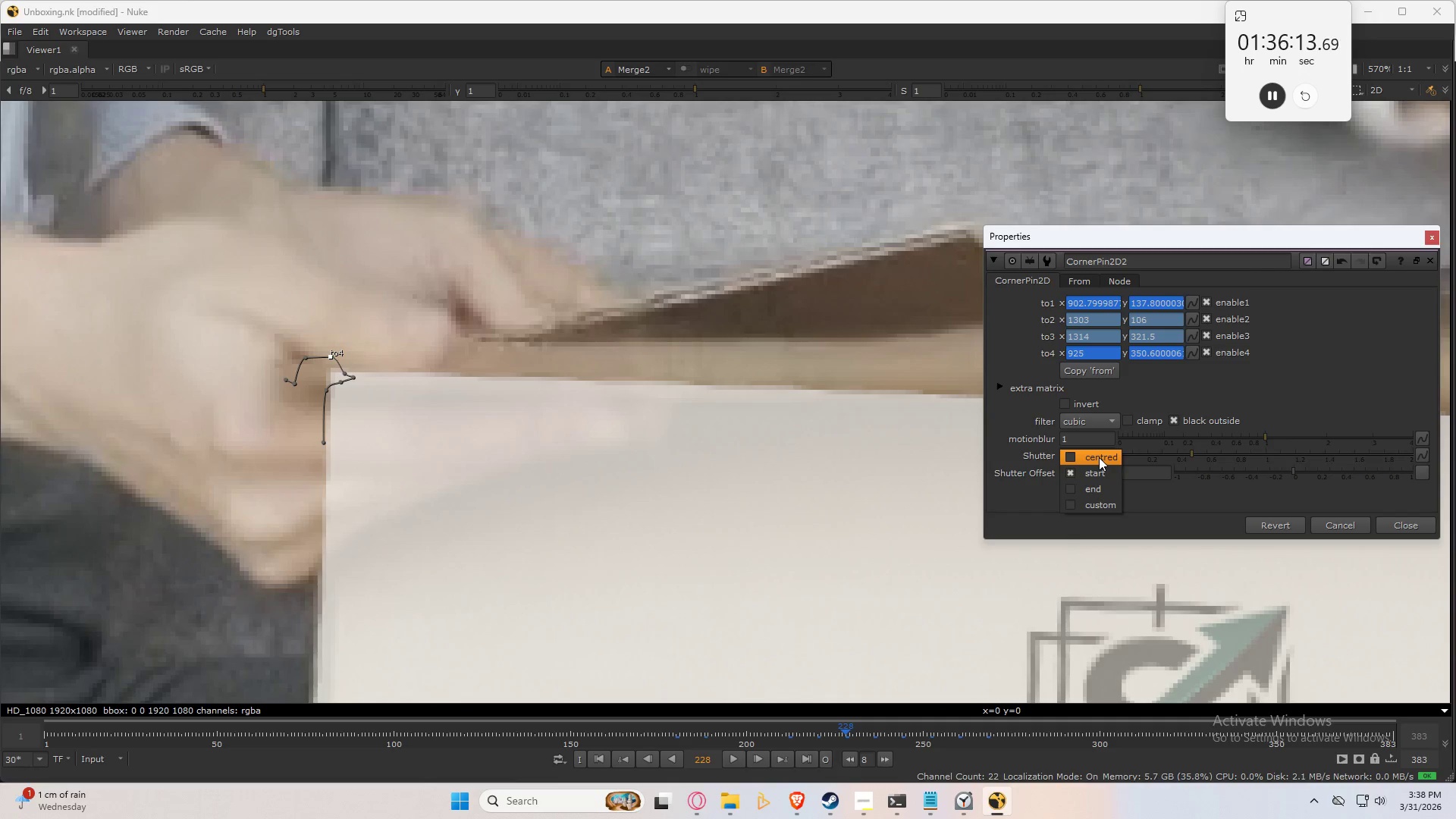 
left_click([1099, 457])
 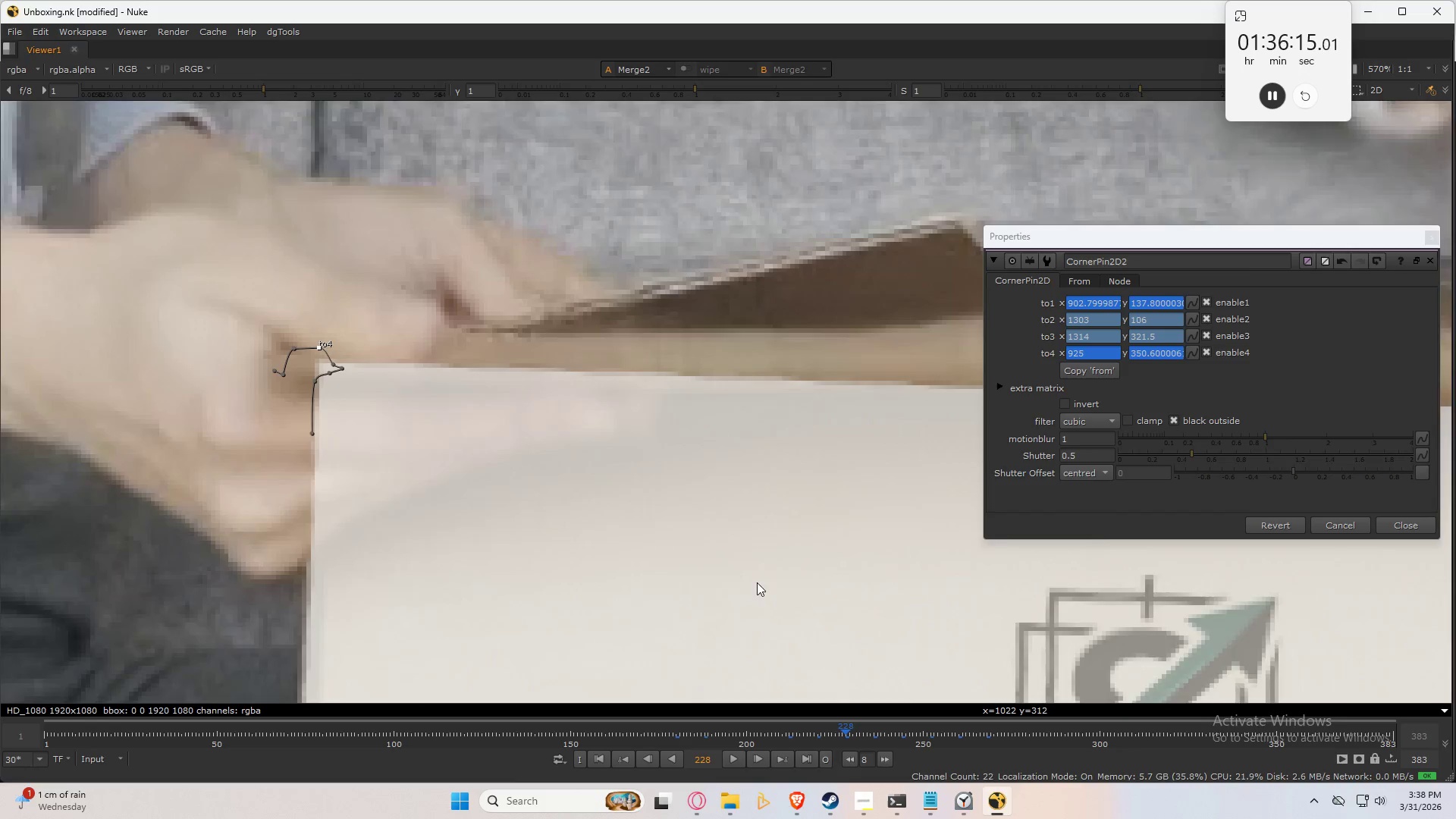 
scroll: coordinate [506, 474], scroll_direction: down, amount: 6.0
 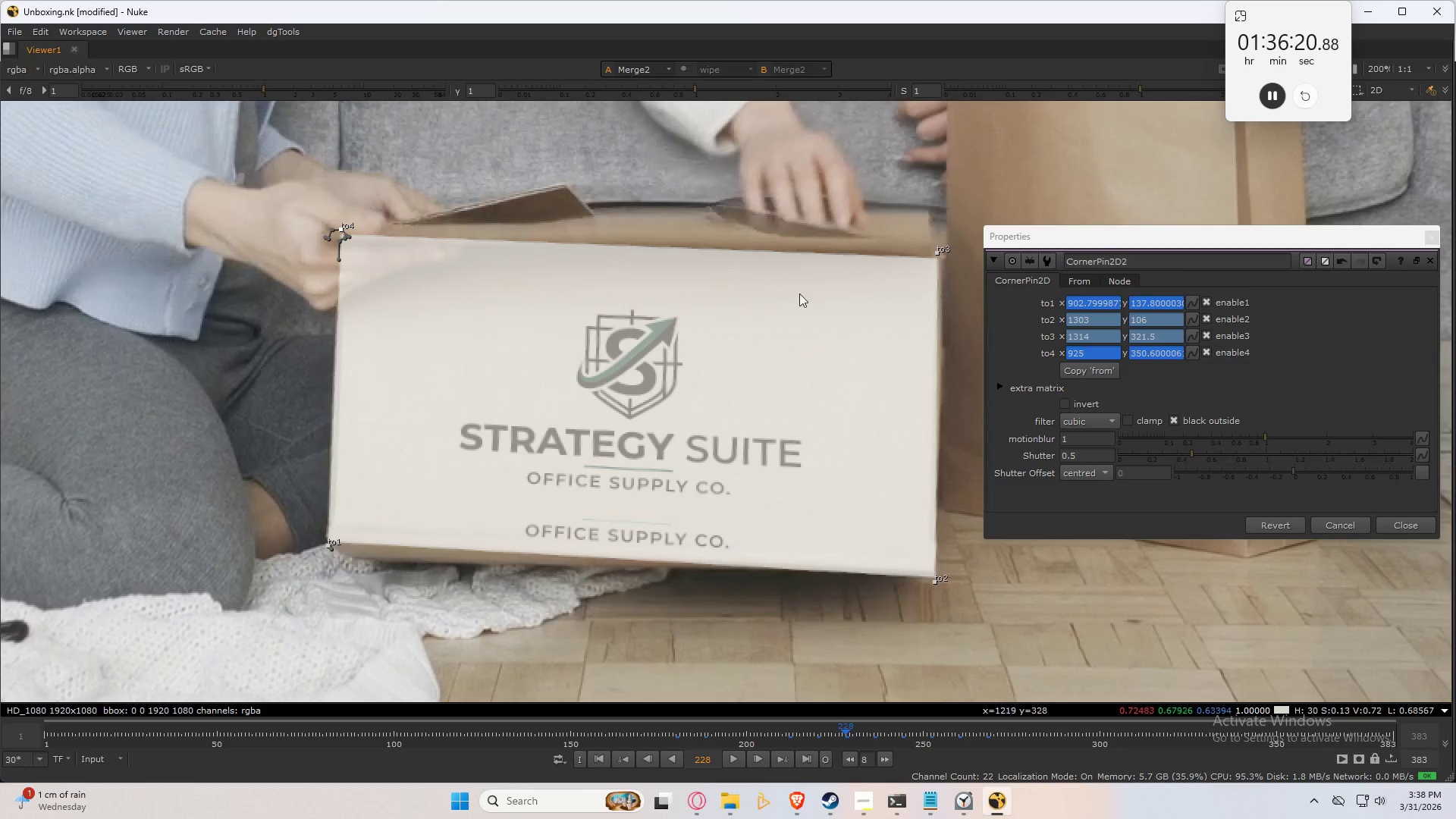 
scroll: coordinate [964, 254], scroll_direction: up, amount: 5.0
 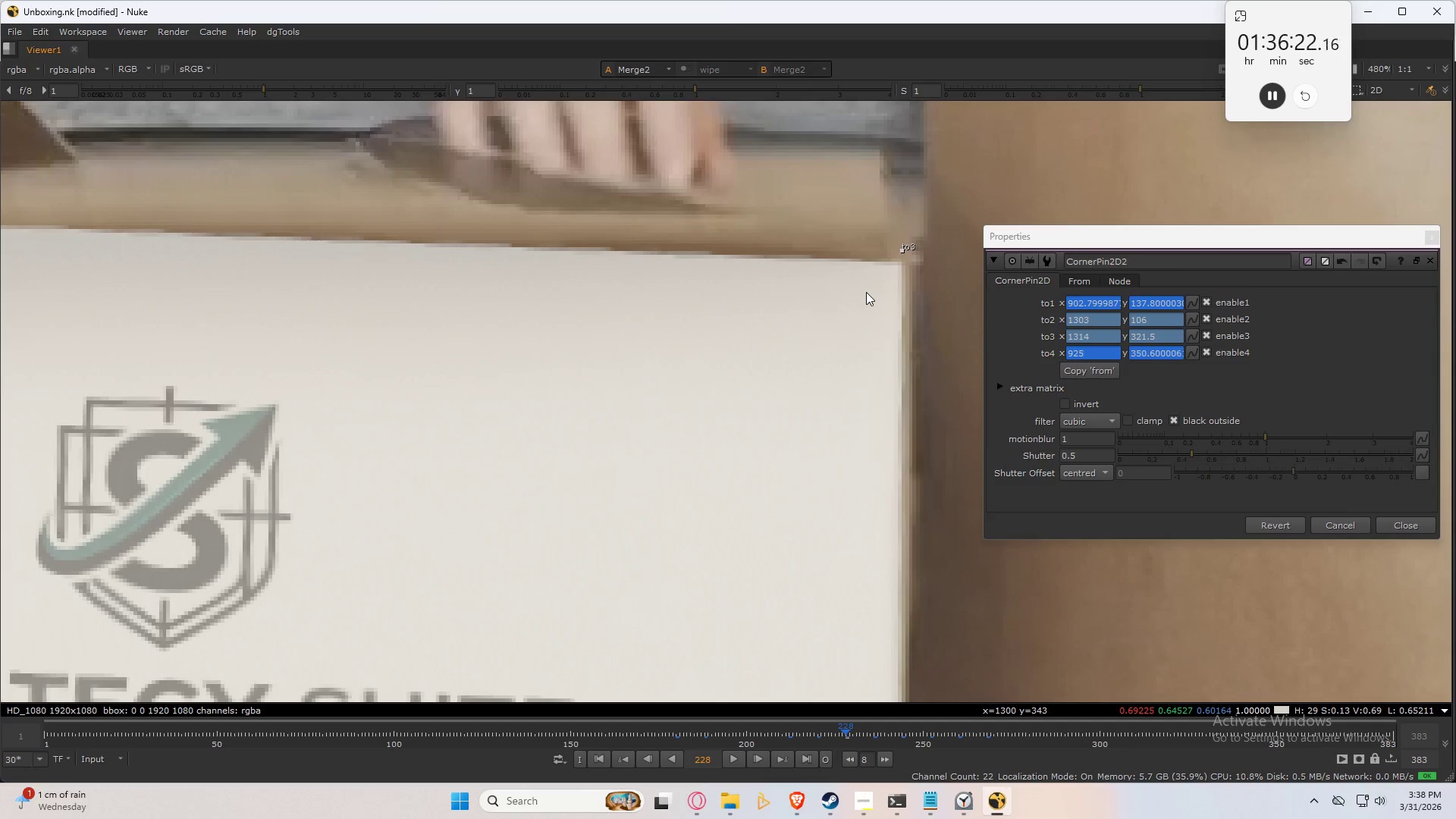 
middle_click([866, 292])
 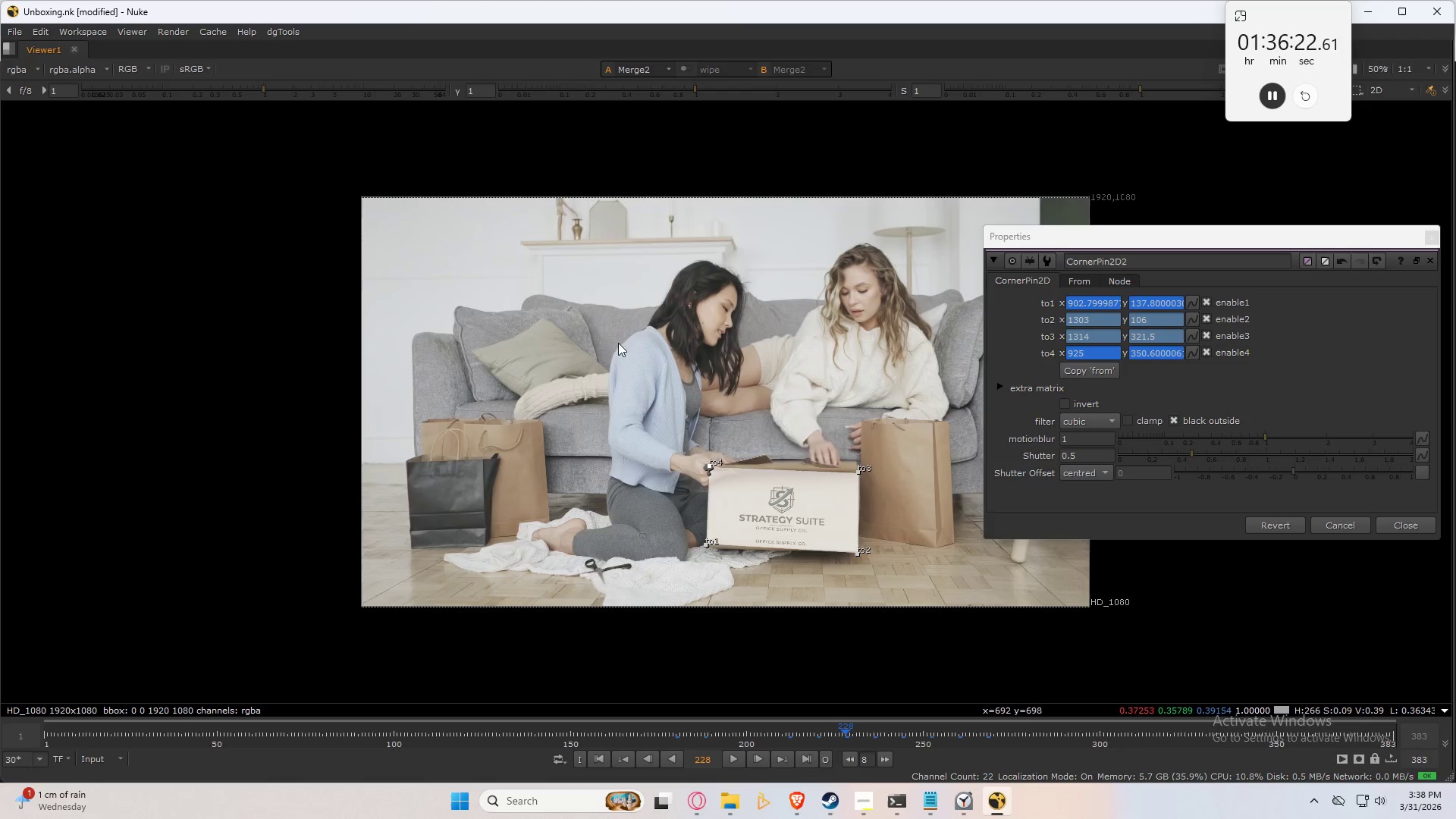 
scroll: coordinate [786, 481], scroll_direction: up, amount: 6.0
 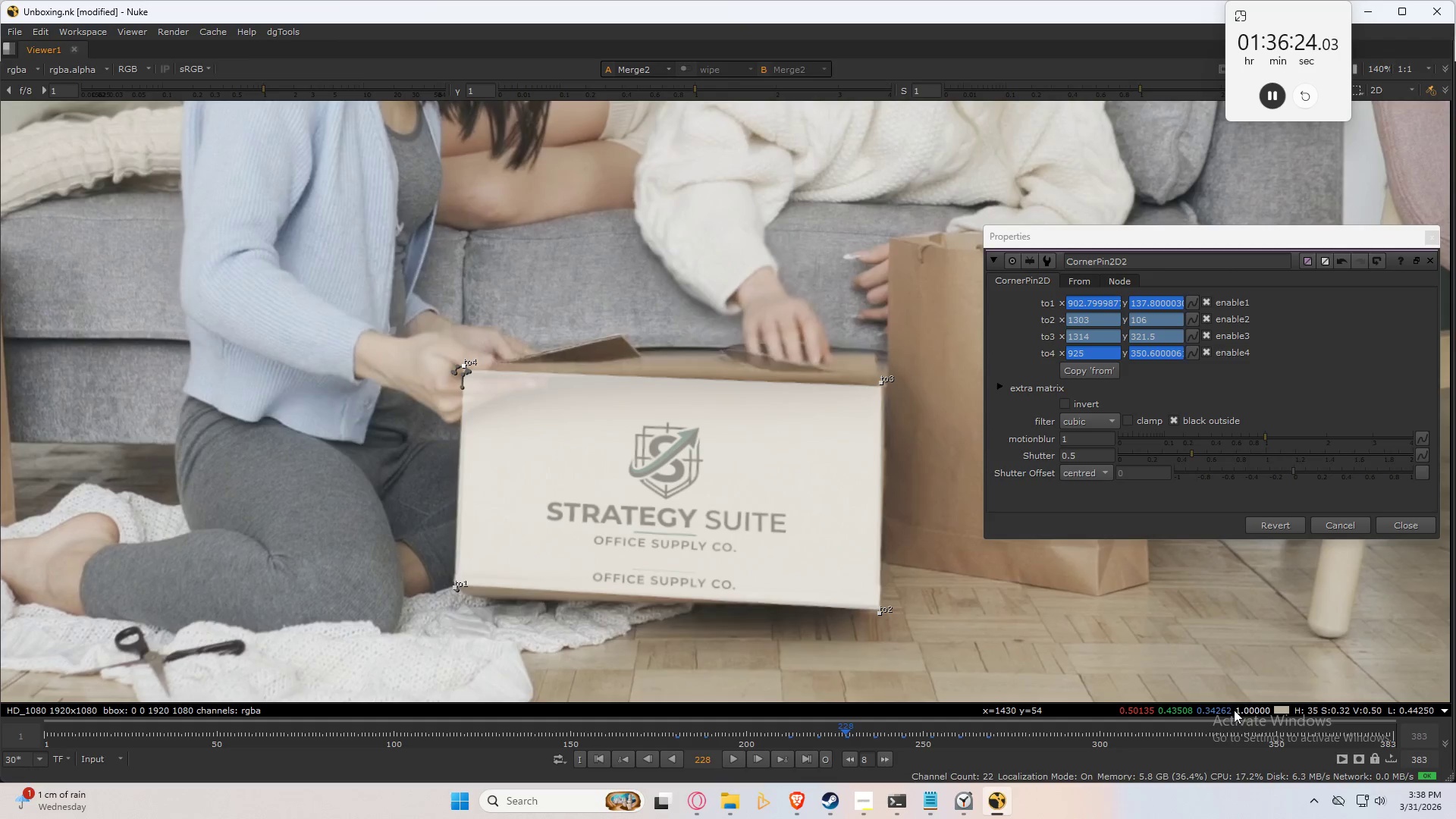 
left_click([1152, 731])
 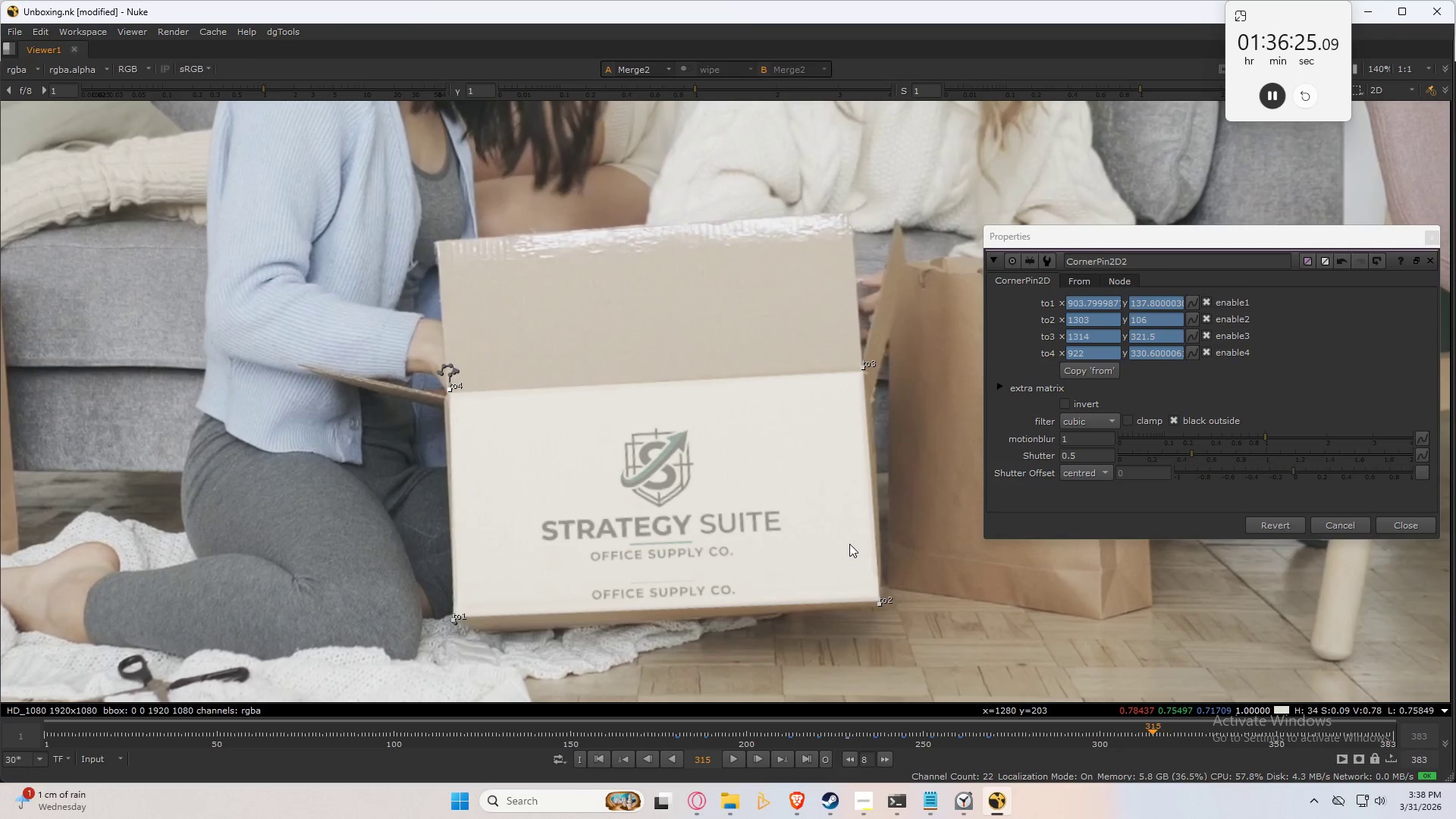 
key(Alt+ArrowLeft)
 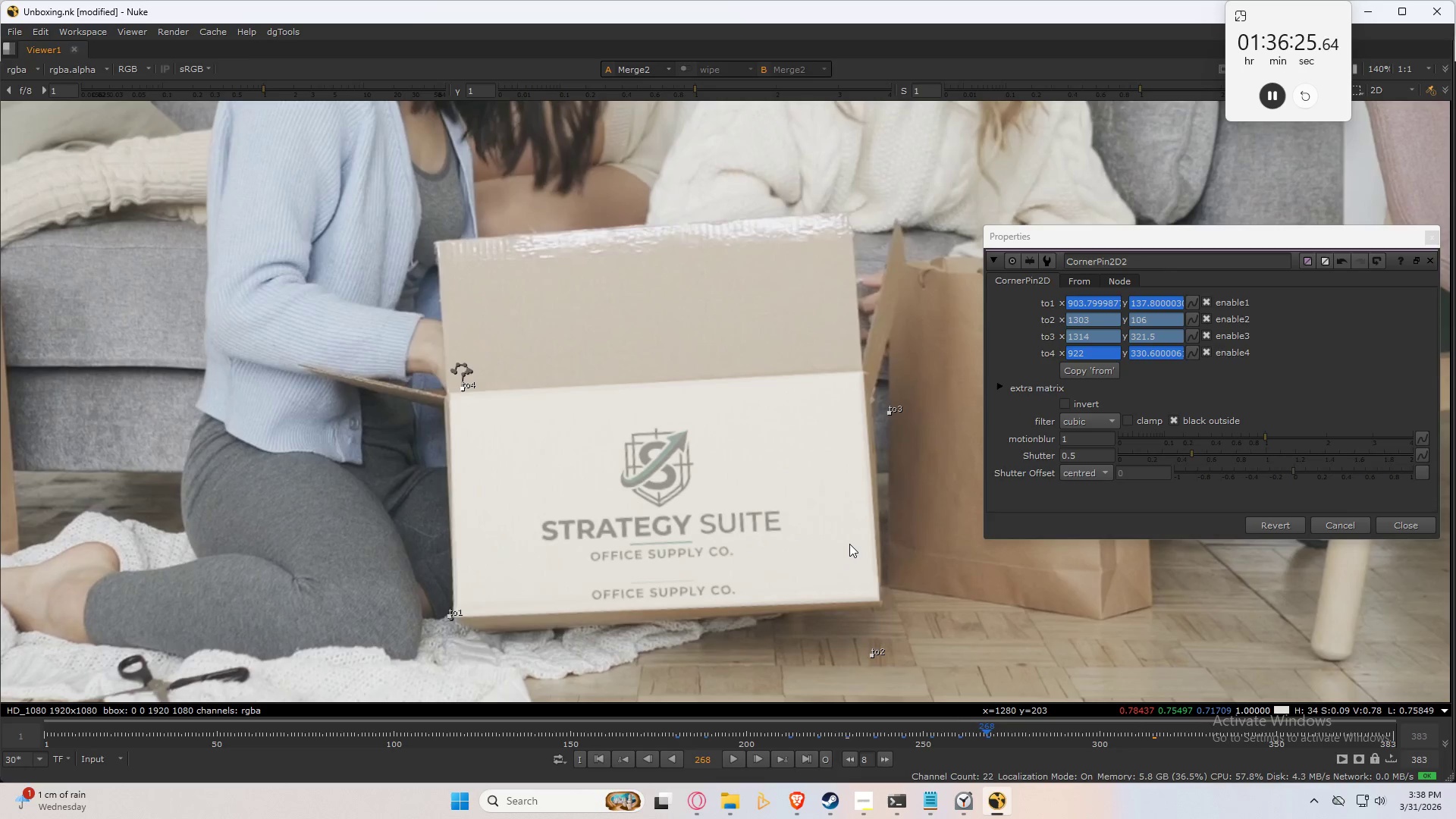 
key(Alt+ArrowLeft)
 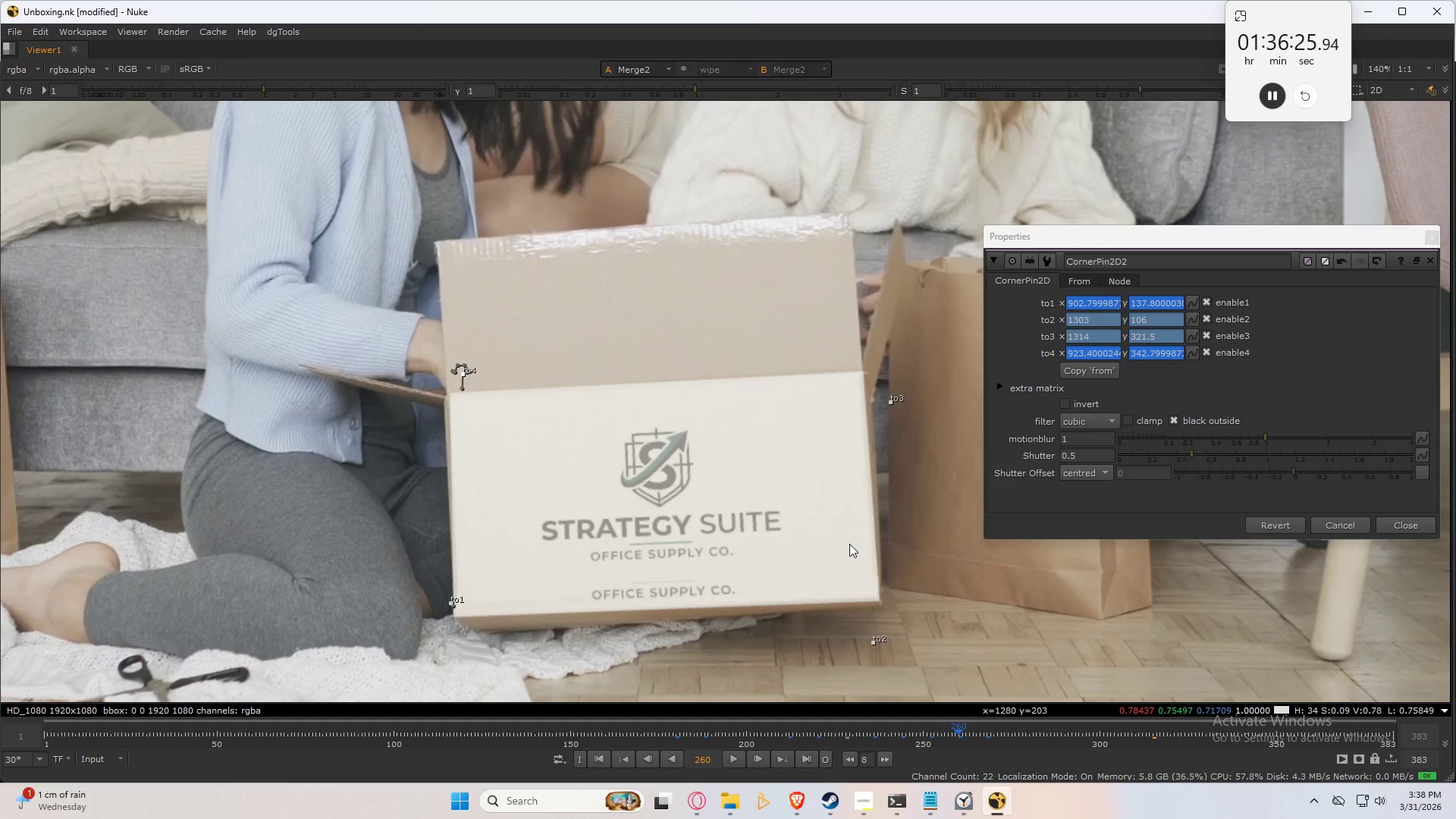 
key(Alt+ArrowRight)
 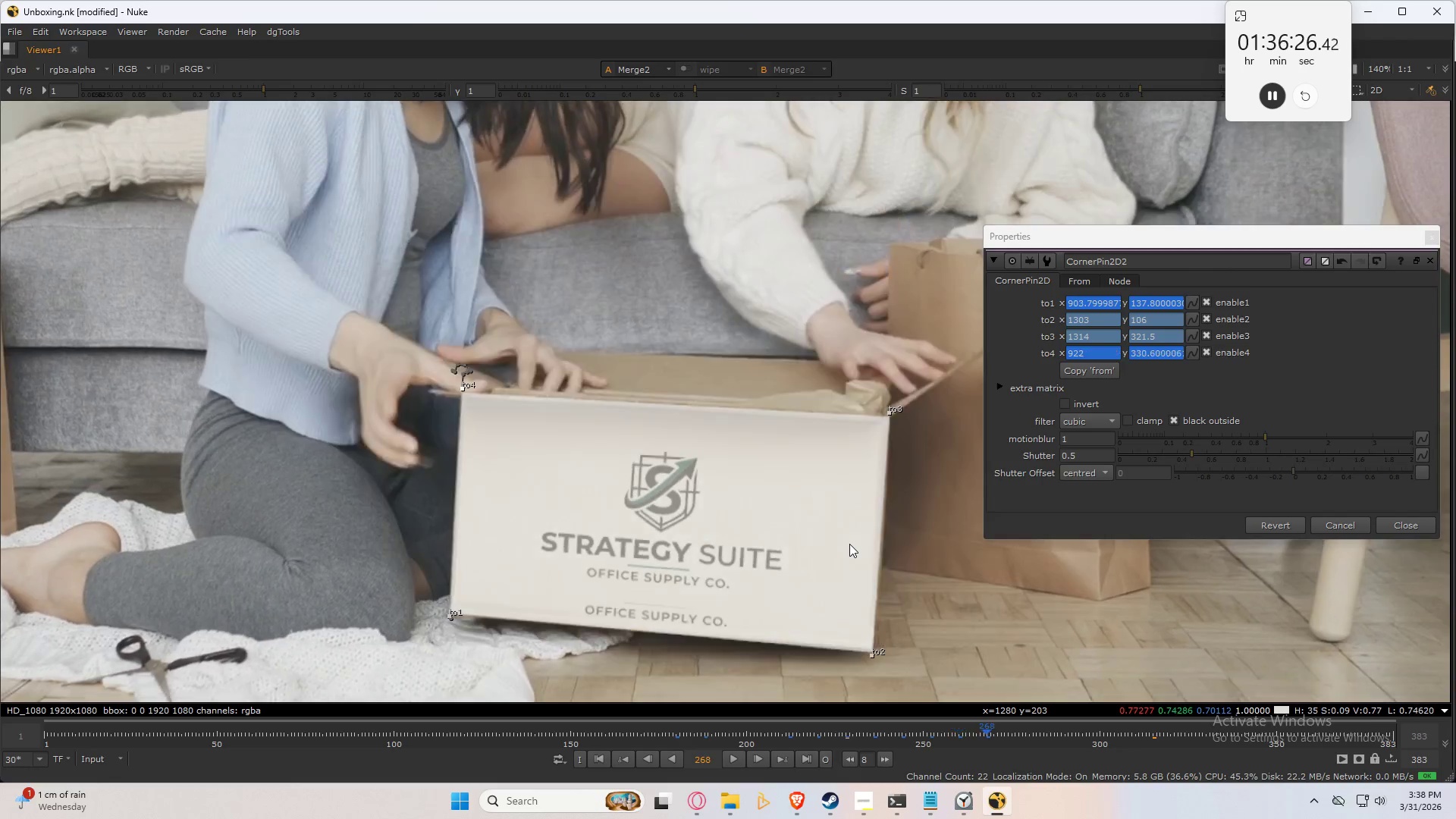 
key(Shift+ArrowRight)
 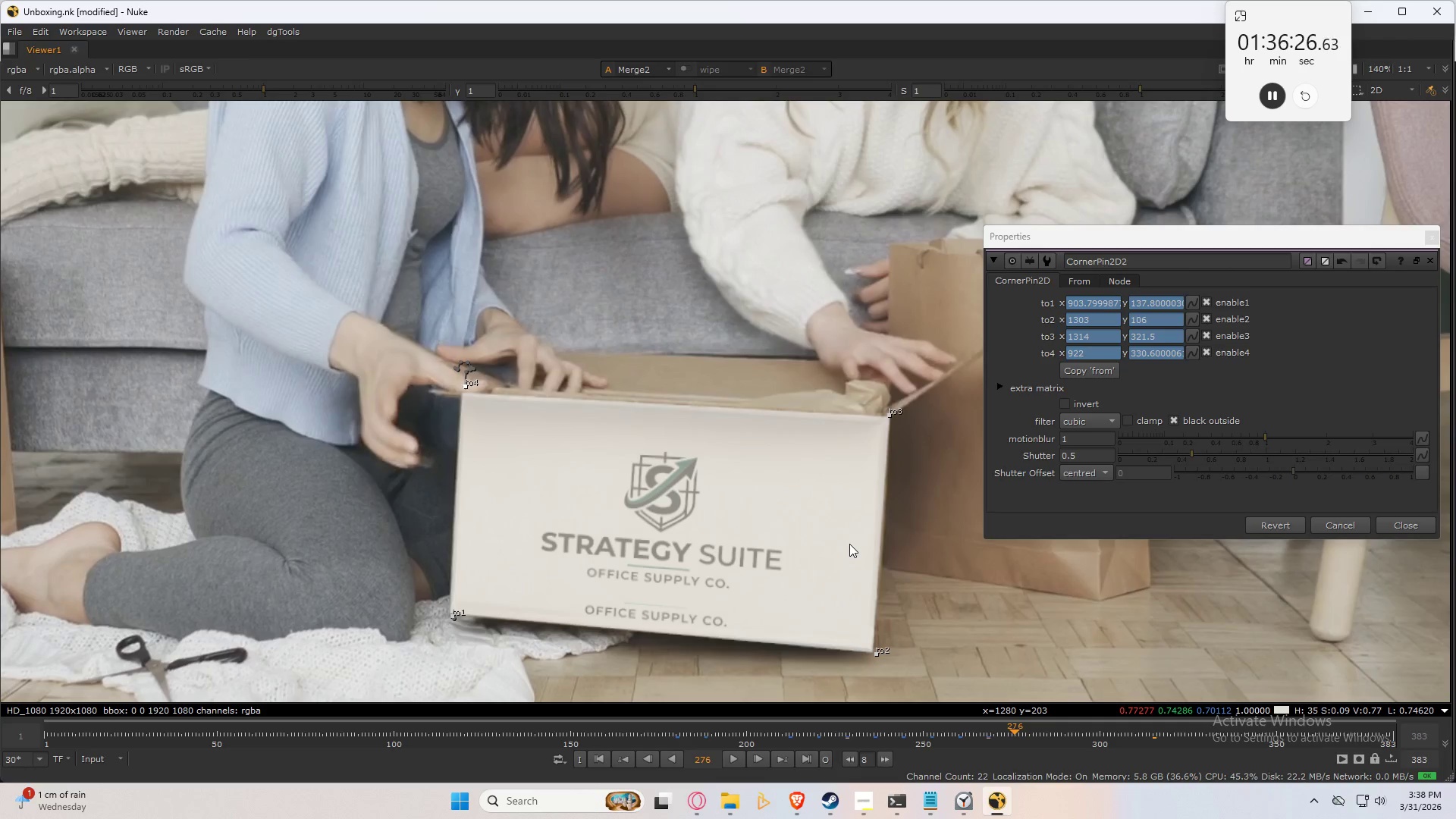 
key(Shift+ArrowRight)
 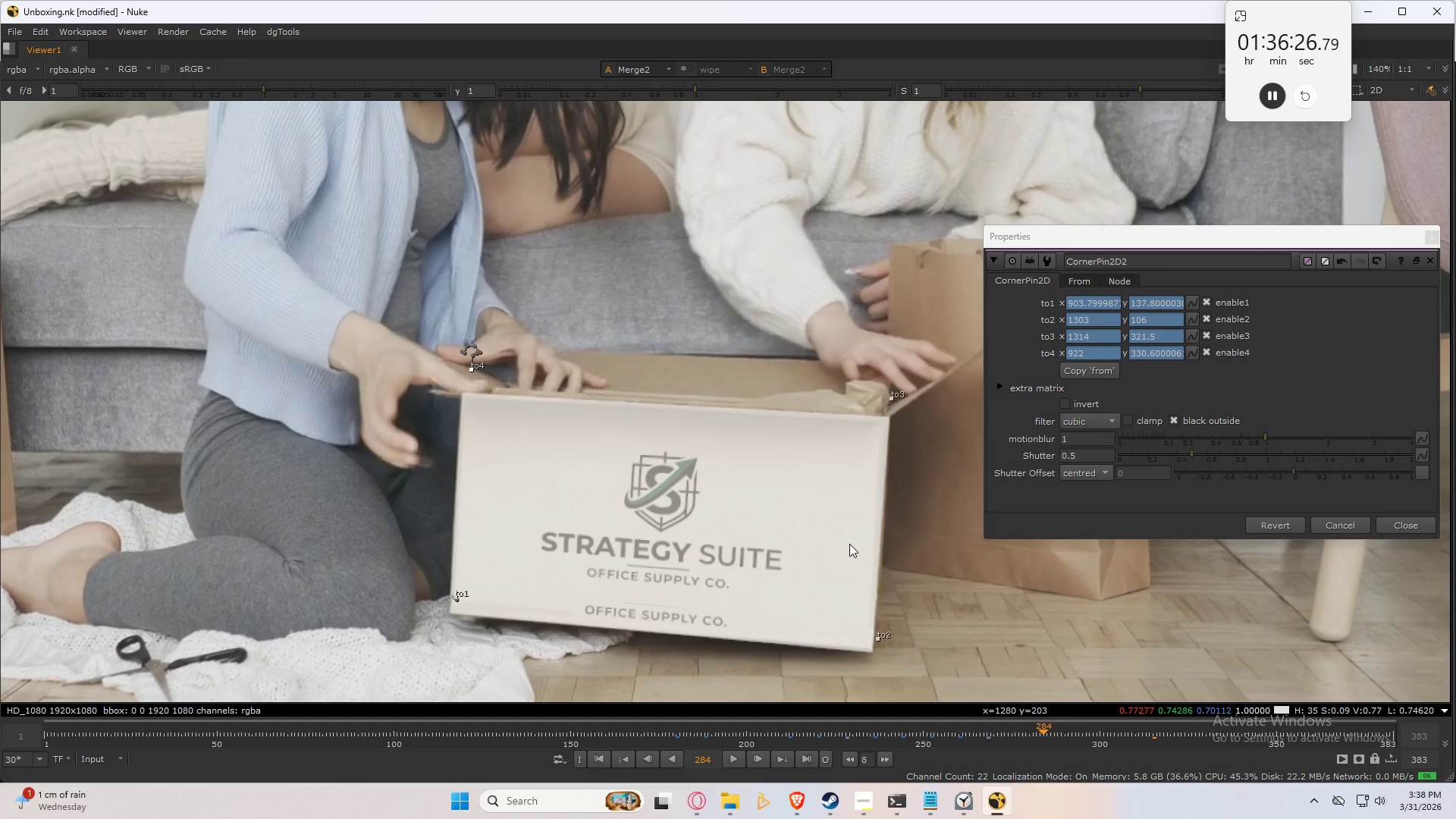 
key(Shift+ArrowRight)
 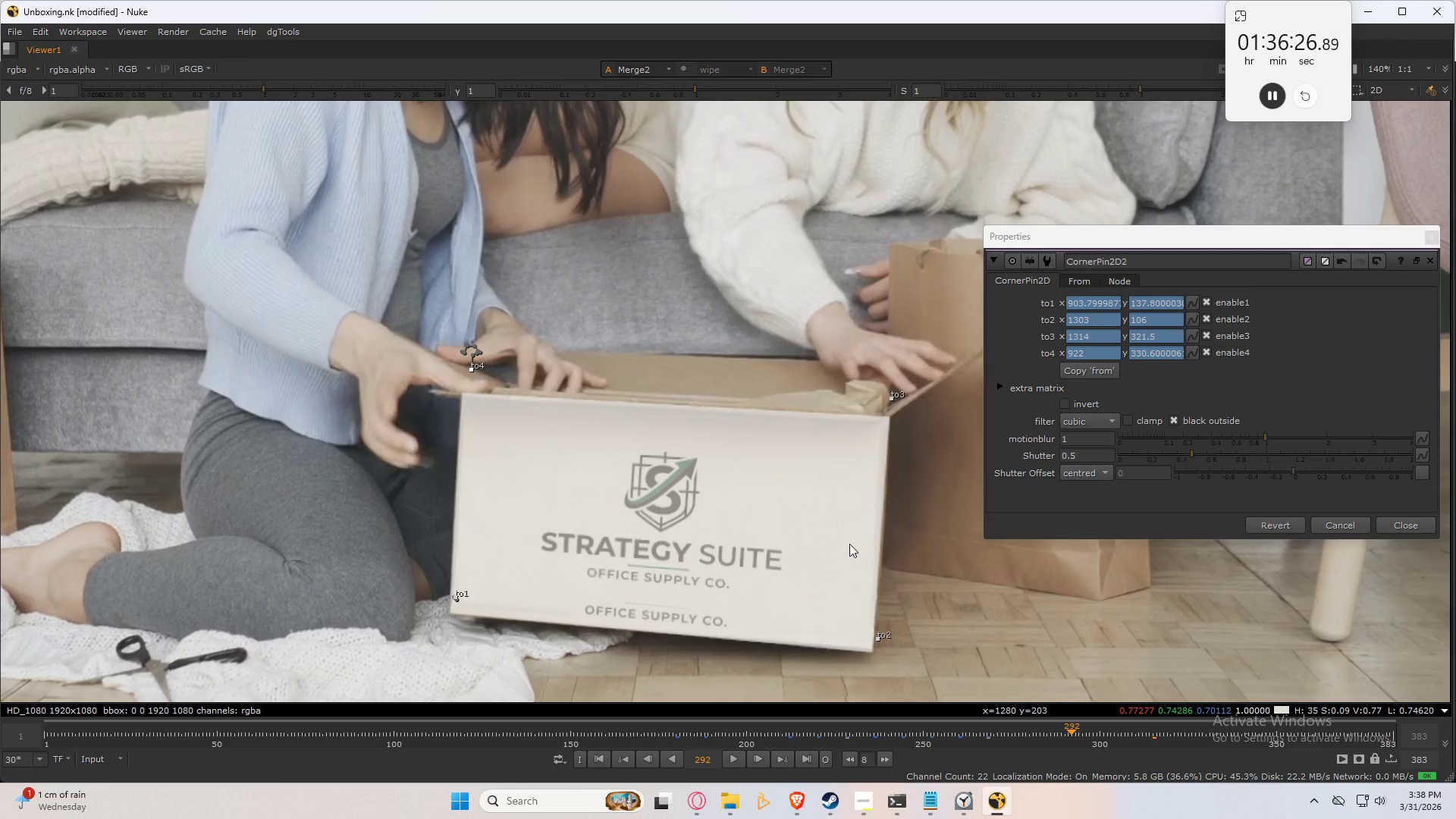 
key(Shift+ArrowRight)
 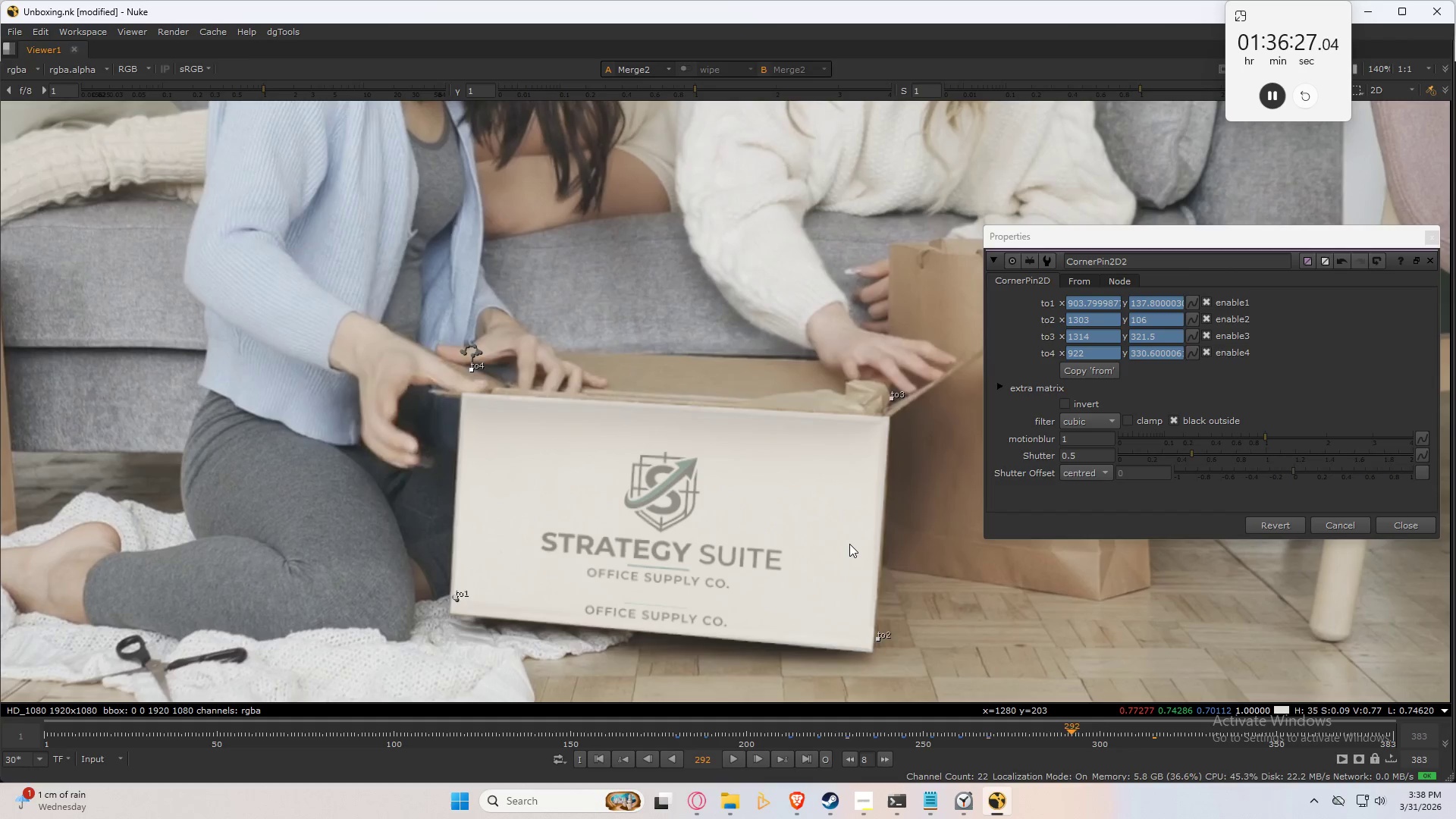 
key(Shift+ArrowRight)
 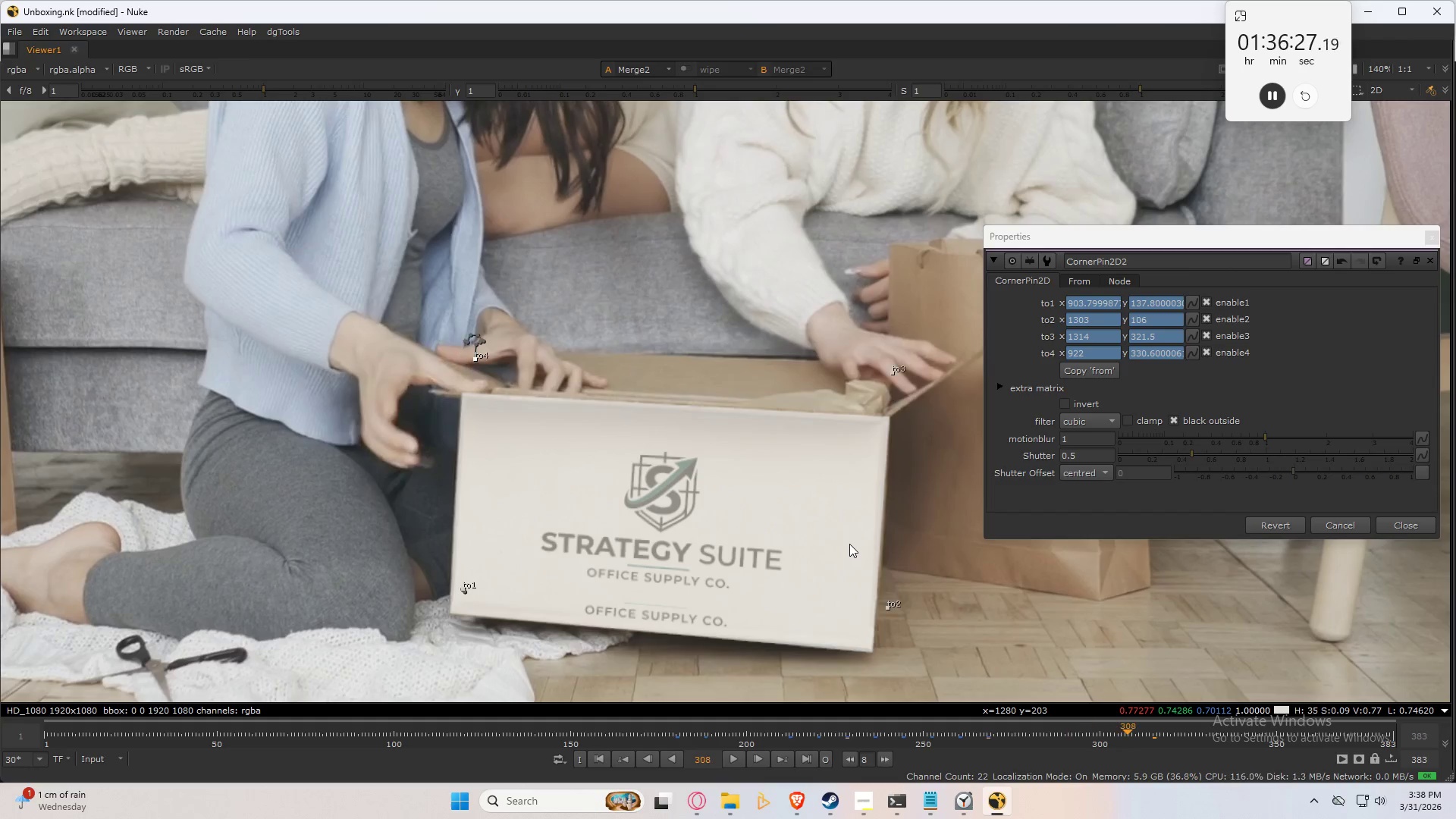 
key(Shift+ArrowRight)
 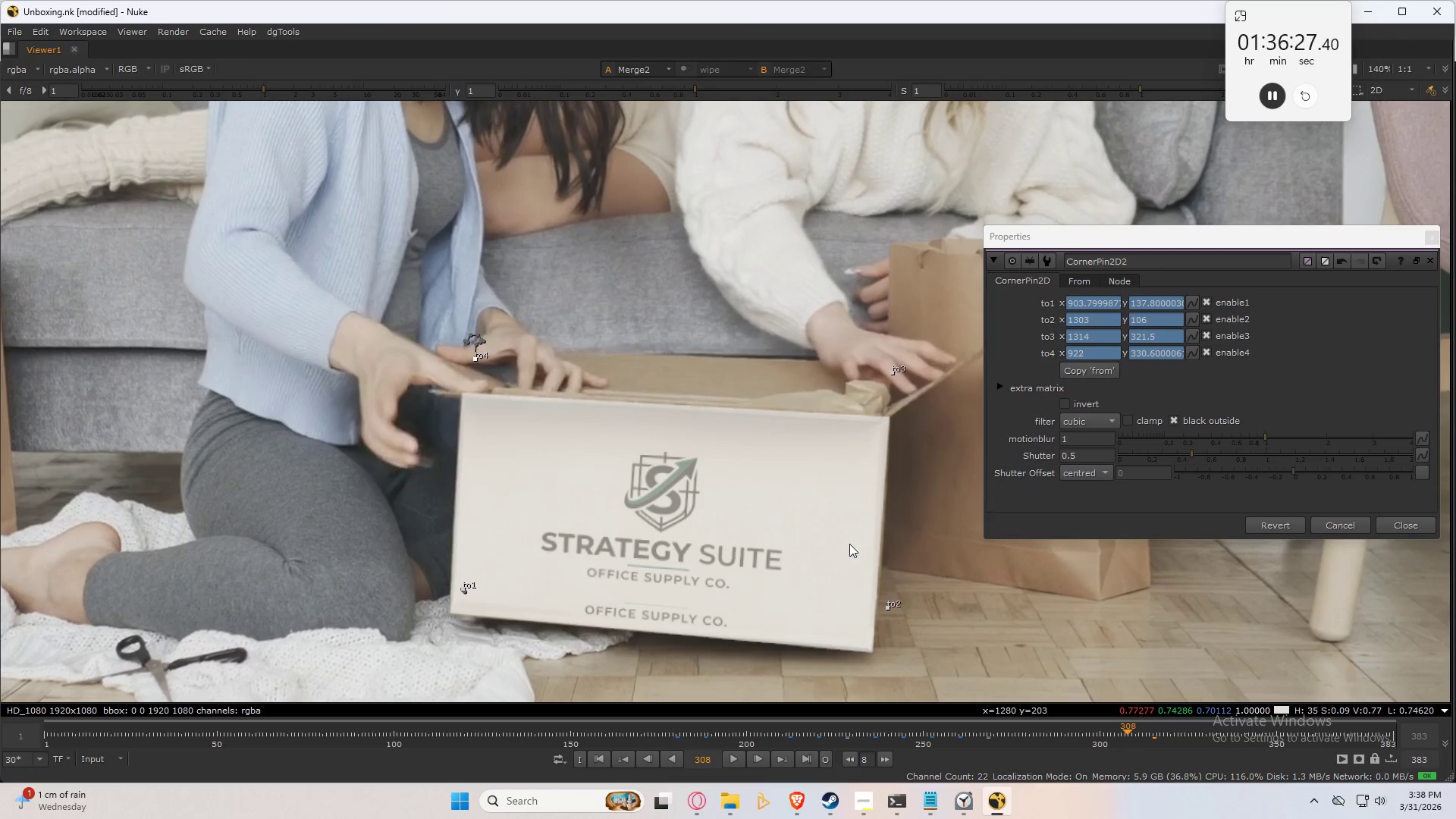 
key(Shift+ArrowRight)
 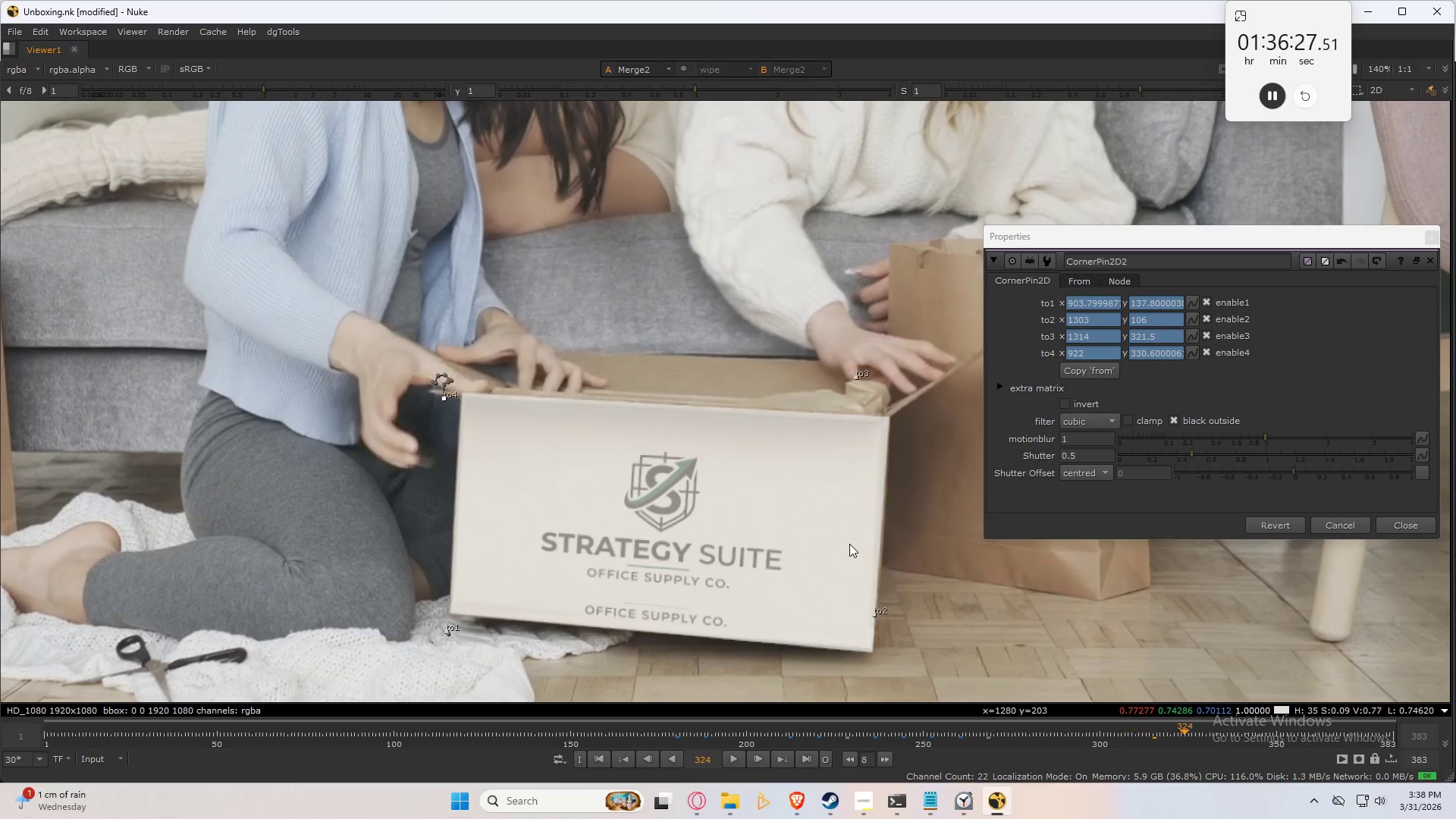 
key(Shift+ArrowRight)
 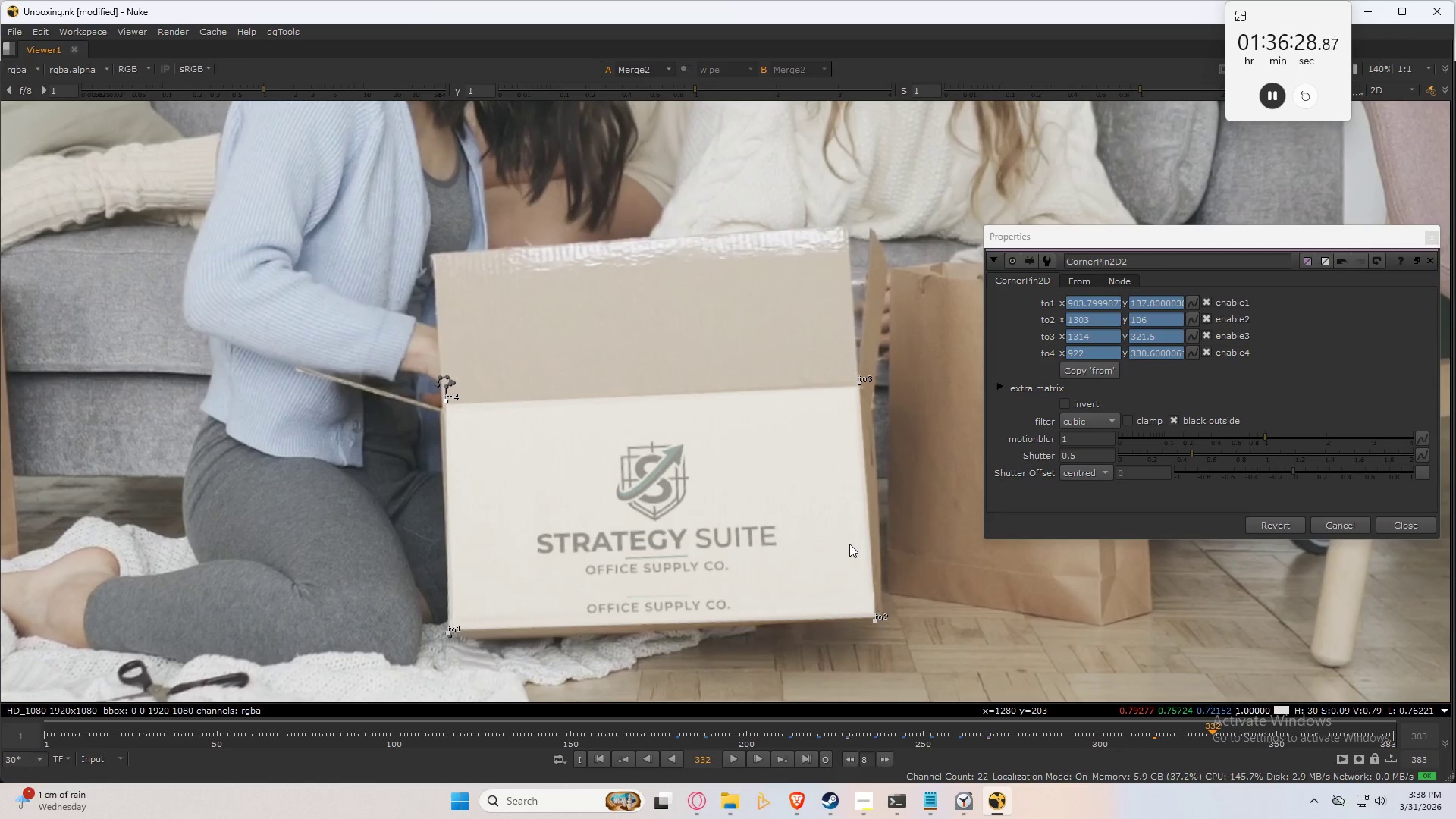 
key(Shift+ArrowRight)
 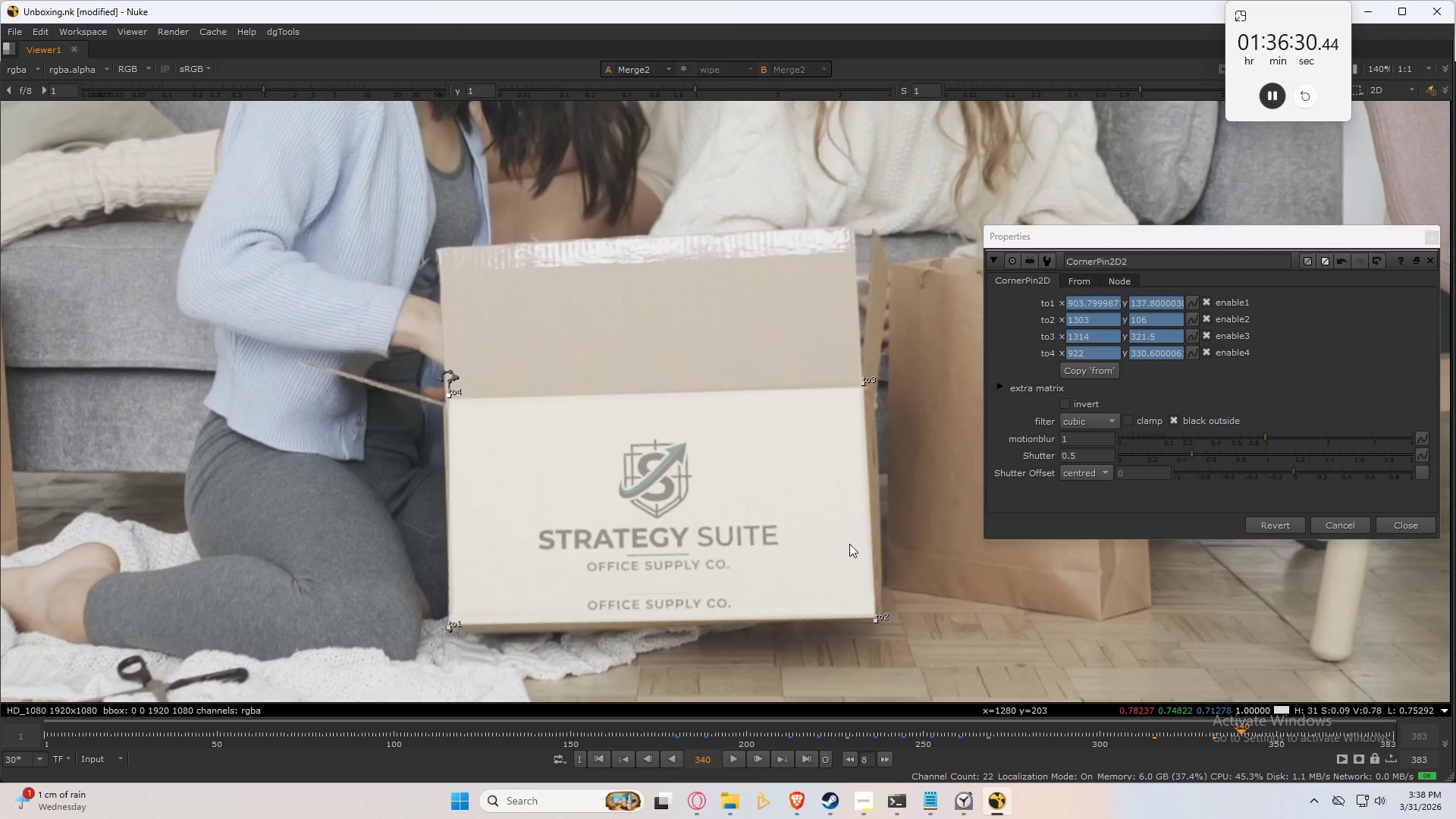 
key(Shift+ArrowRight)
 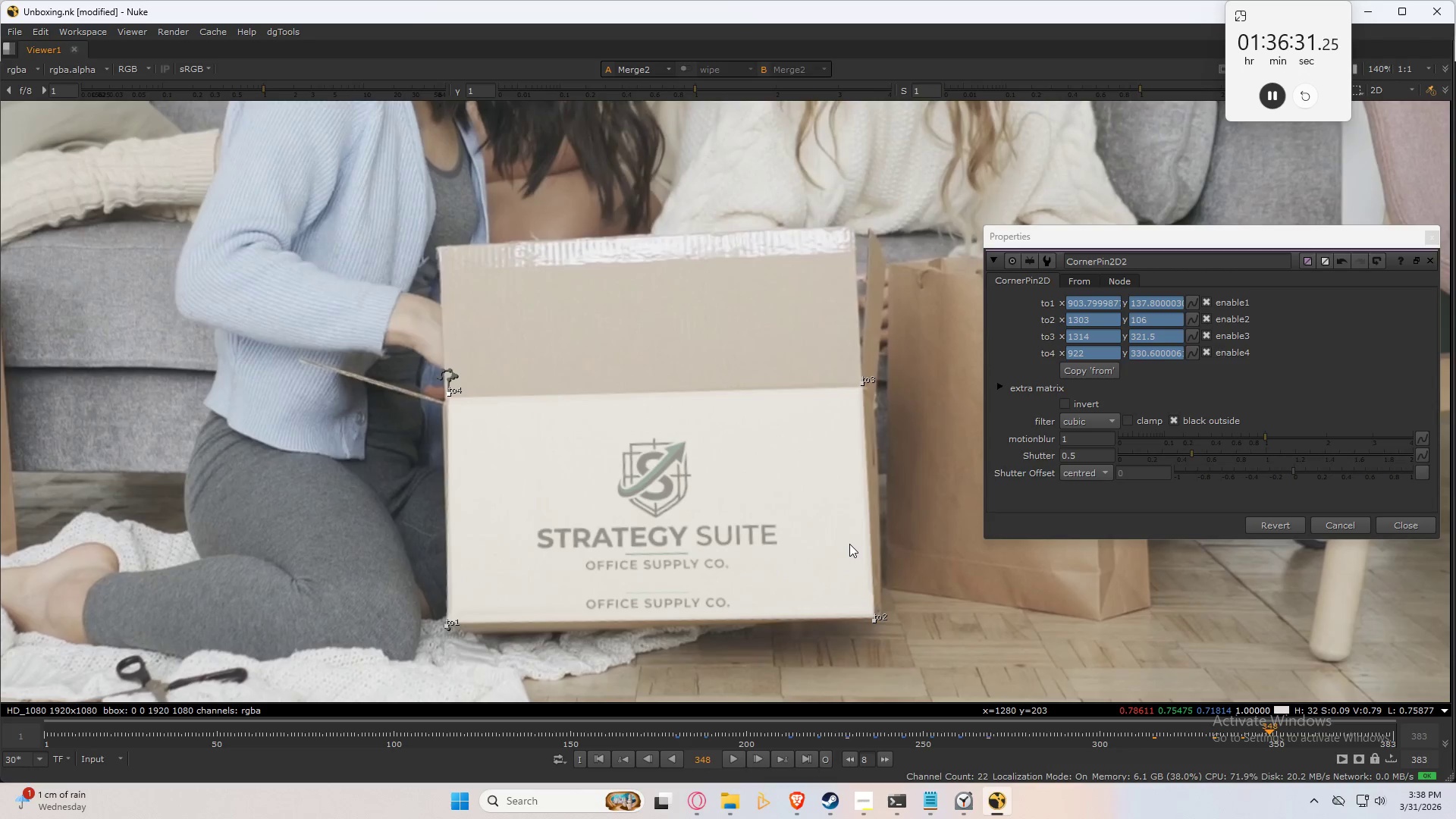 
key(Shift+ArrowRight)
 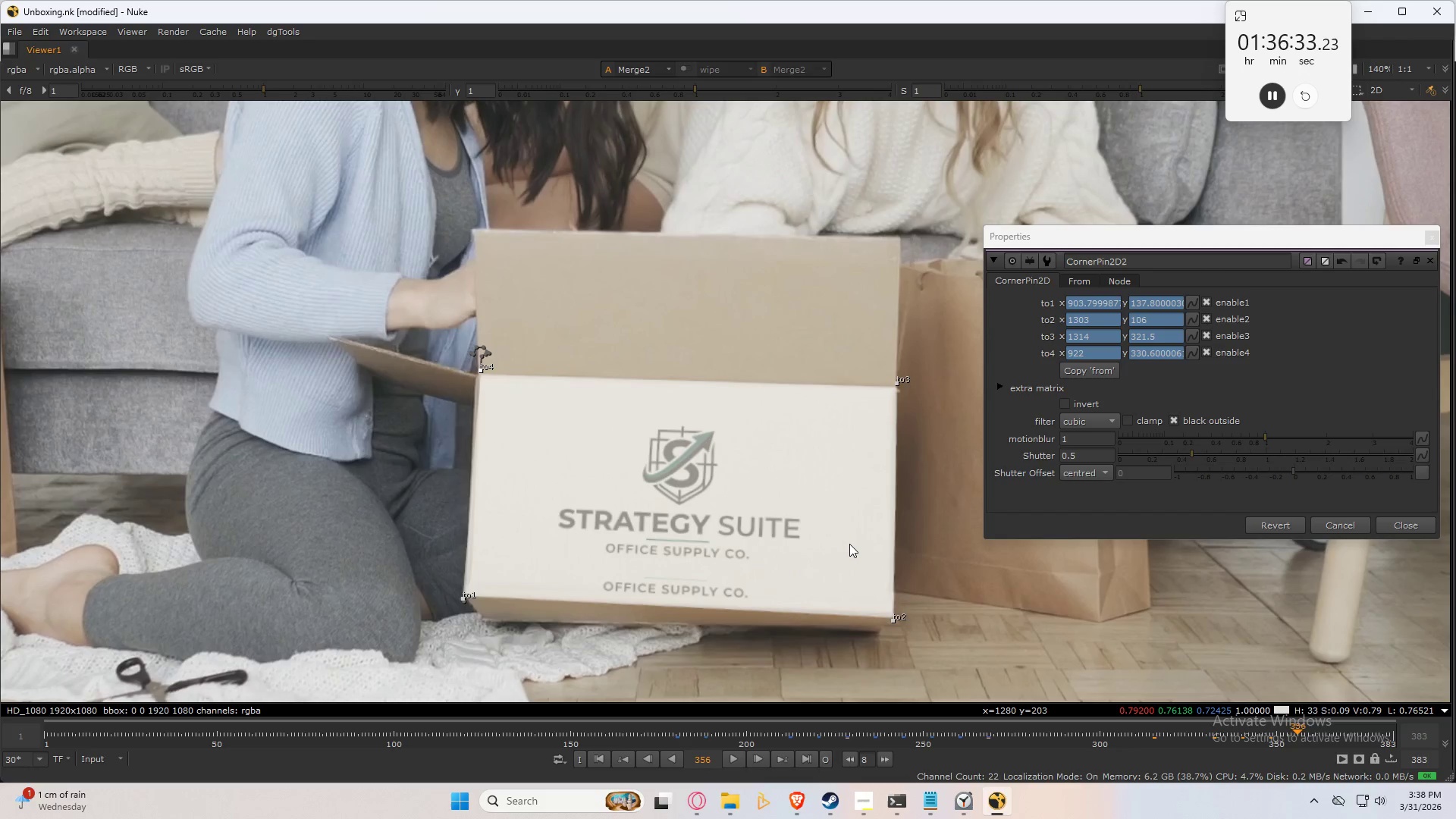 
key(Shift+ArrowRight)
 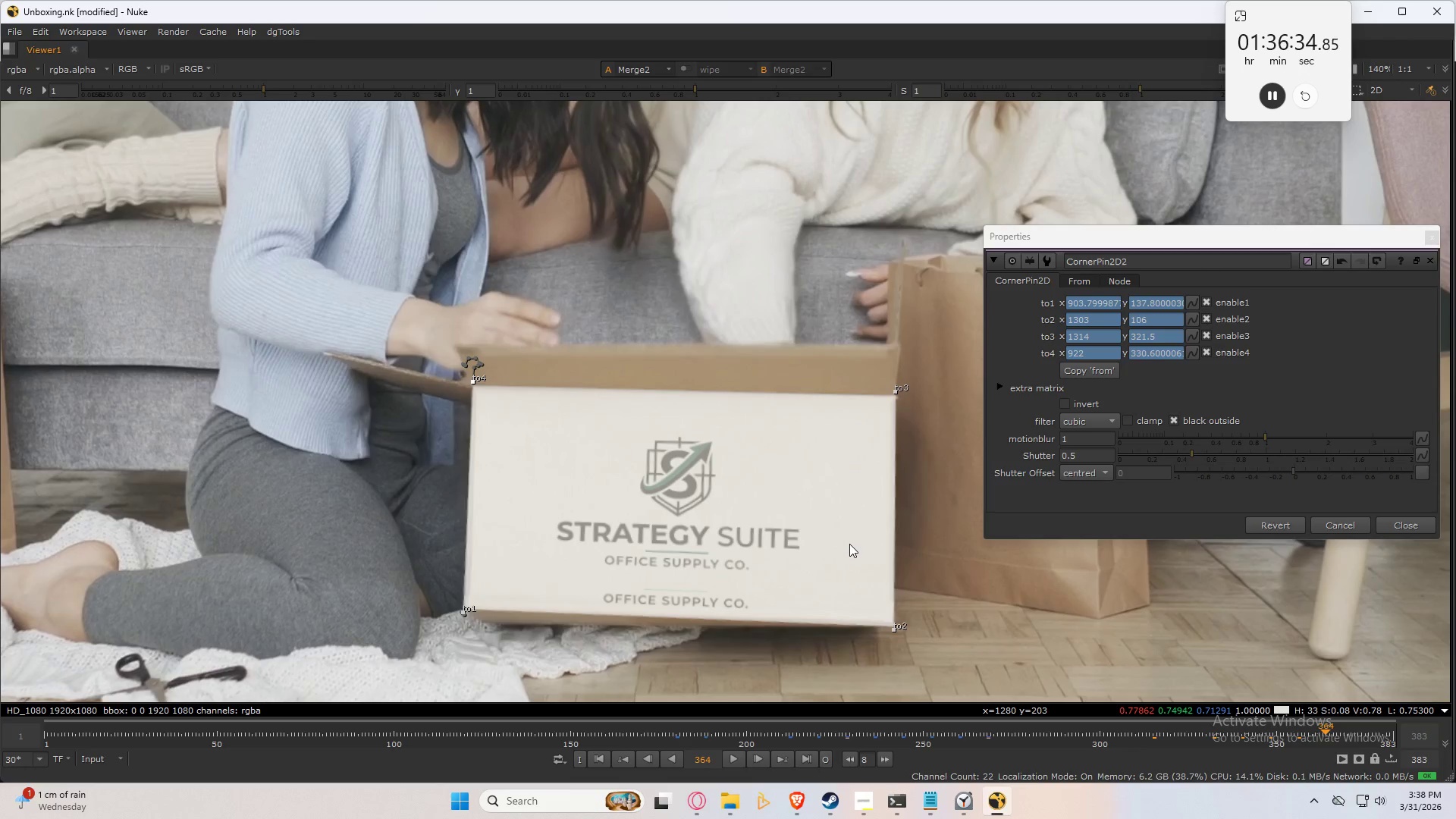 
key(Shift+ArrowRight)
 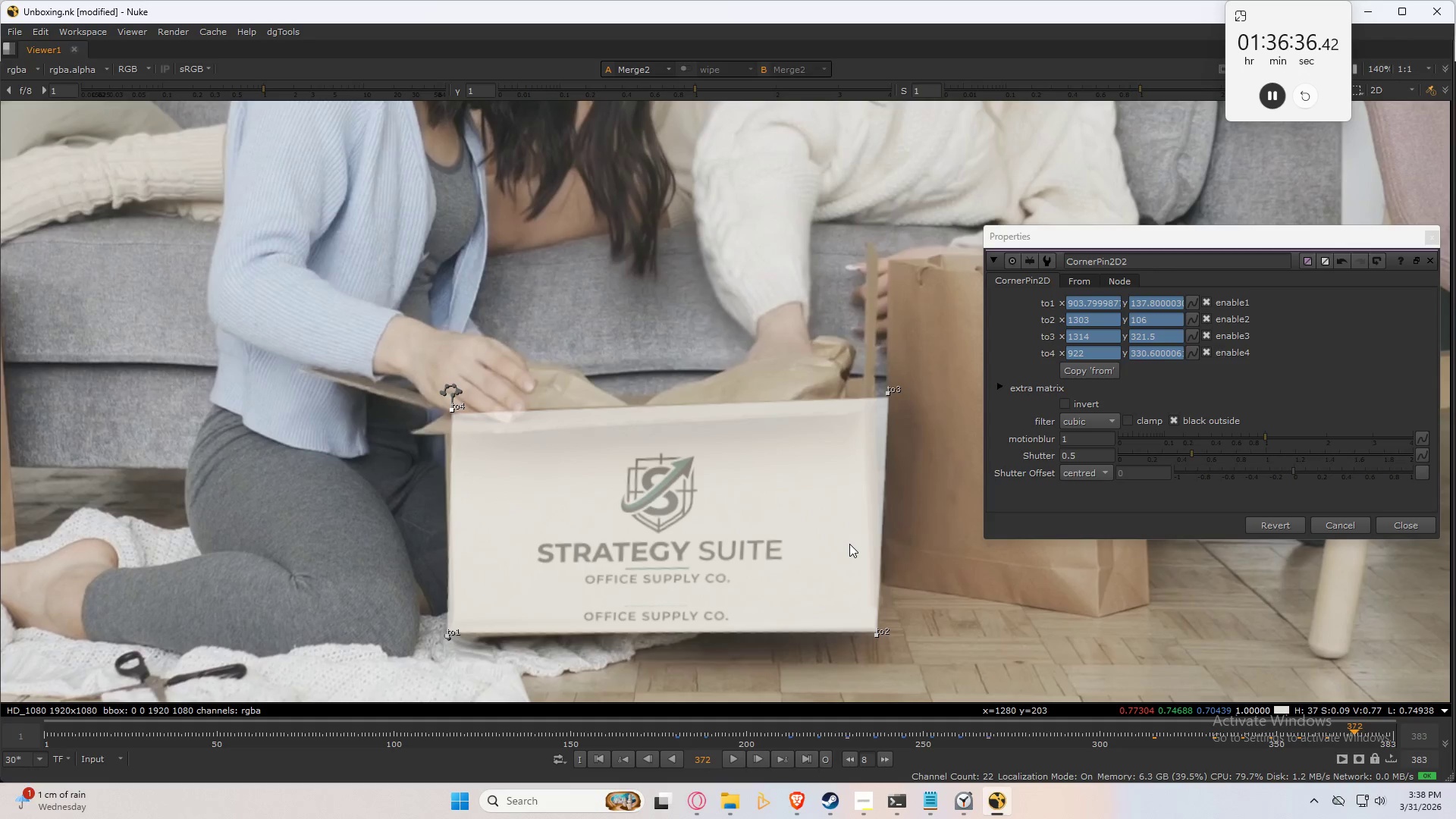 
key(Shift+ArrowLeft)
 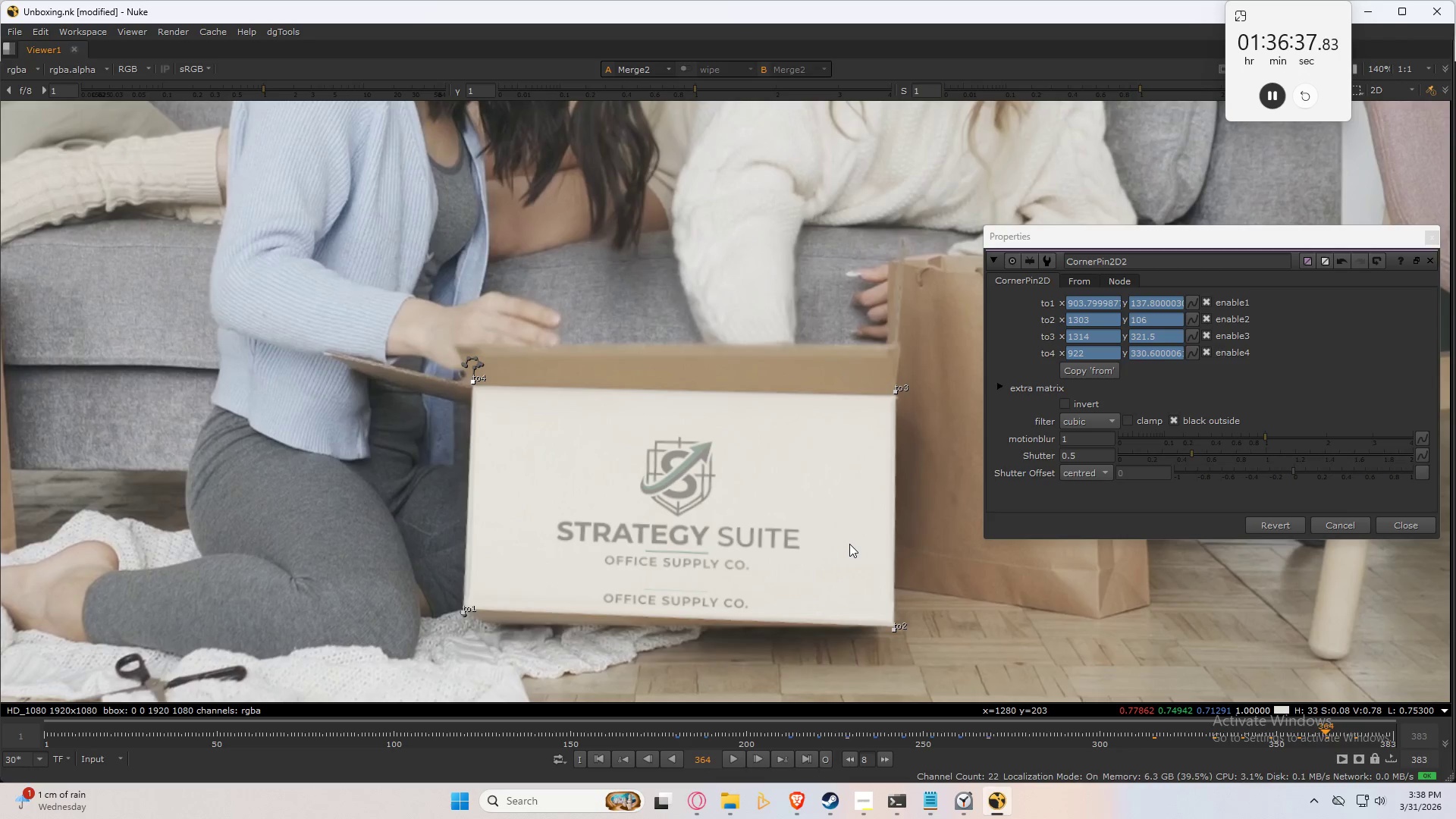 
key(Shift+ArrowLeft)
 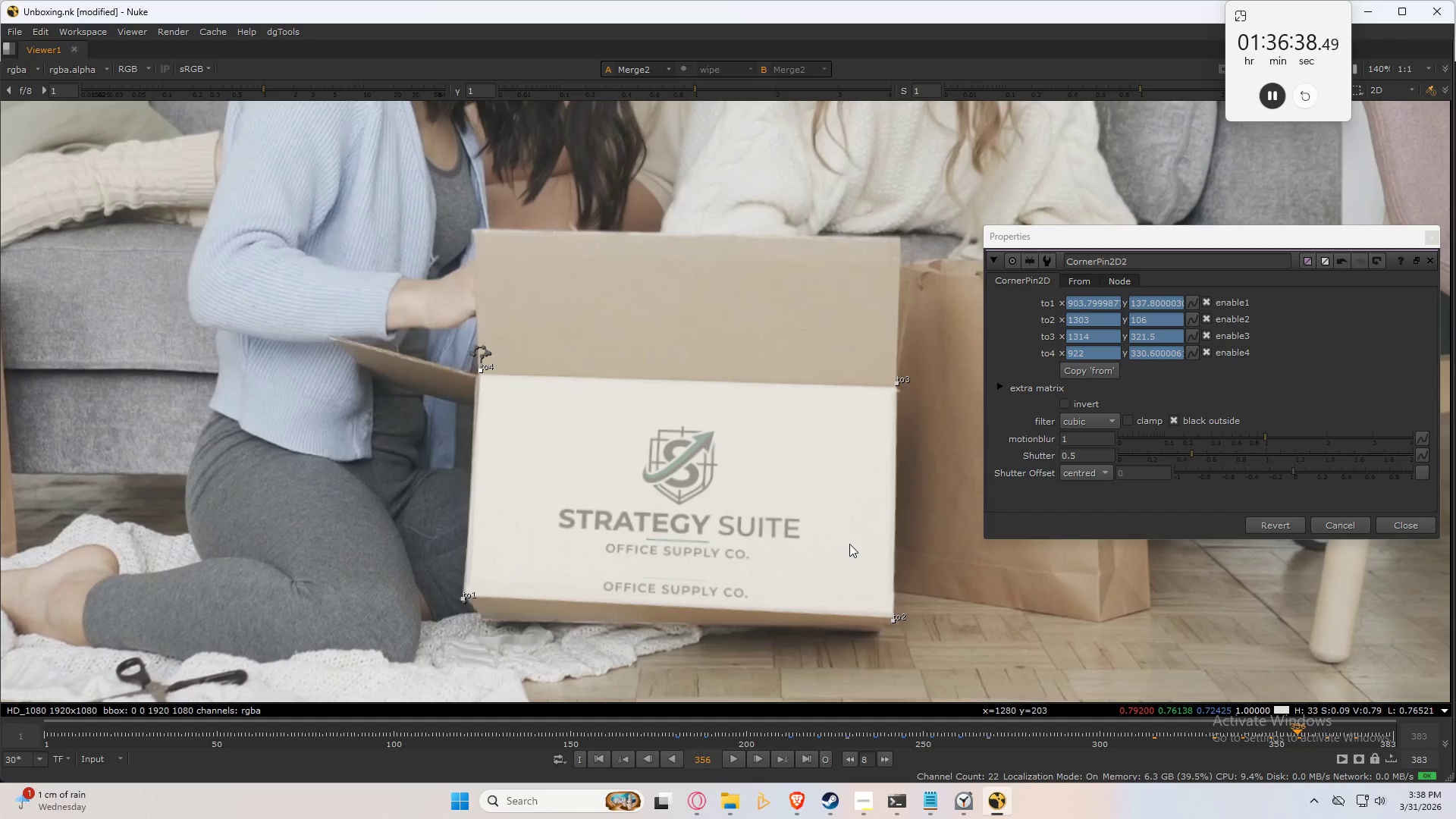 
key(Shift+ArrowRight)
 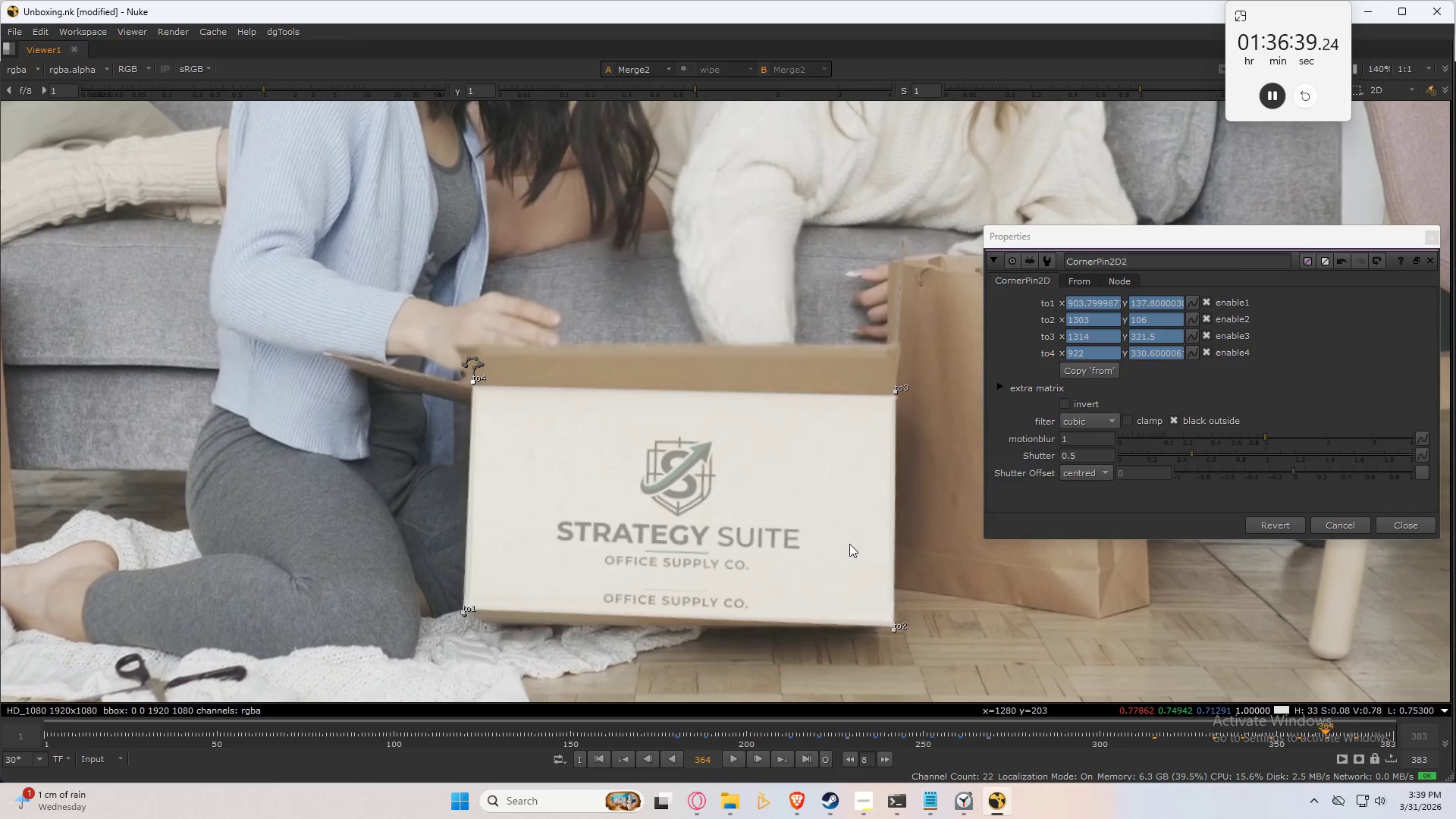 
key(Control+A)
 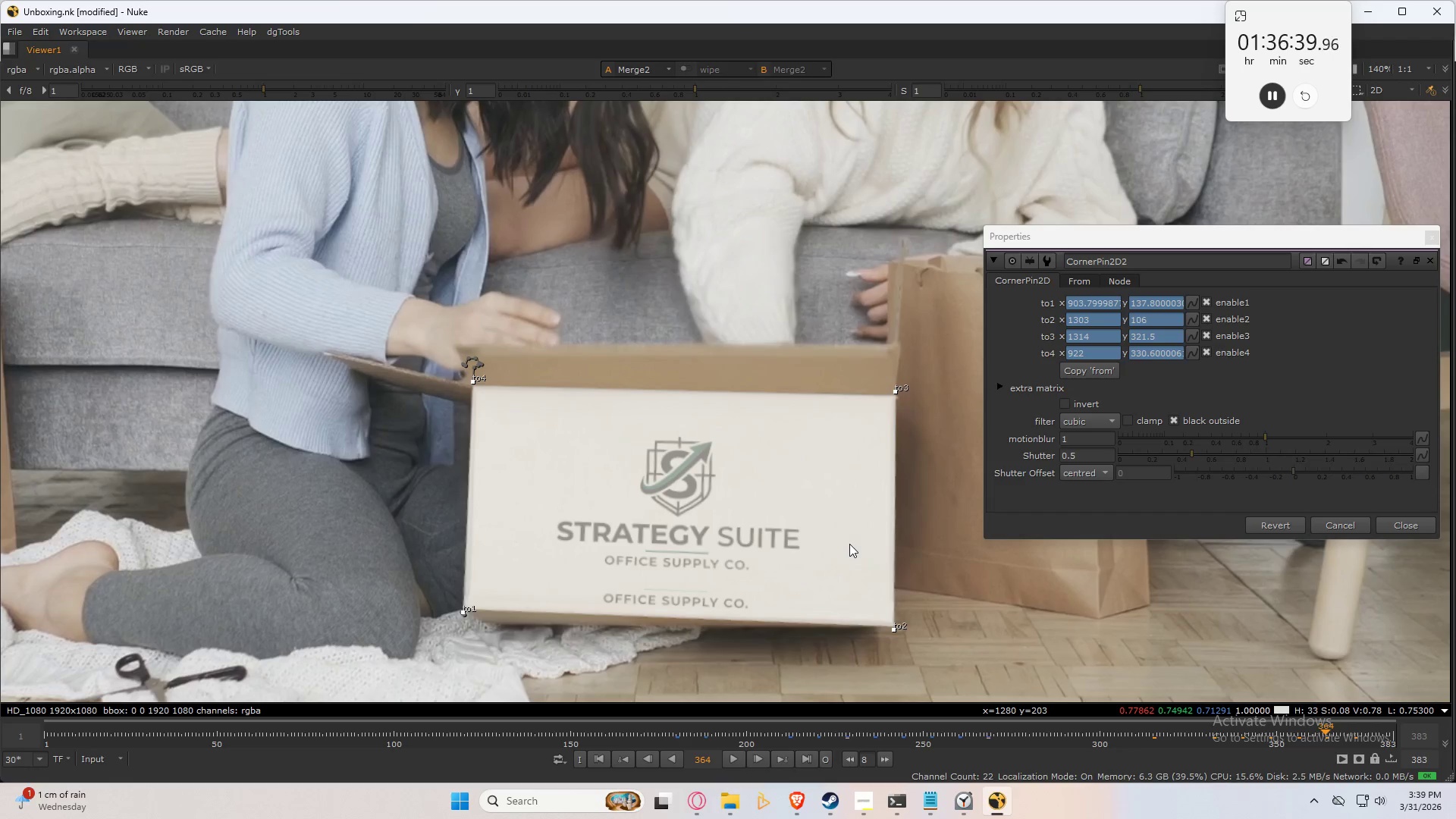 
key(Numpad4)
 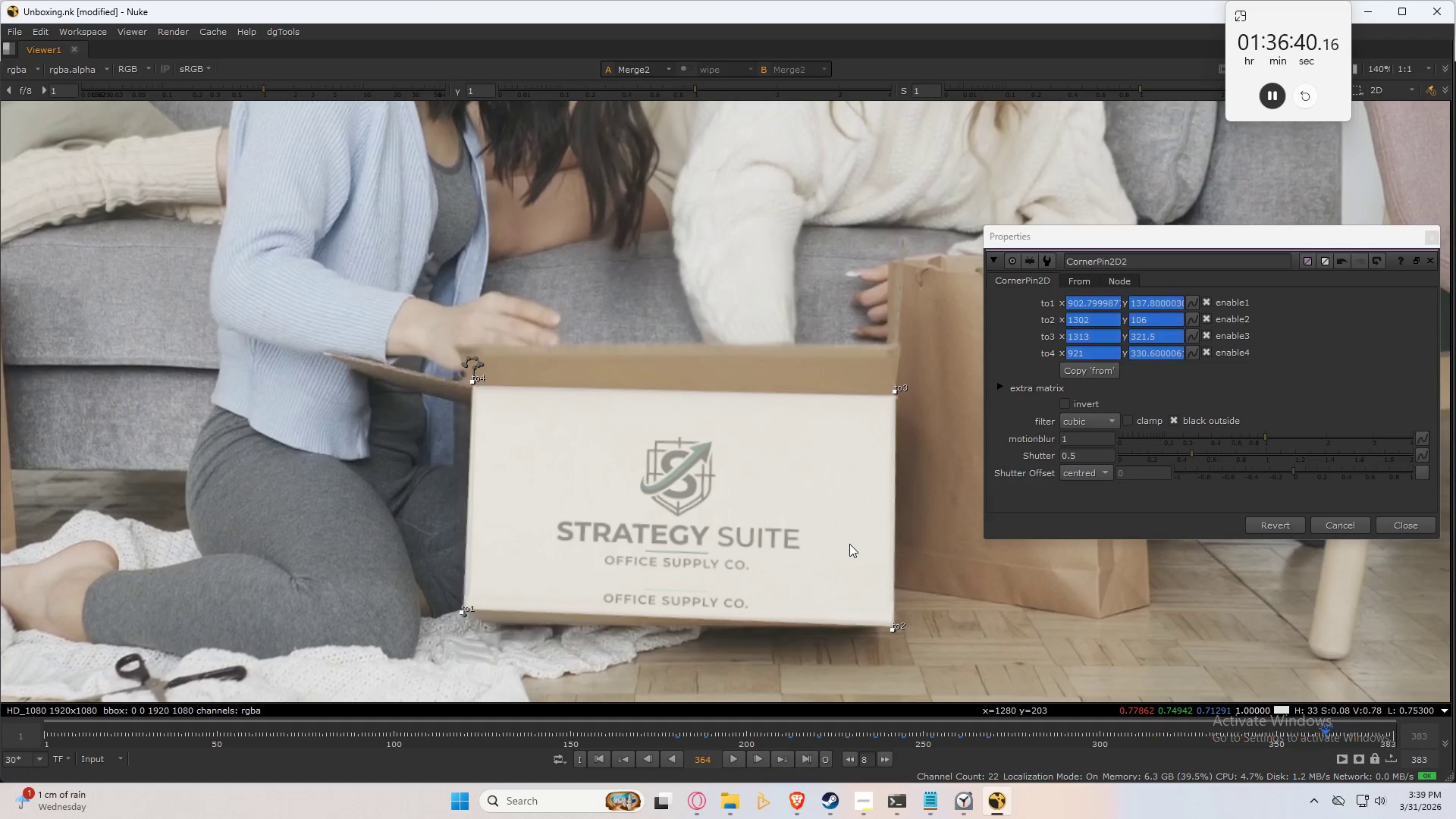 
key(Numpad6)
 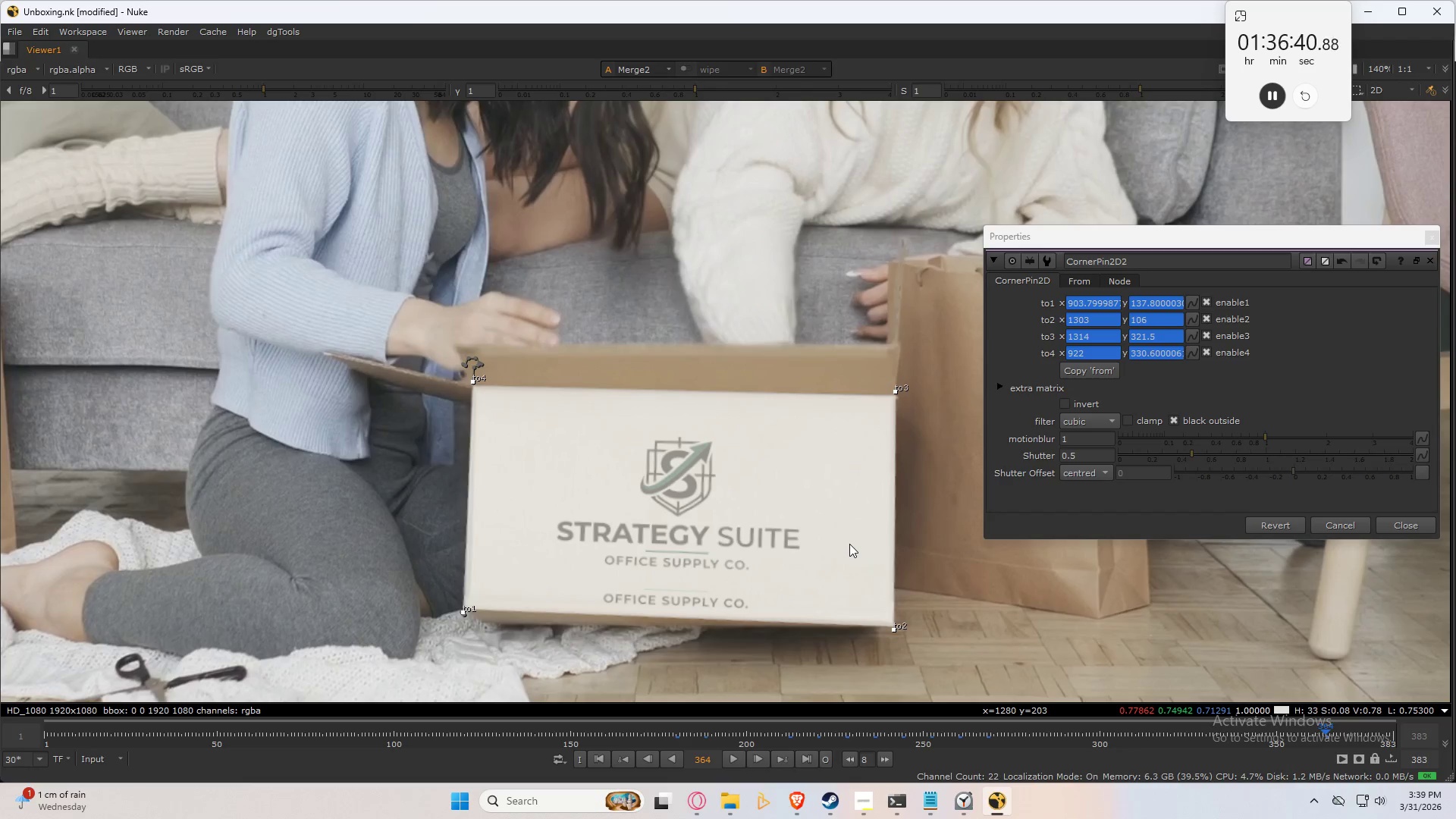 
key(Shift+ArrowRight)
 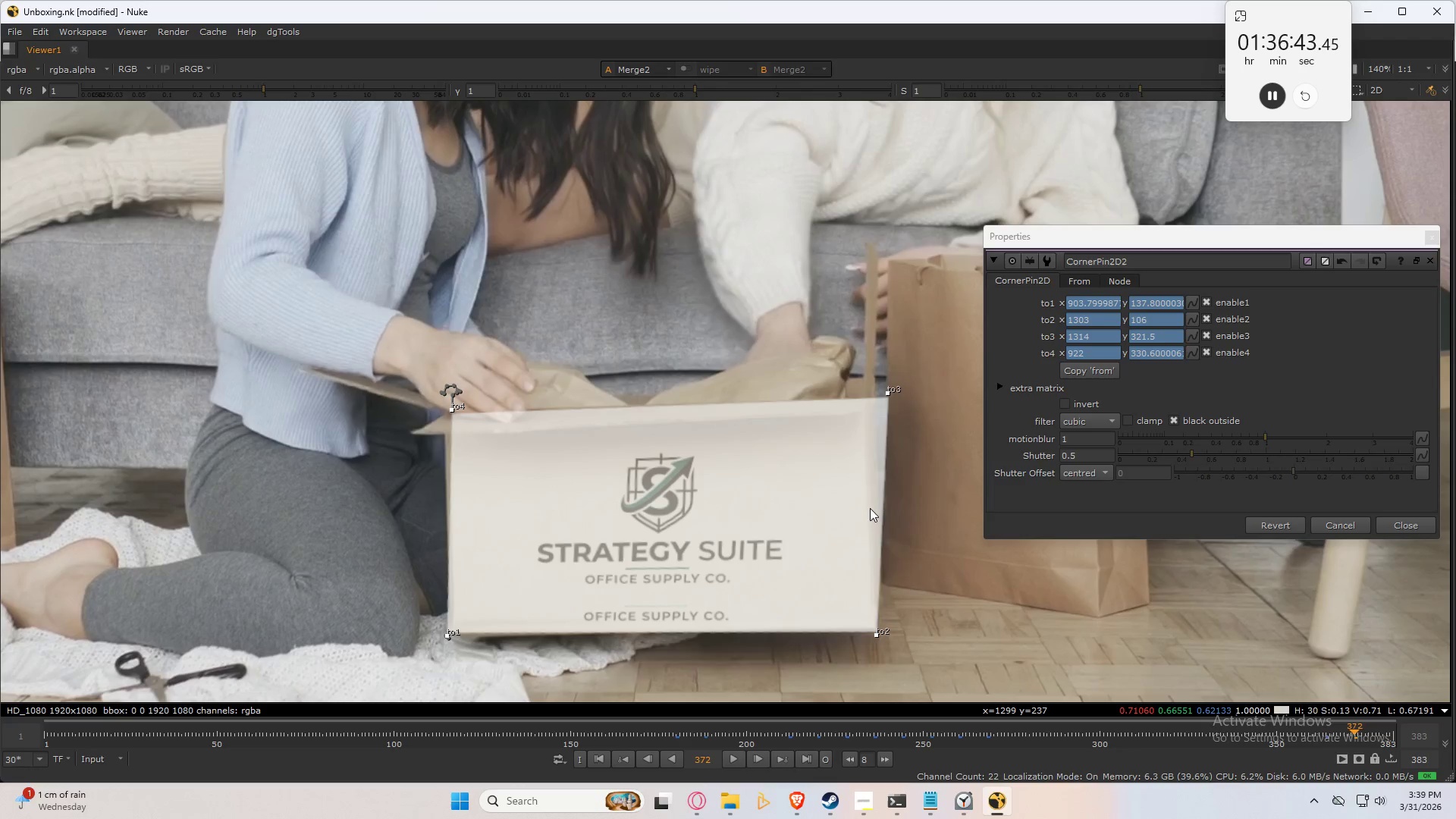 
scroll: coordinate [823, 496], scroll_direction: up, amount: 2.0
 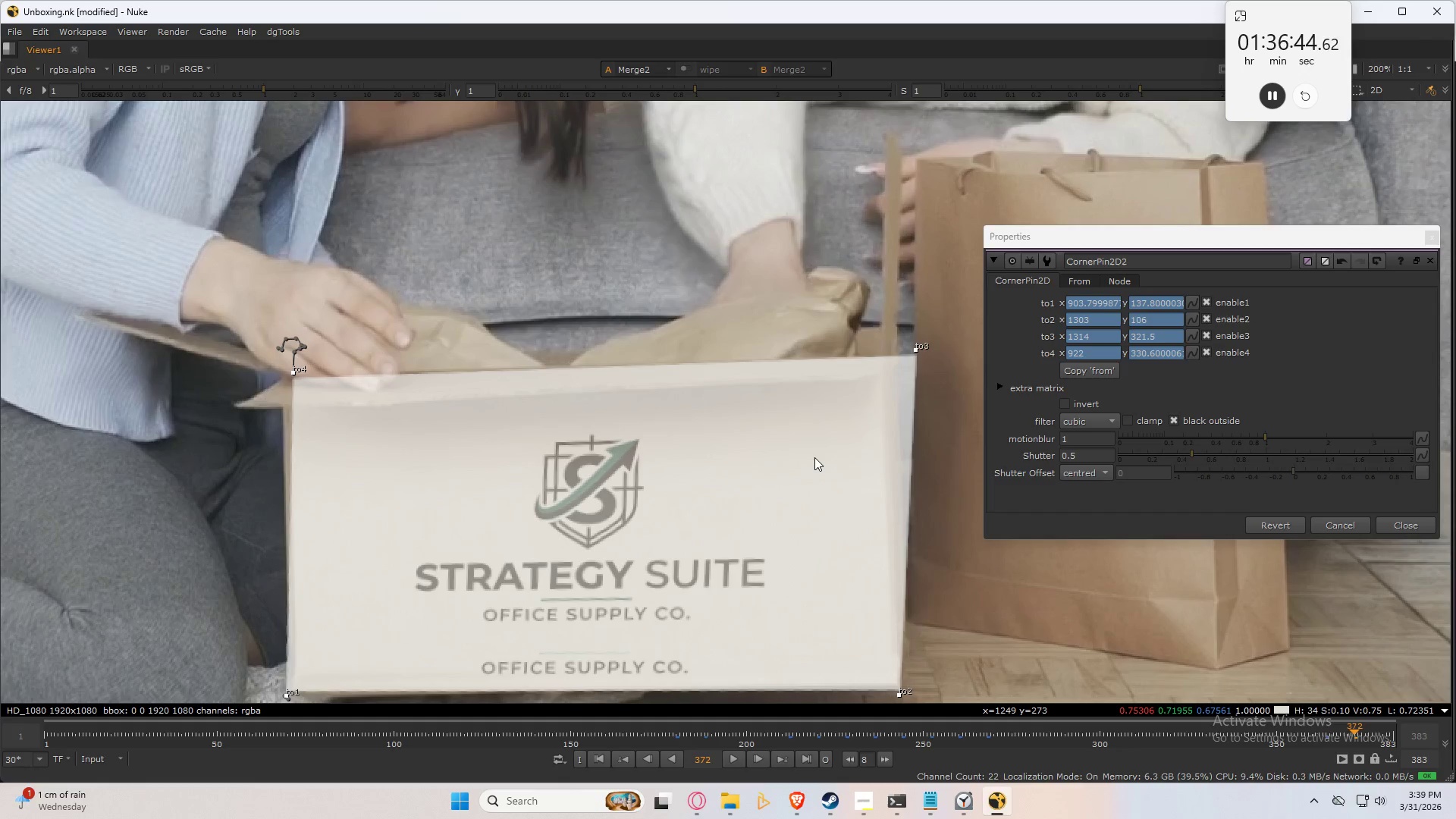 
key(Space)
 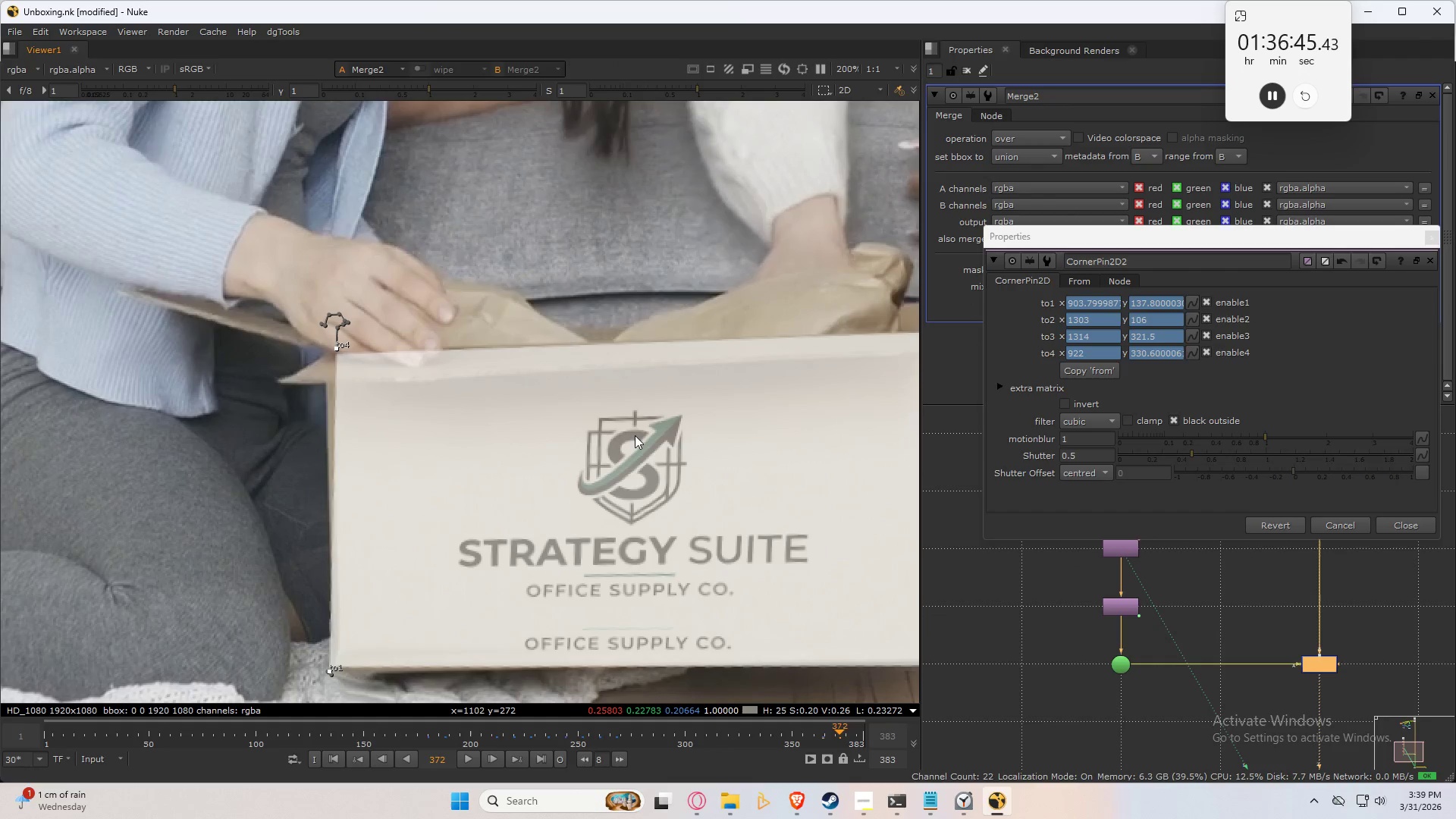 
key(Space)
 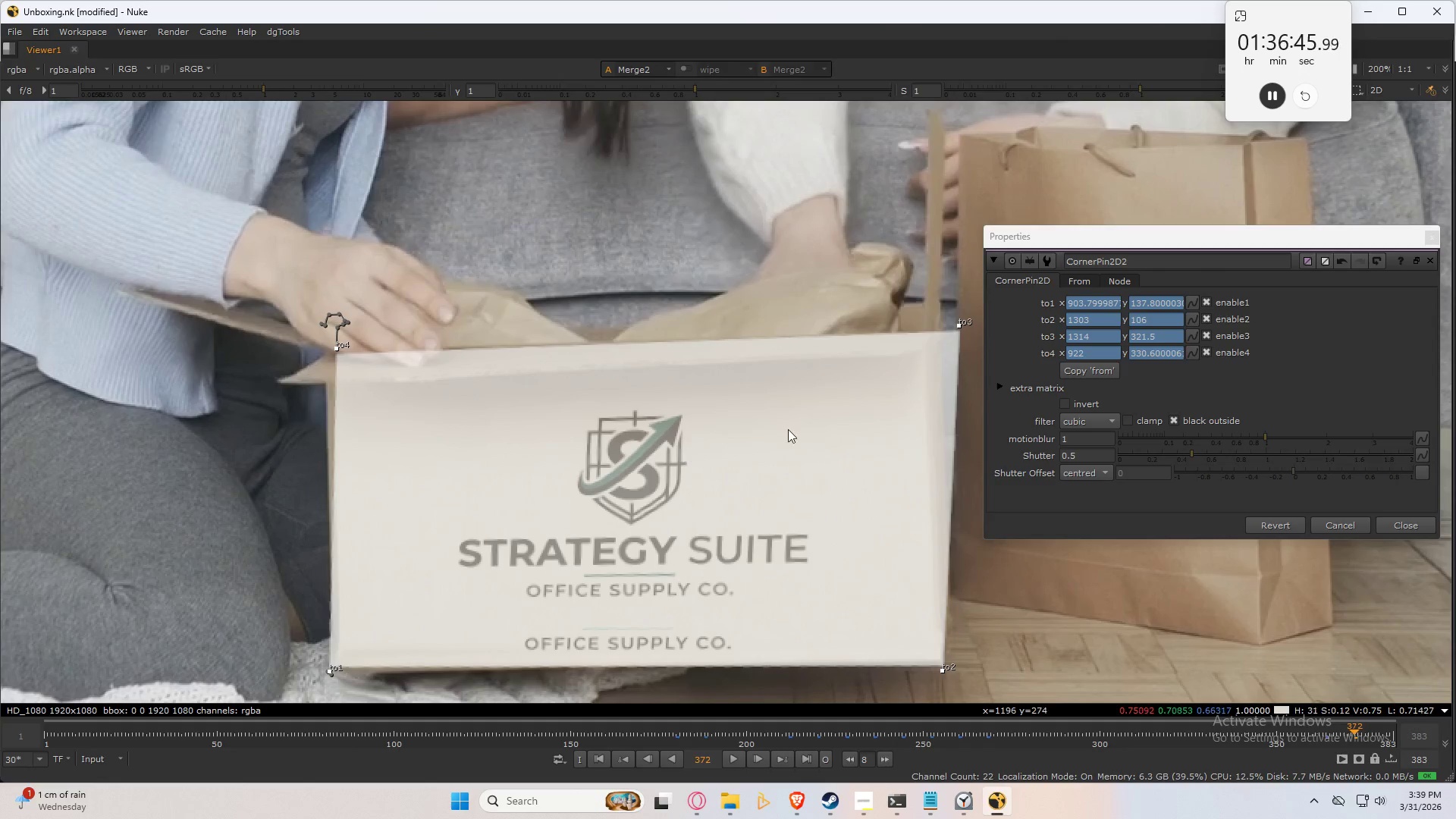 
scroll: coordinate [822, 413], scroll_direction: up, amount: 2.0
 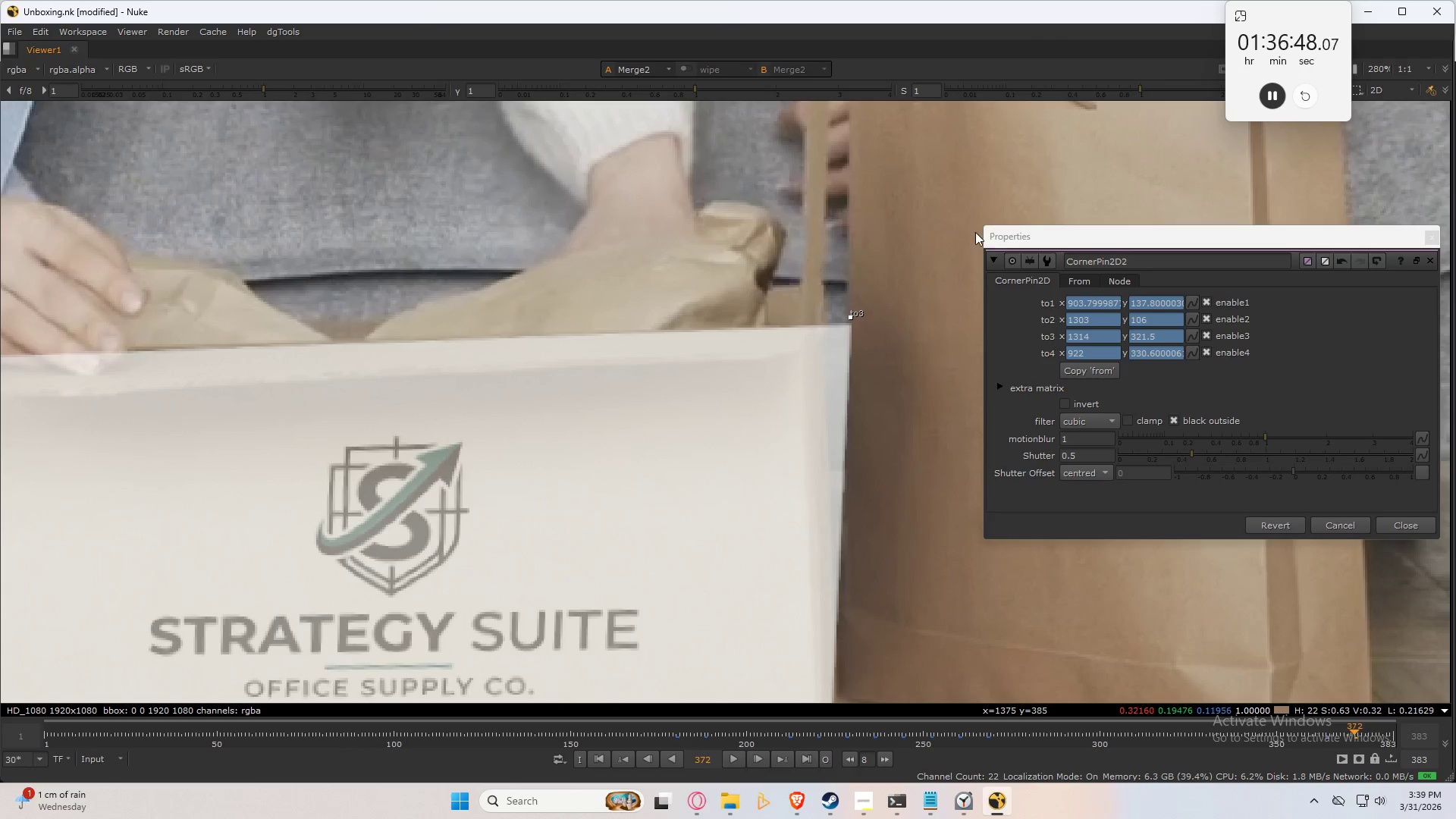 
left_click_drag(start_coordinate=[984, 225], to_coordinate=[1143, 204])
 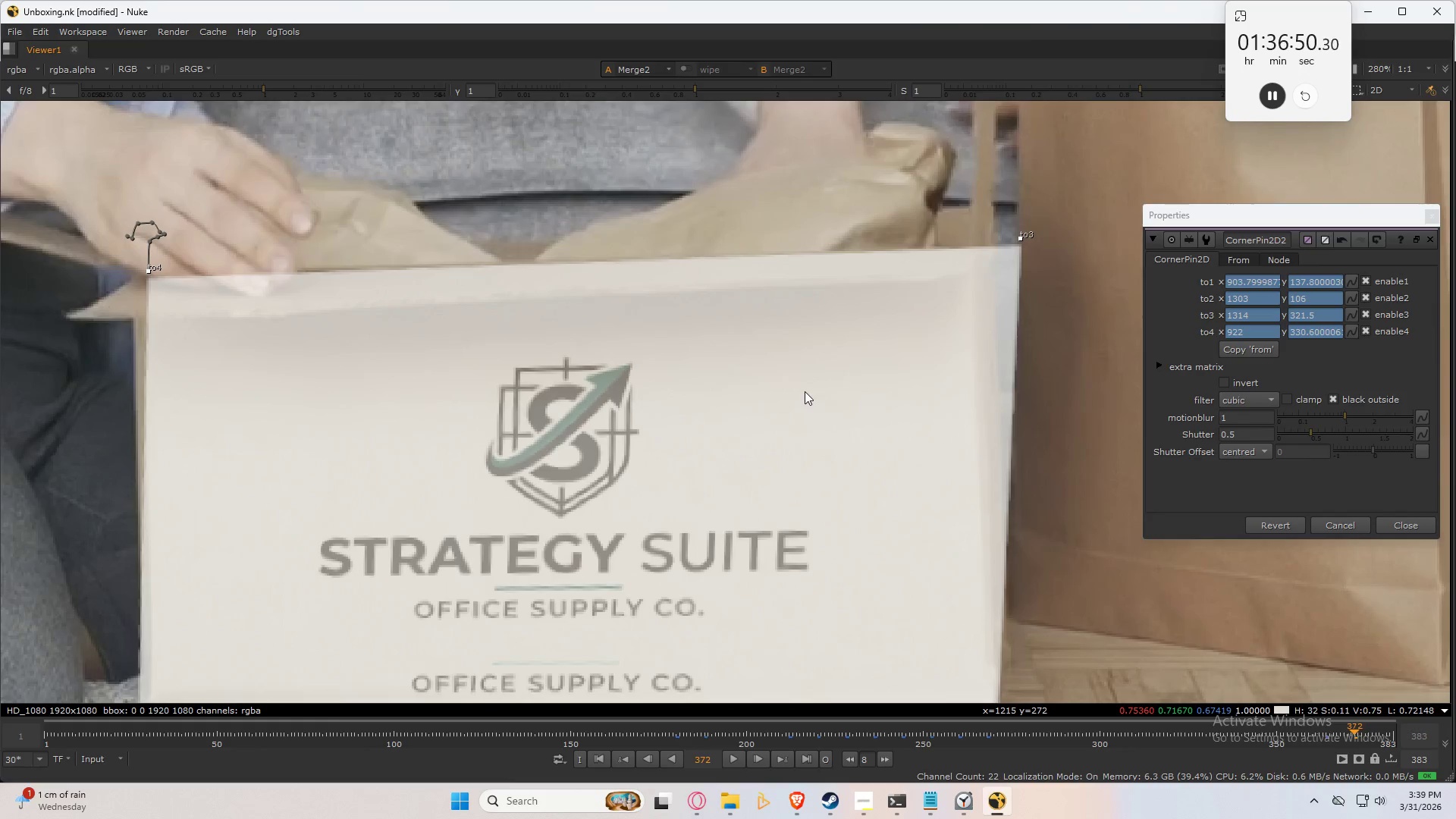 
scroll: coordinate [799, 396], scroll_direction: down, amount: 1.0
 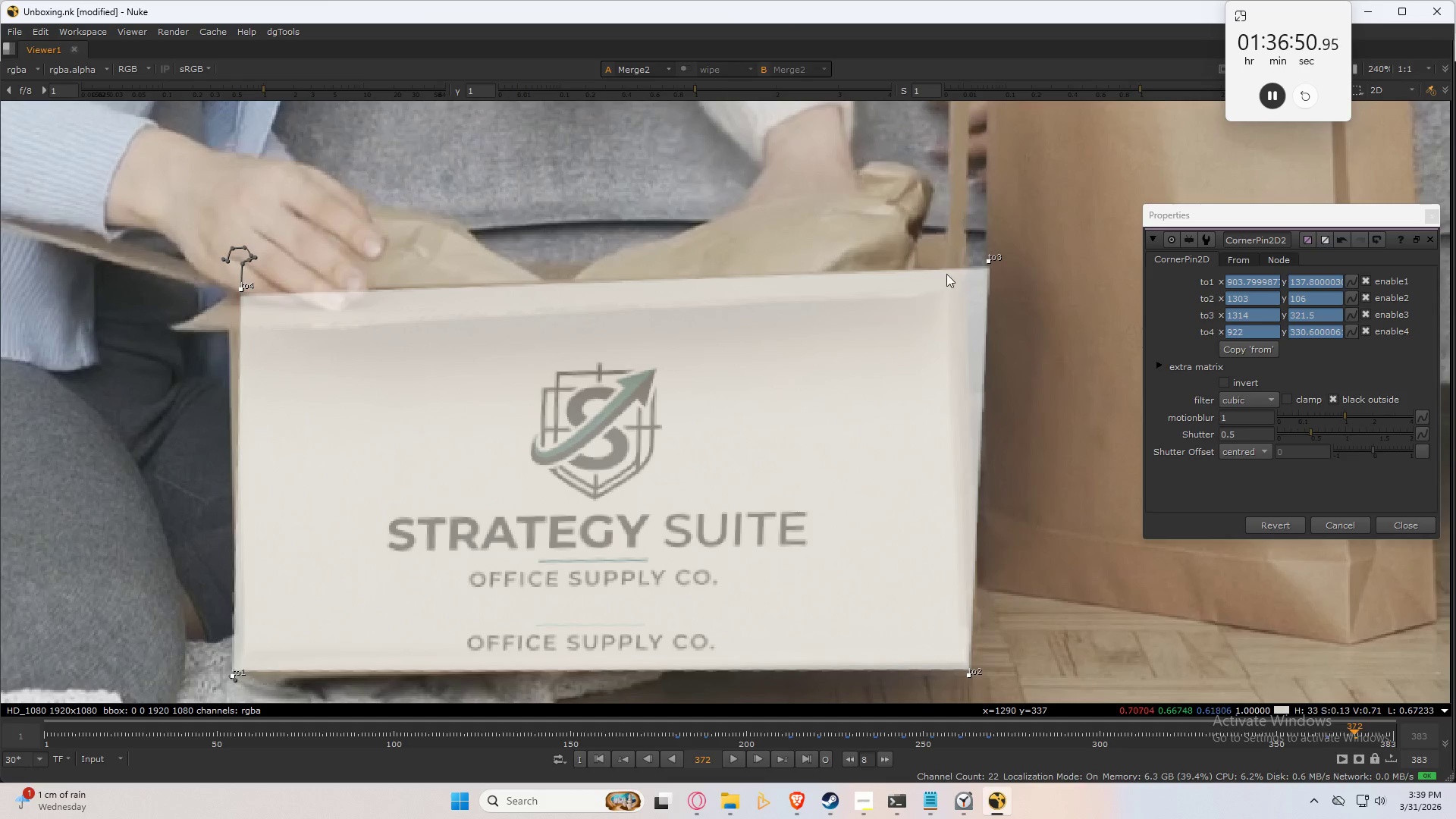 
scroll: coordinate [988, 257], scroll_direction: up, amount: 3.0
 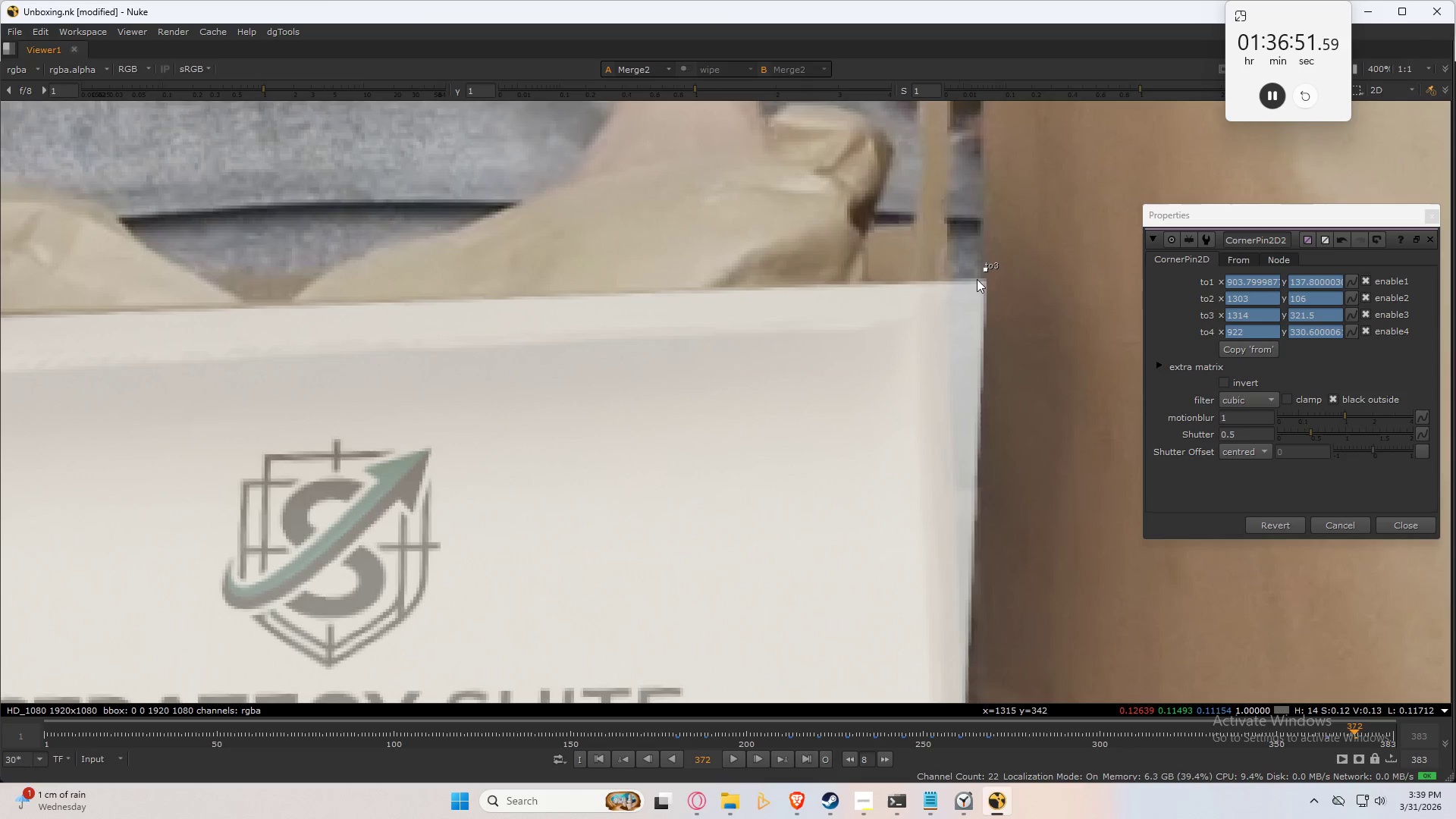 
scroll: coordinate [770, 401], scroll_direction: down, amount: 3.0
 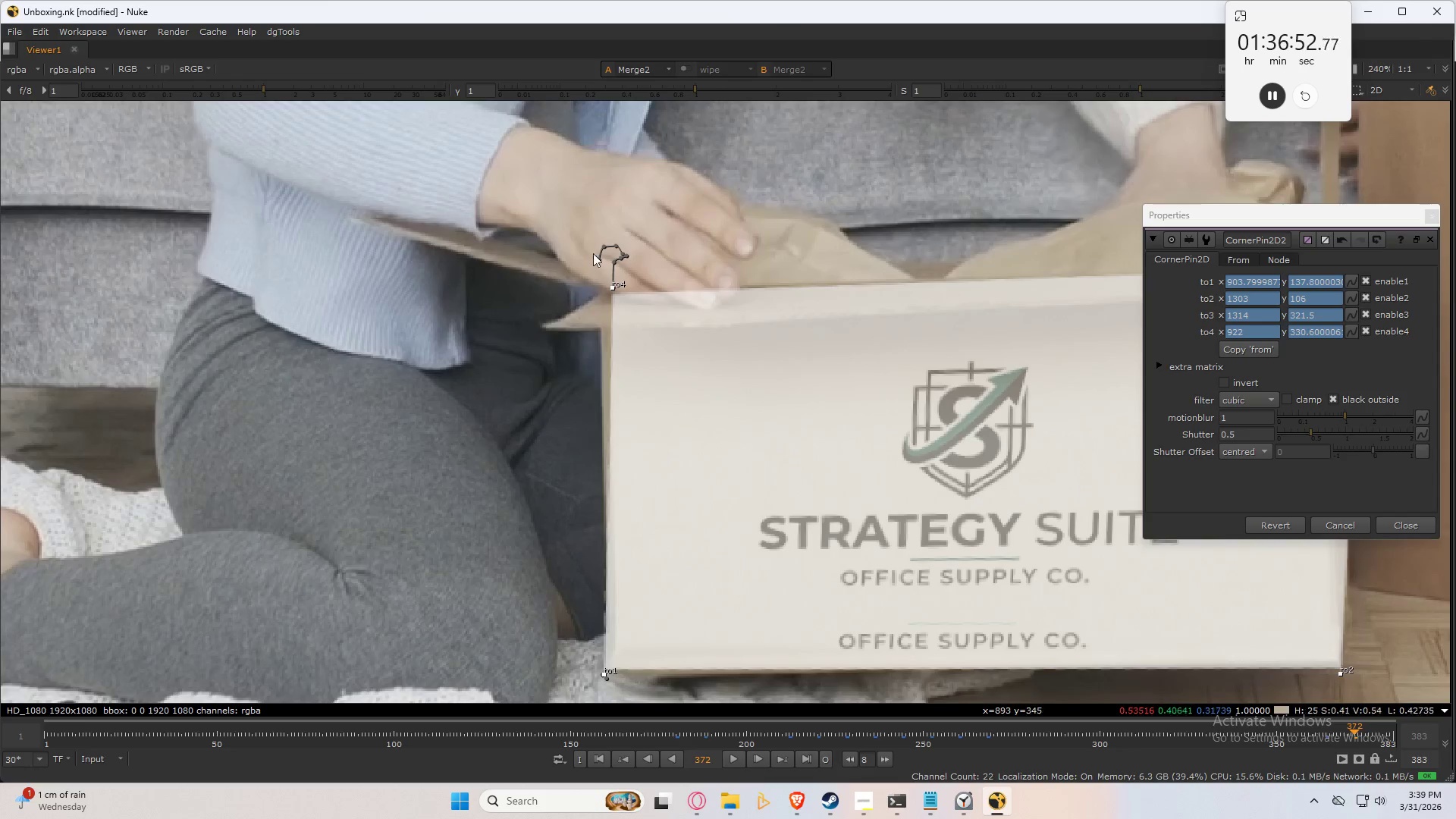 
scroll: coordinate [621, 260], scroll_direction: up, amount: 5.0
 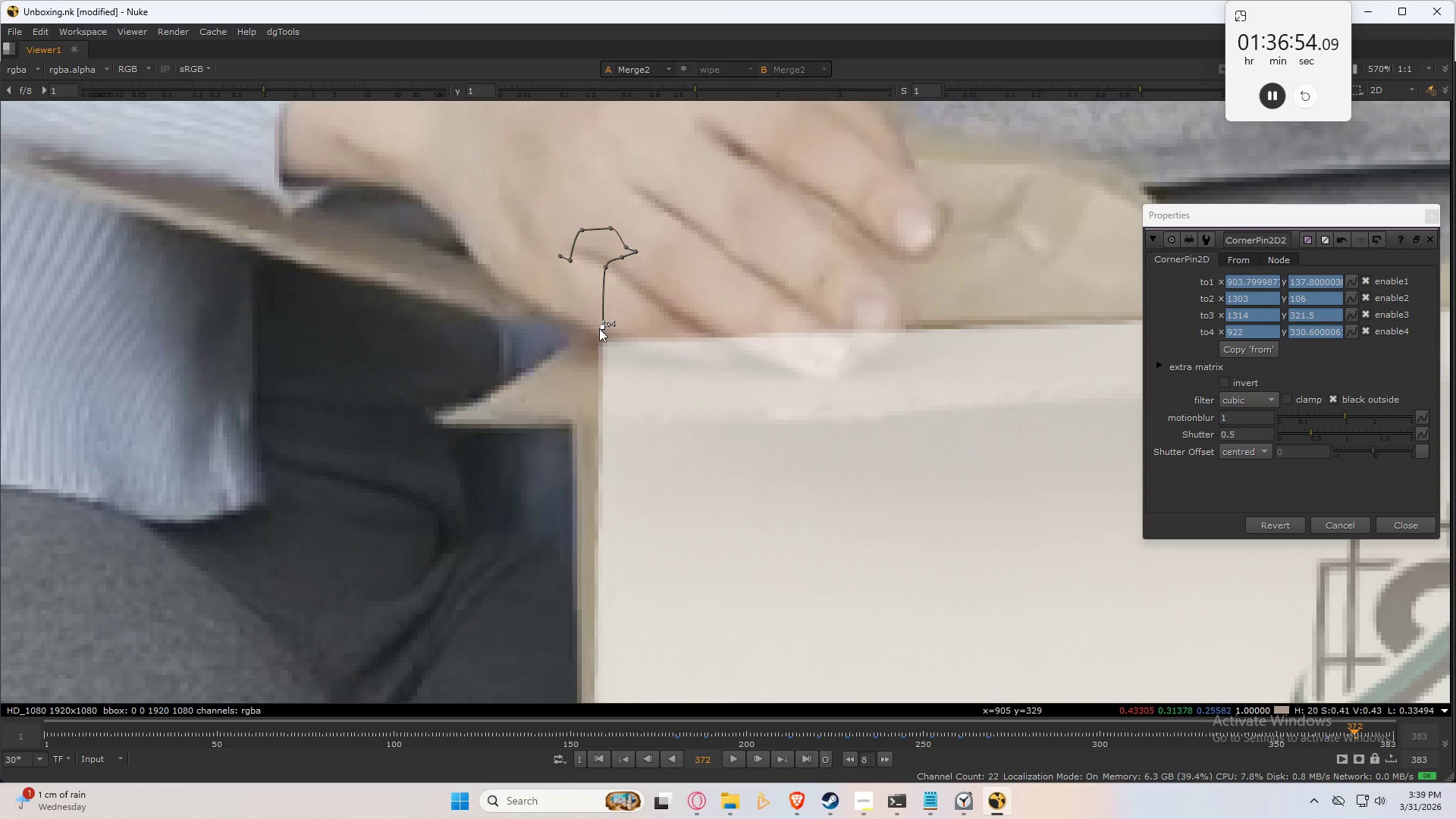 
left_click_drag(start_coordinate=[603, 323], to_coordinate=[571, 341])
 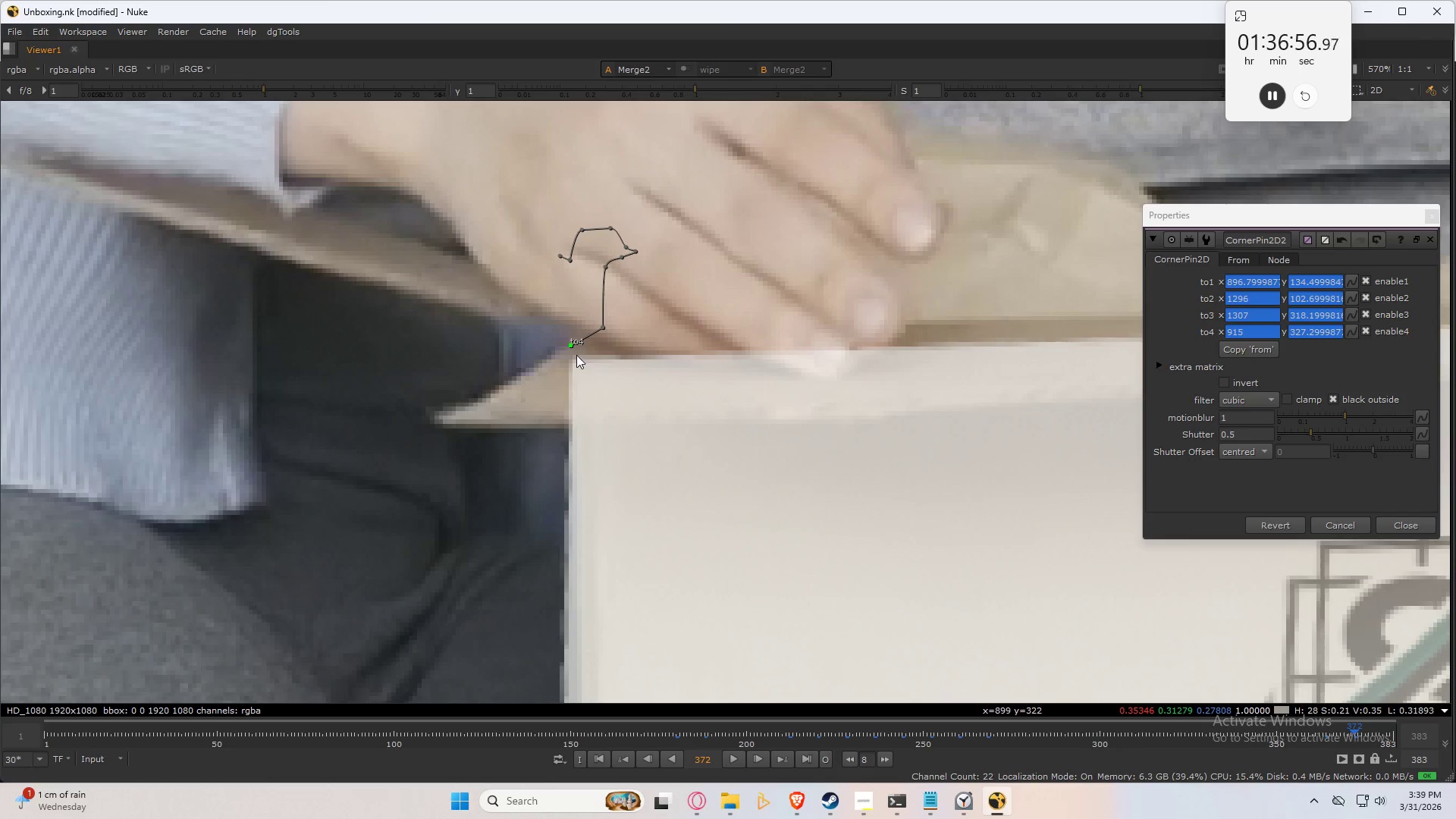 
left_click_drag(start_coordinate=[570, 342], to_coordinate=[573, 351])
 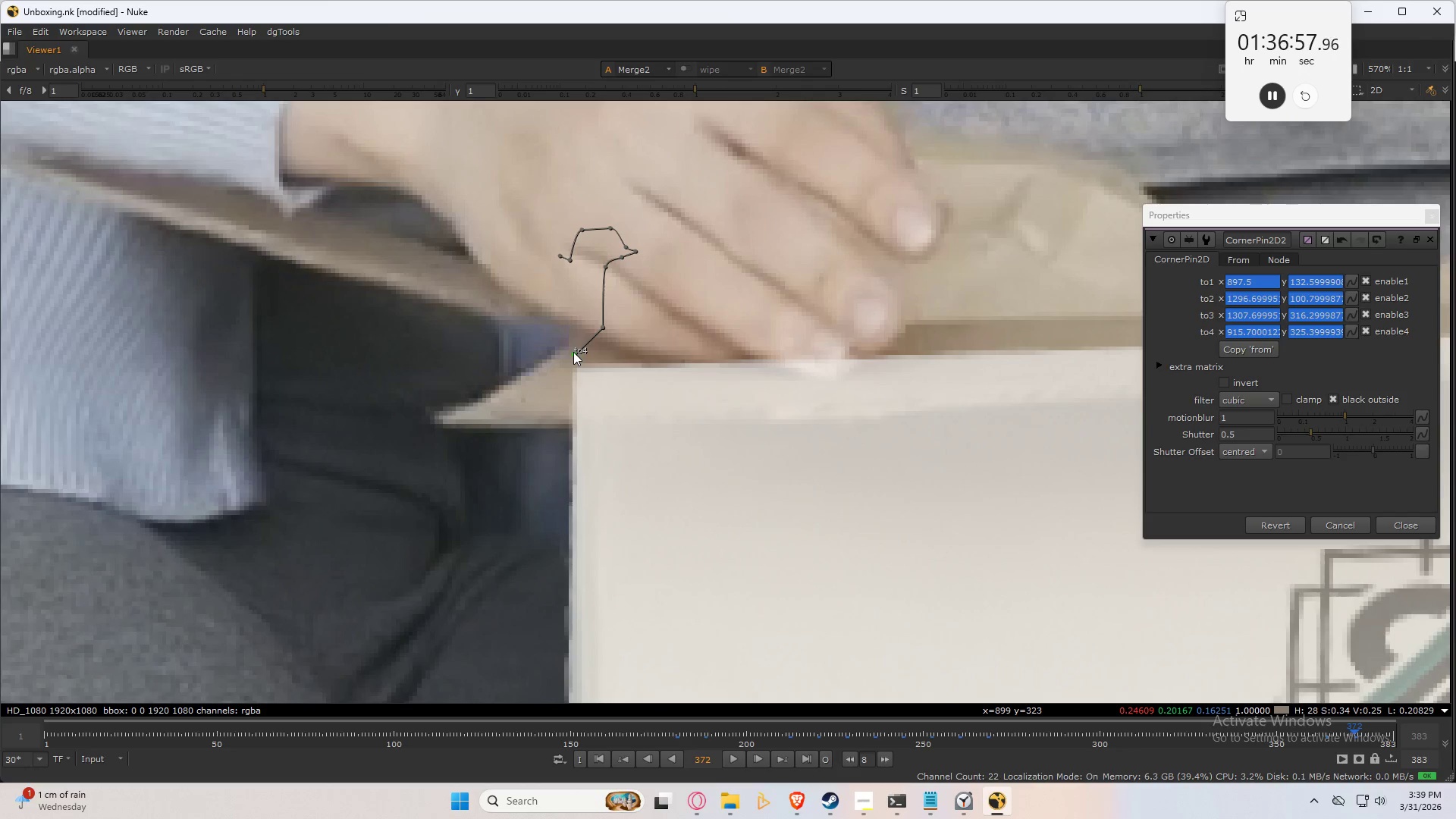 
left_click_drag(start_coordinate=[573, 352], to_coordinate=[572, 367])
 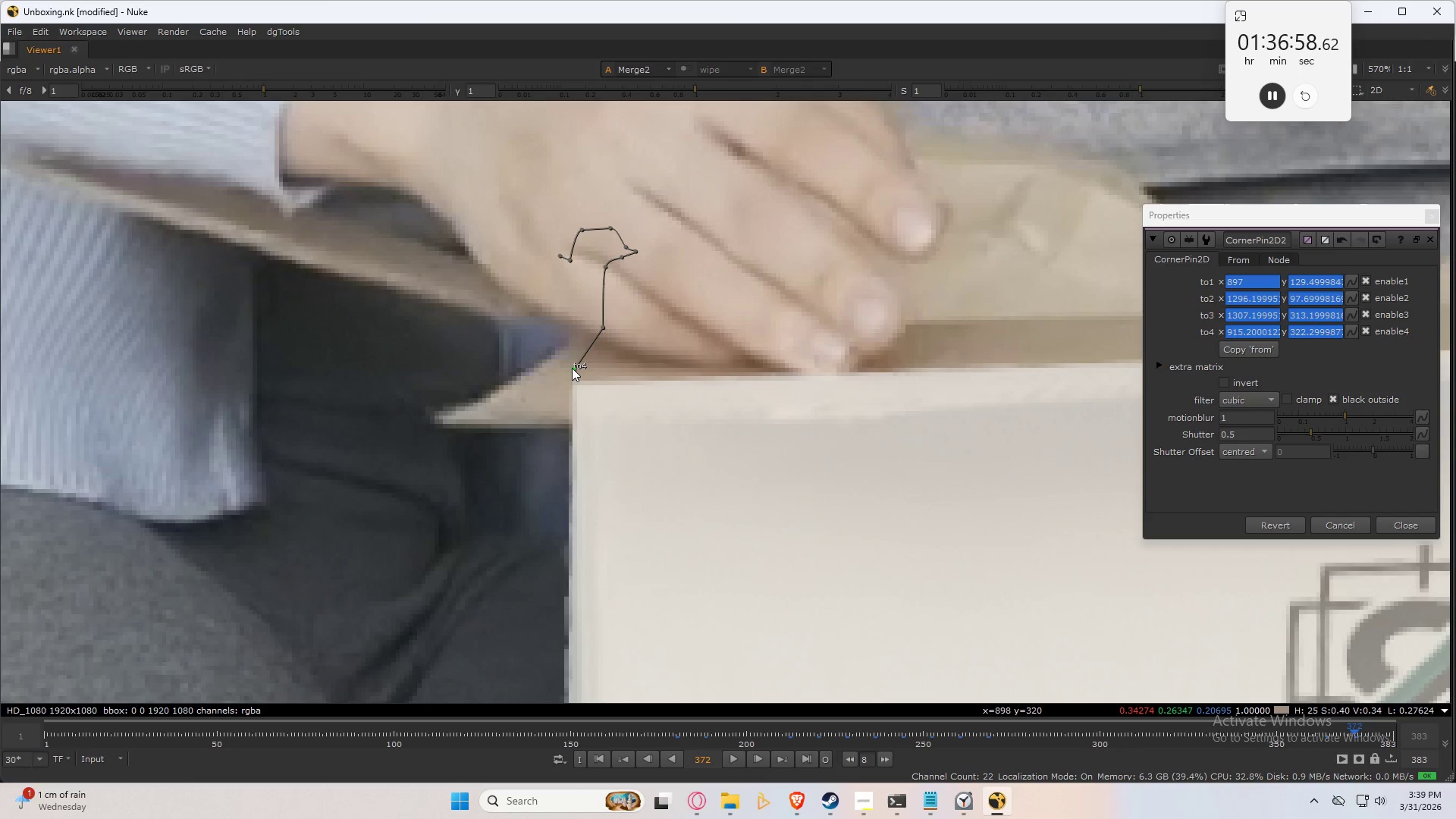 
left_click_drag(start_coordinate=[572, 368], to_coordinate=[572, 400])
 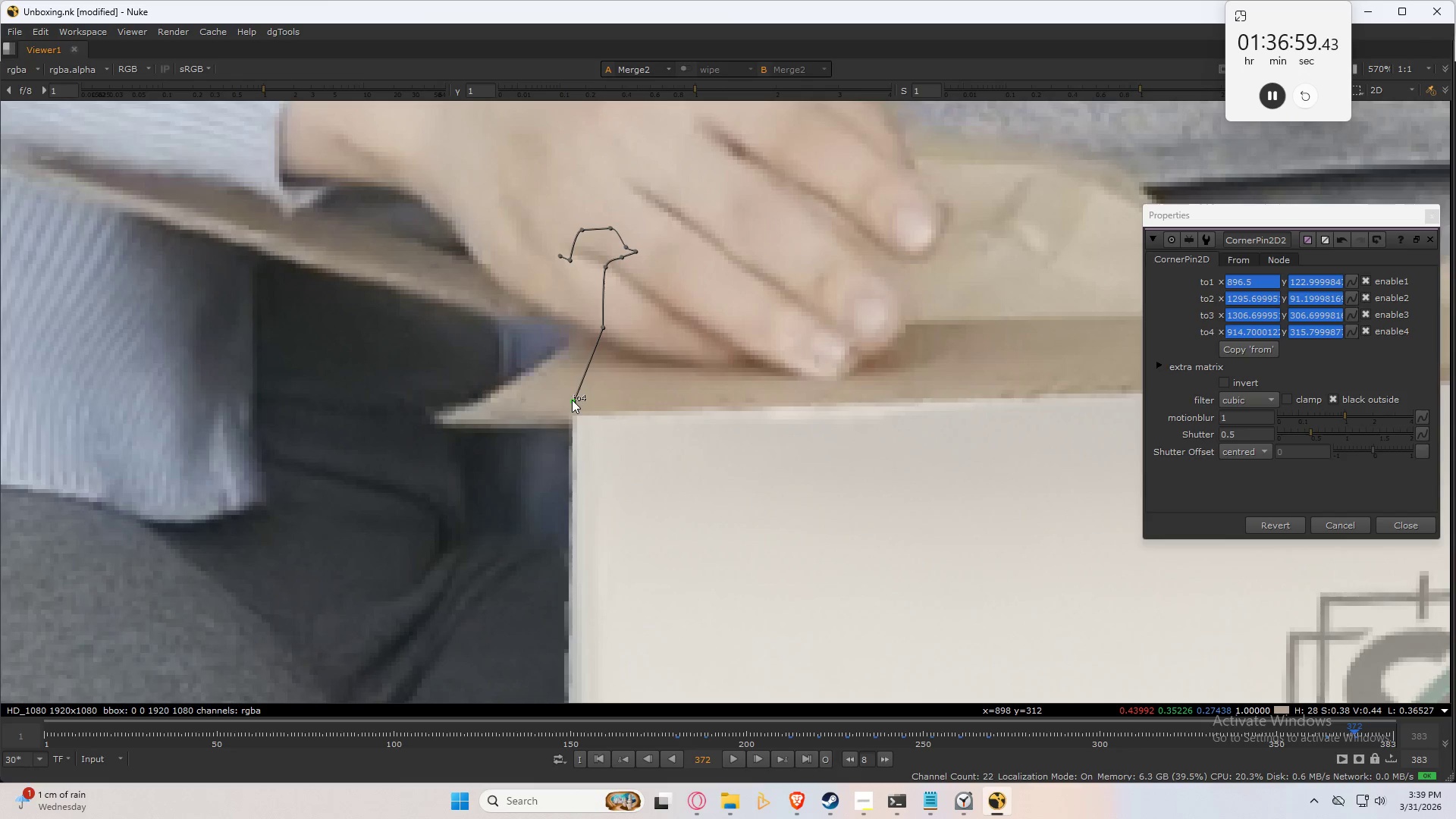 
left_click_drag(start_coordinate=[572, 400], to_coordinate=[573, 453])
 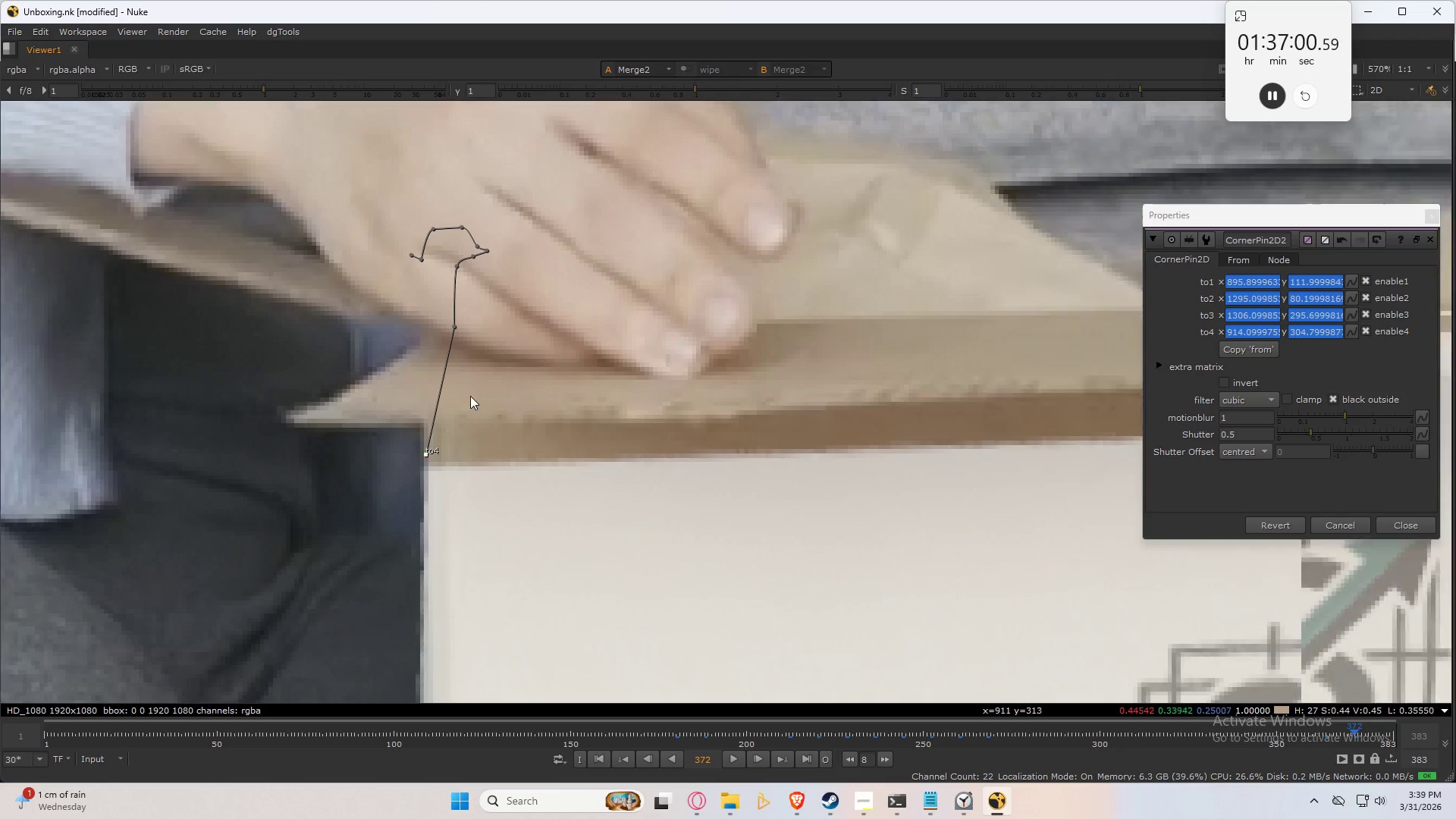 
scroll: coordinate [412, 408], scroll_direction: down, amount: 4.0
 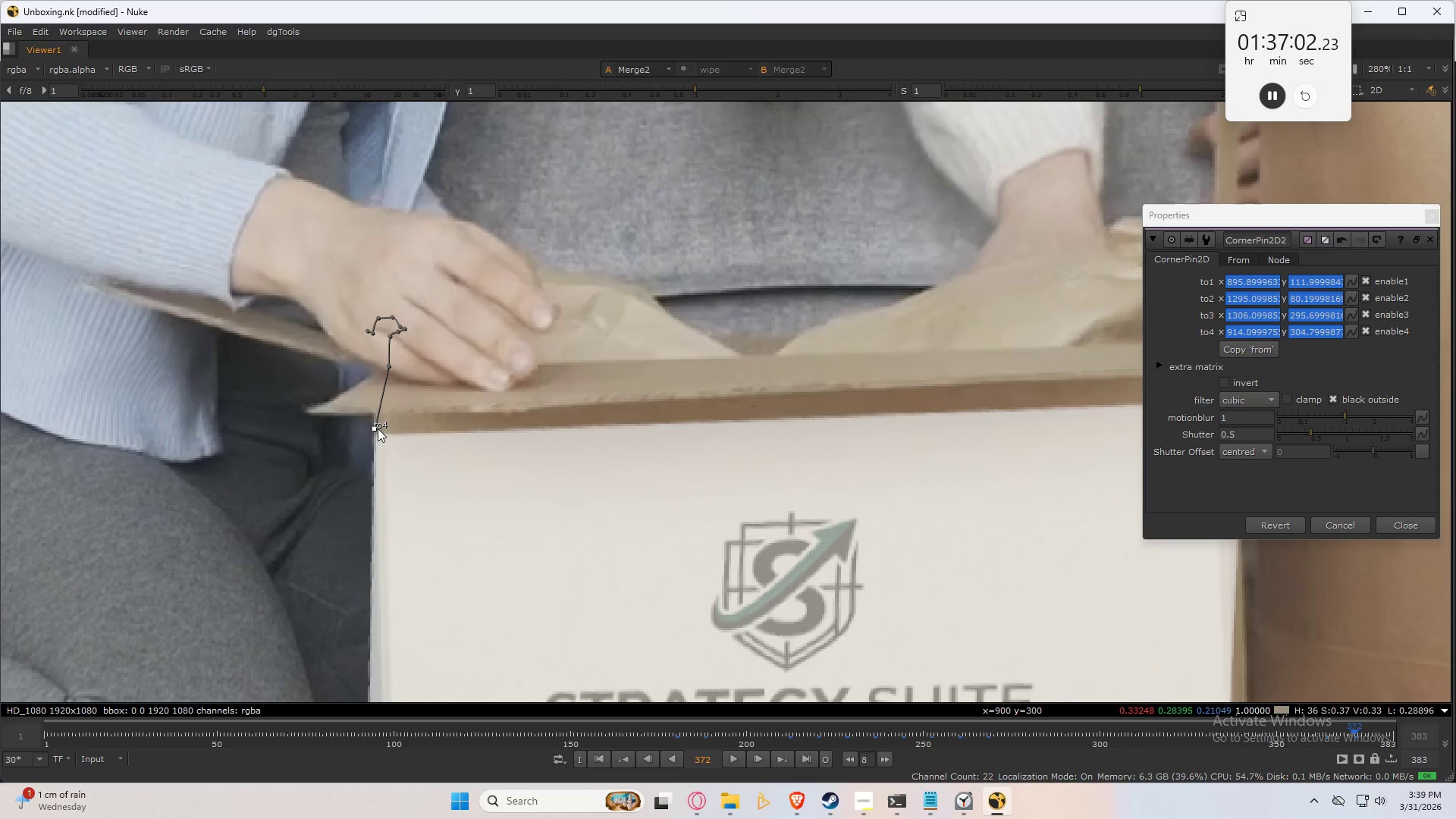 
left_click_drag(start_coordinate=[375, 428], to_coordinate=[372, 361])
 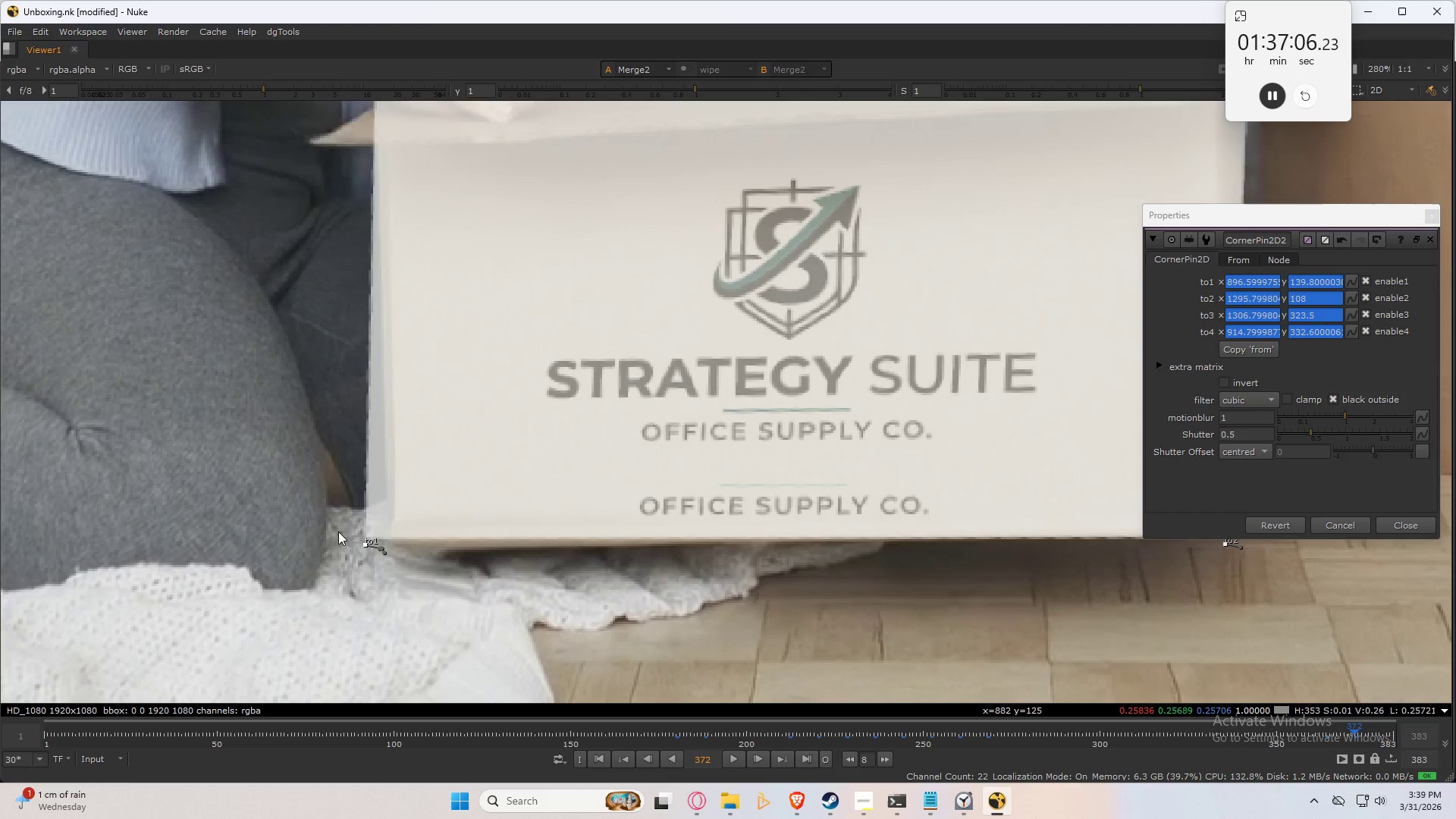 
scroll: coordinate [394, 555], scroll_direction: up, amount: 3.0
 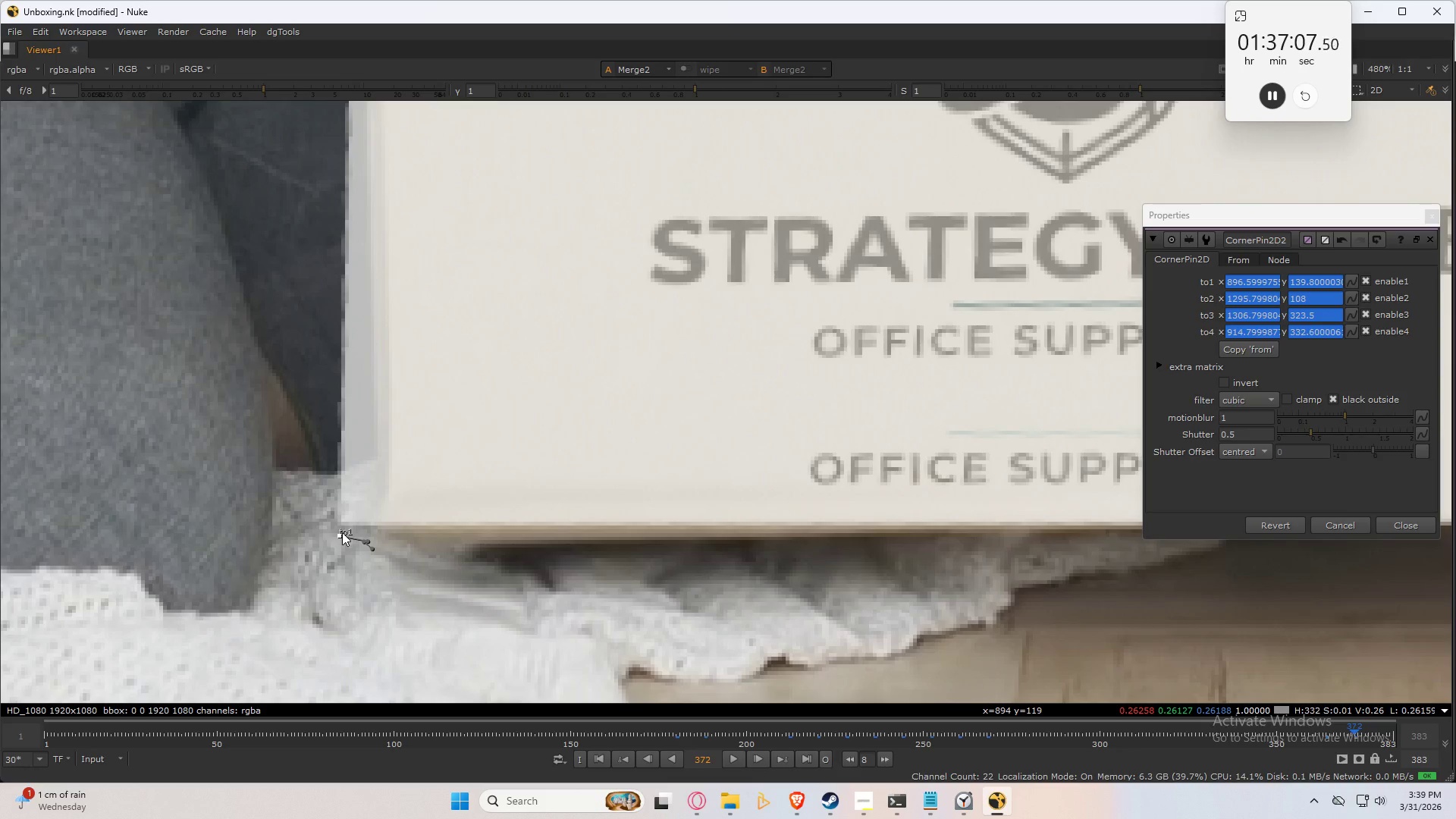 
left_click_drag(start_coordinate=[342, 533], to_coordinate=[381, 541])
 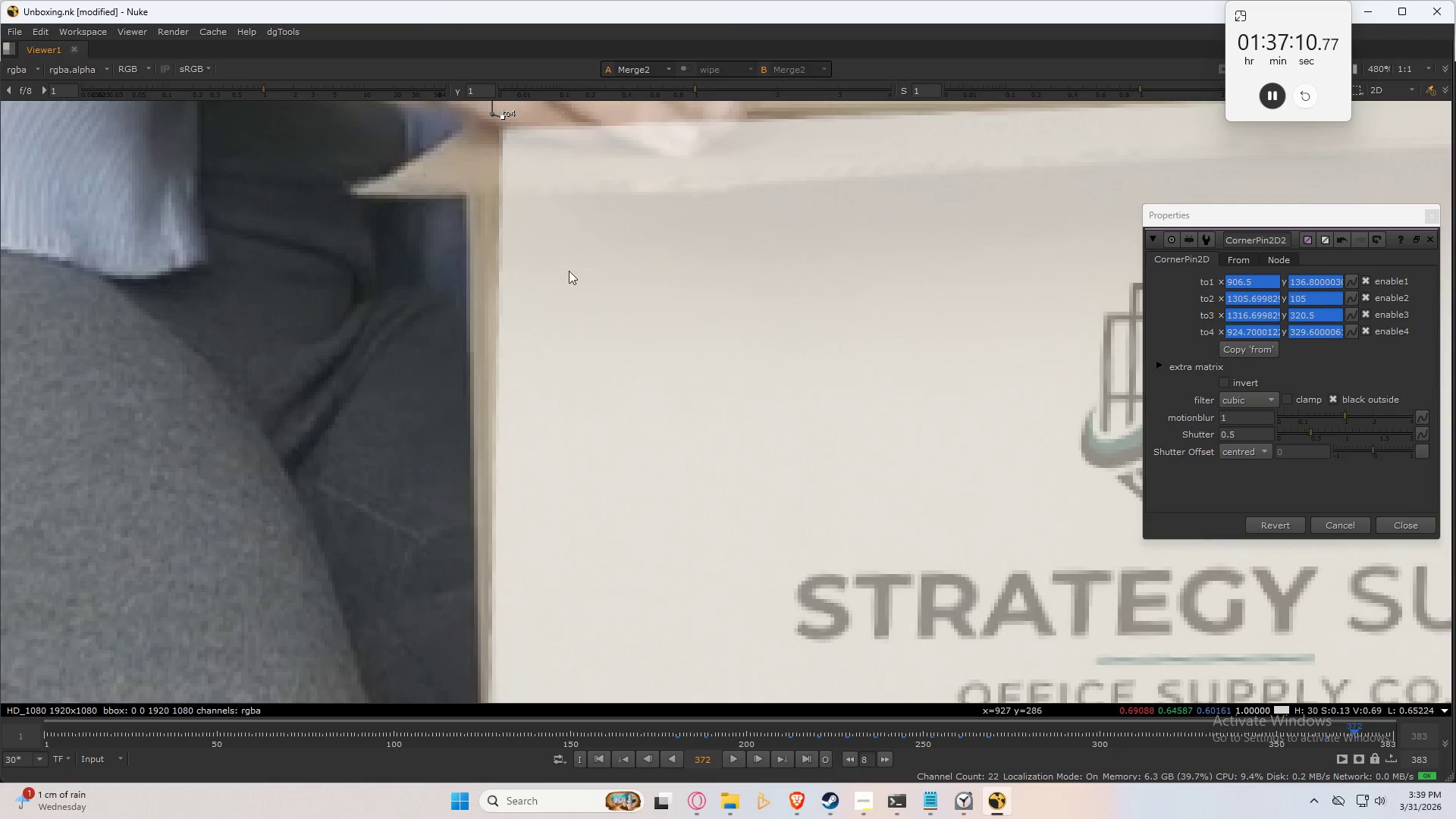 
left_click([559, 231])
 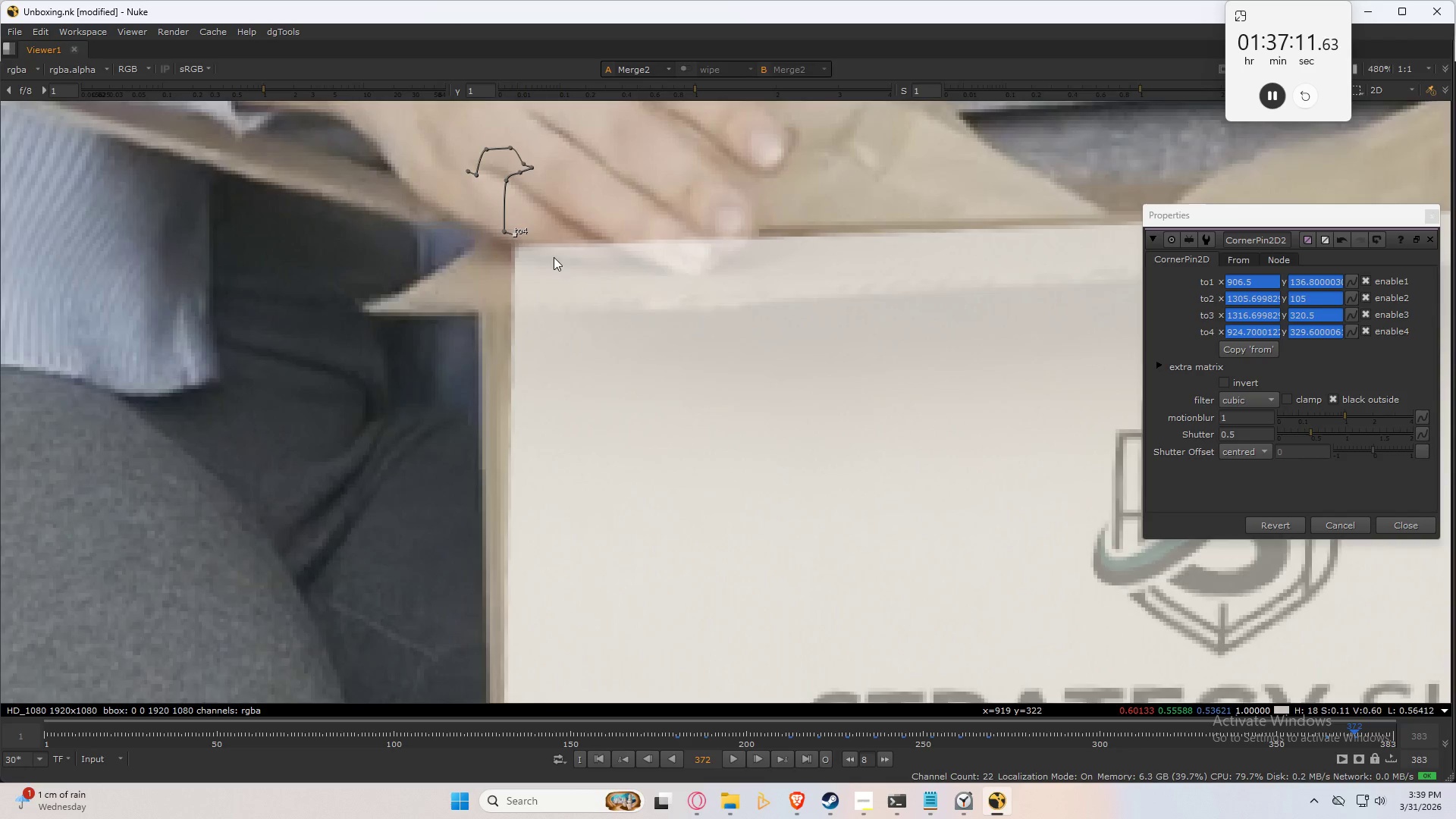 
scroll: coordinate [554, 351], scroll_direction: down, amount: 5.0
 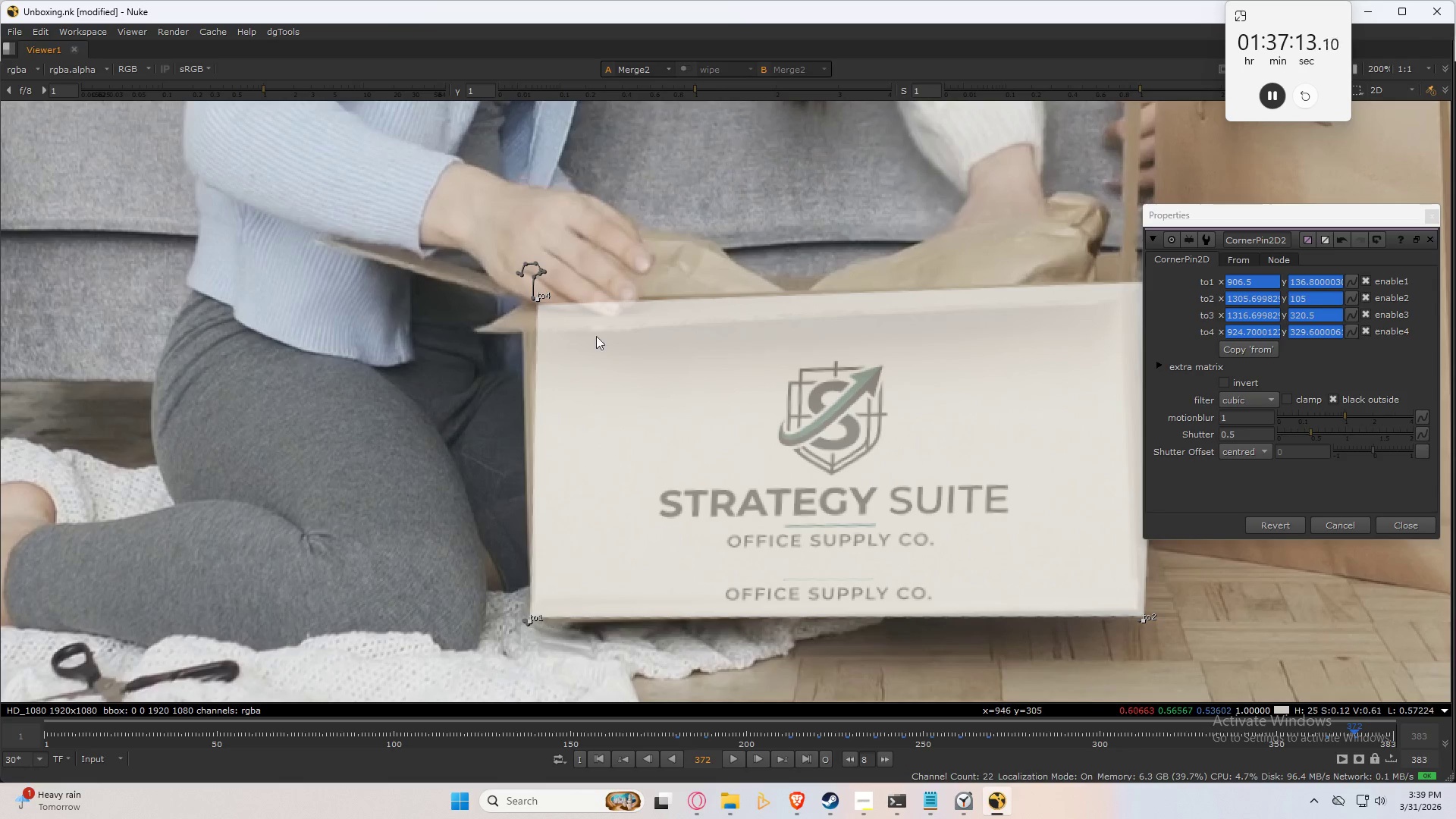 
key(Control+Z)
 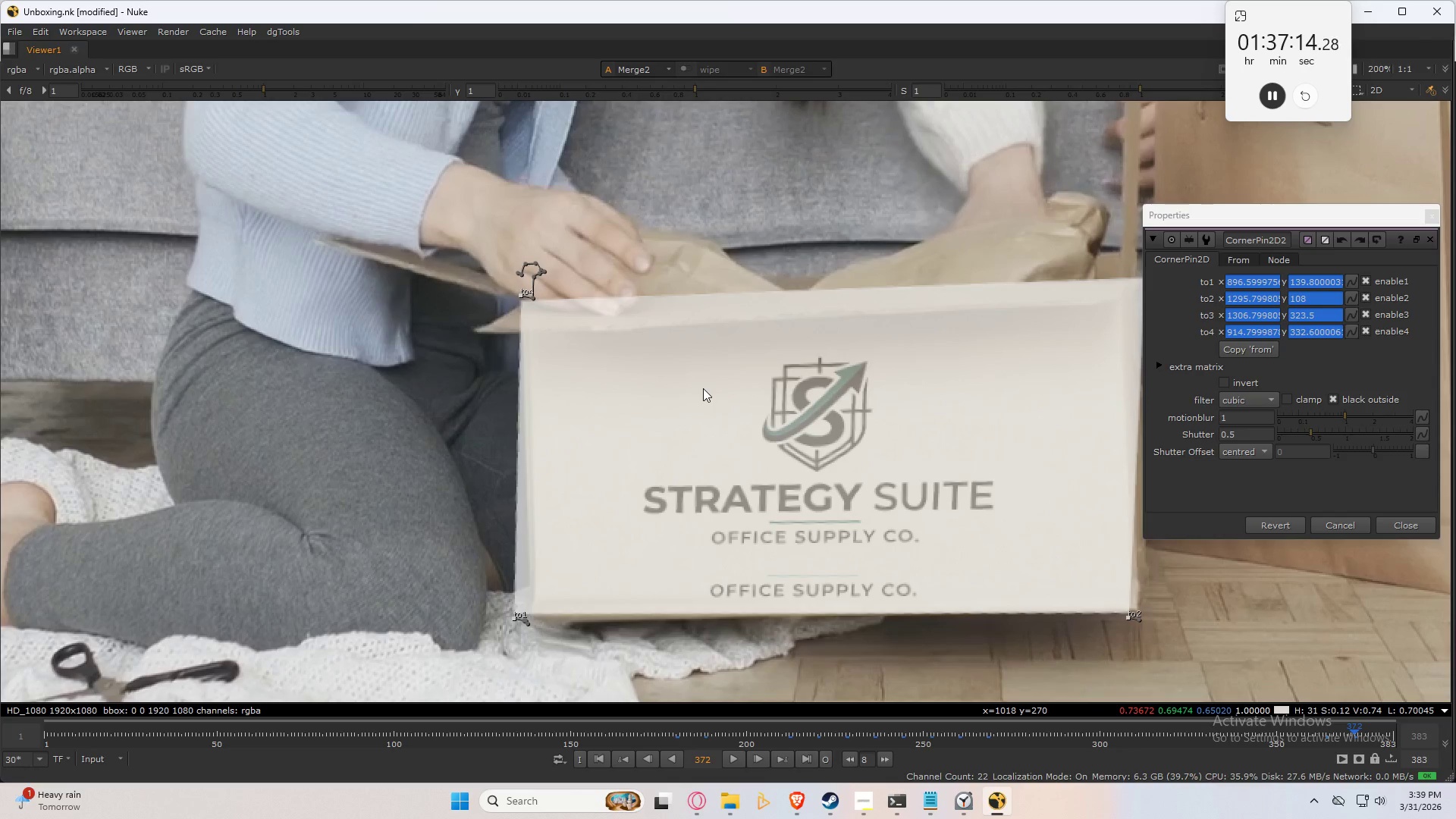 
key(Control+Z)
 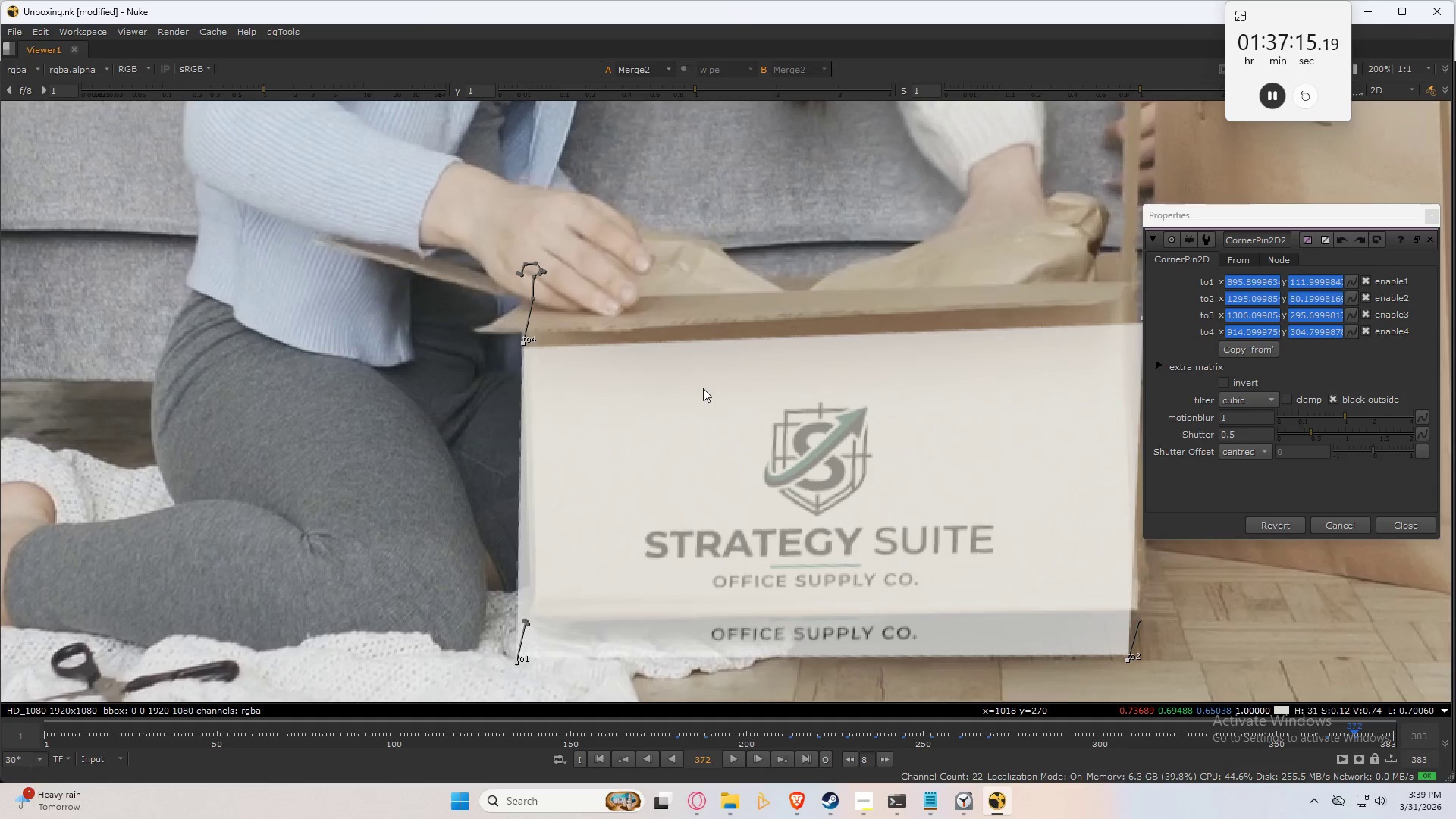 
key(Control+Z)
 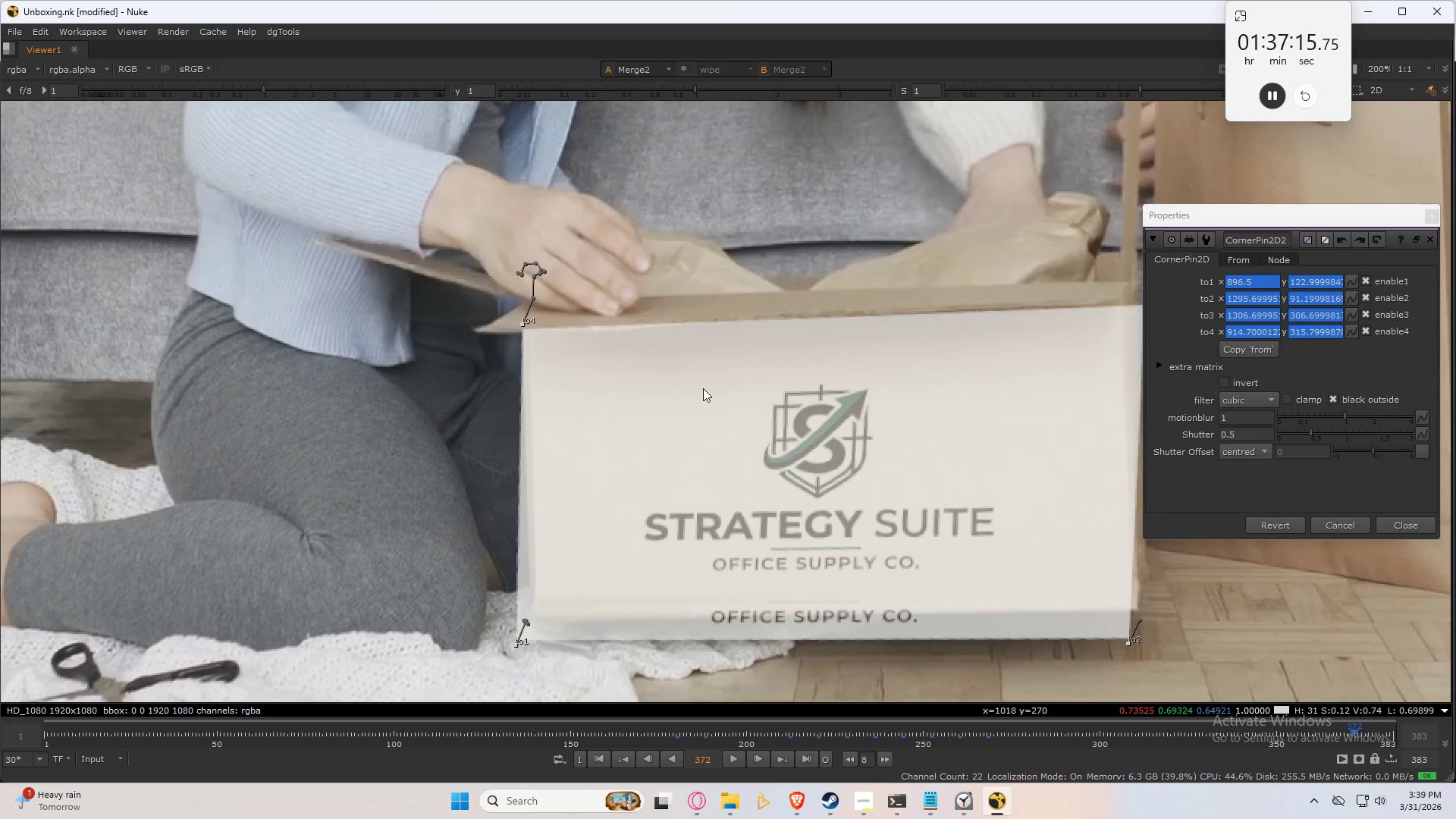 
key(Control+Z)
 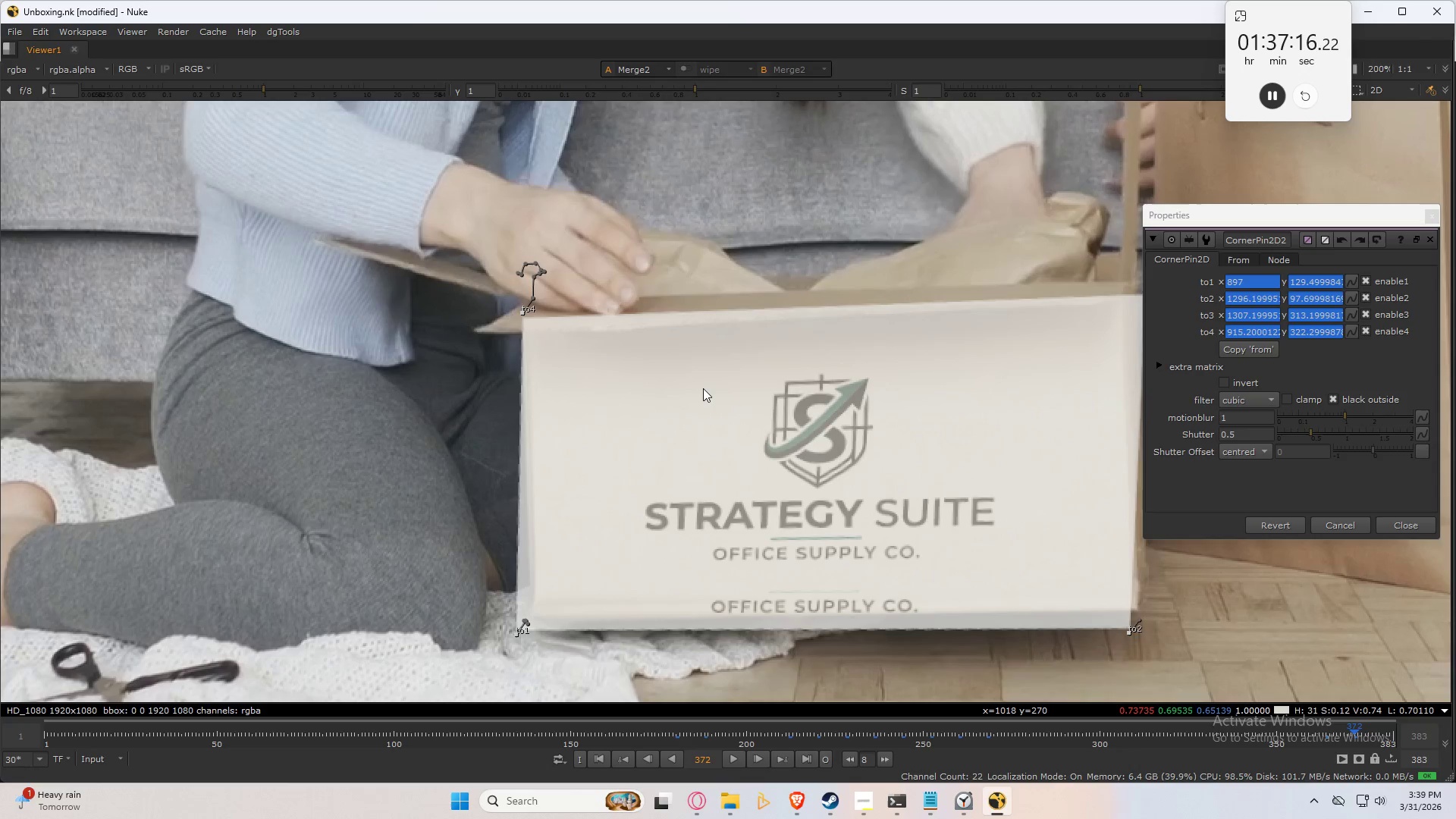 
key(Control+Z)
 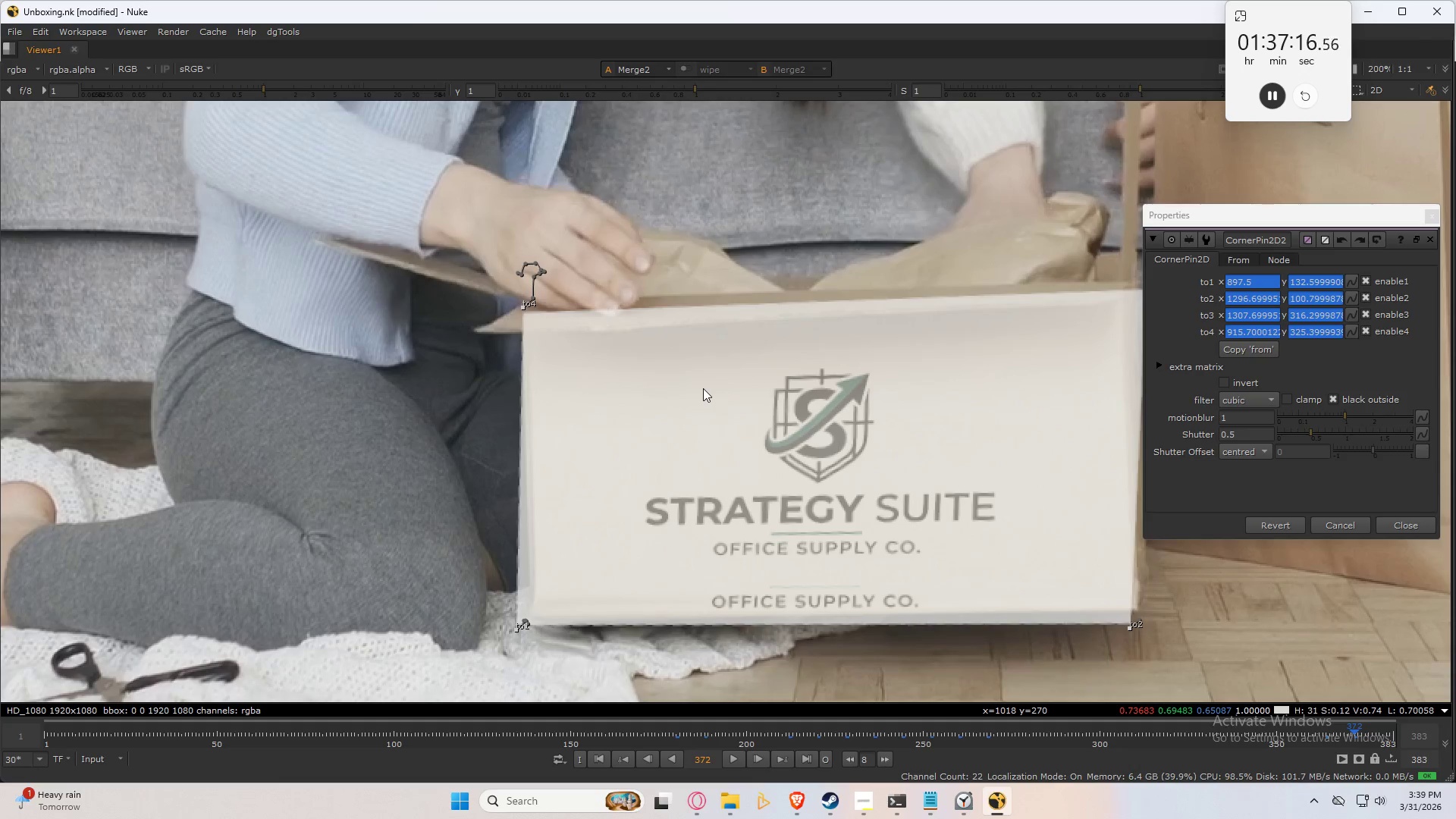 
key(Control+Z)
 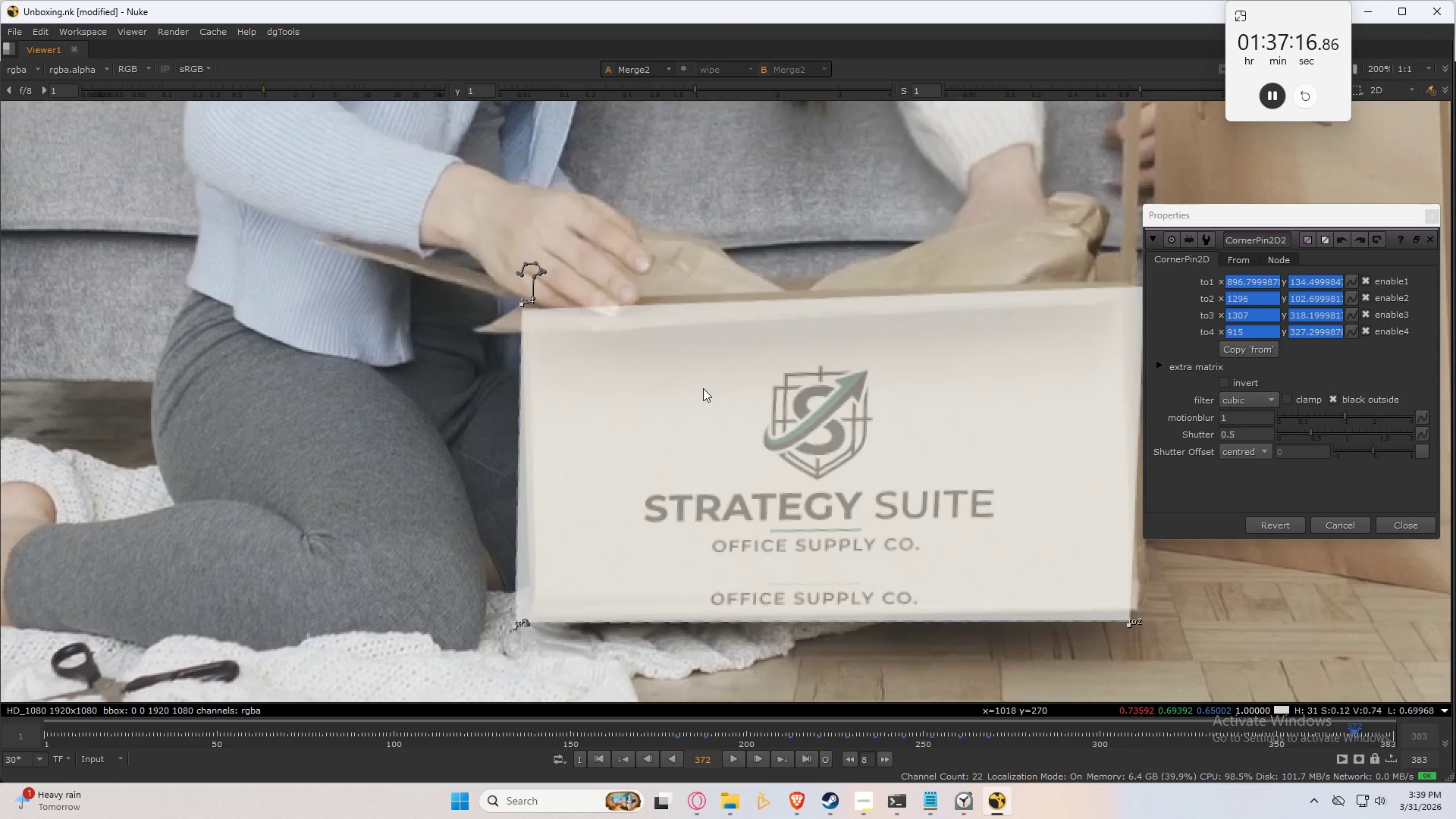 
key(Control+Z)
 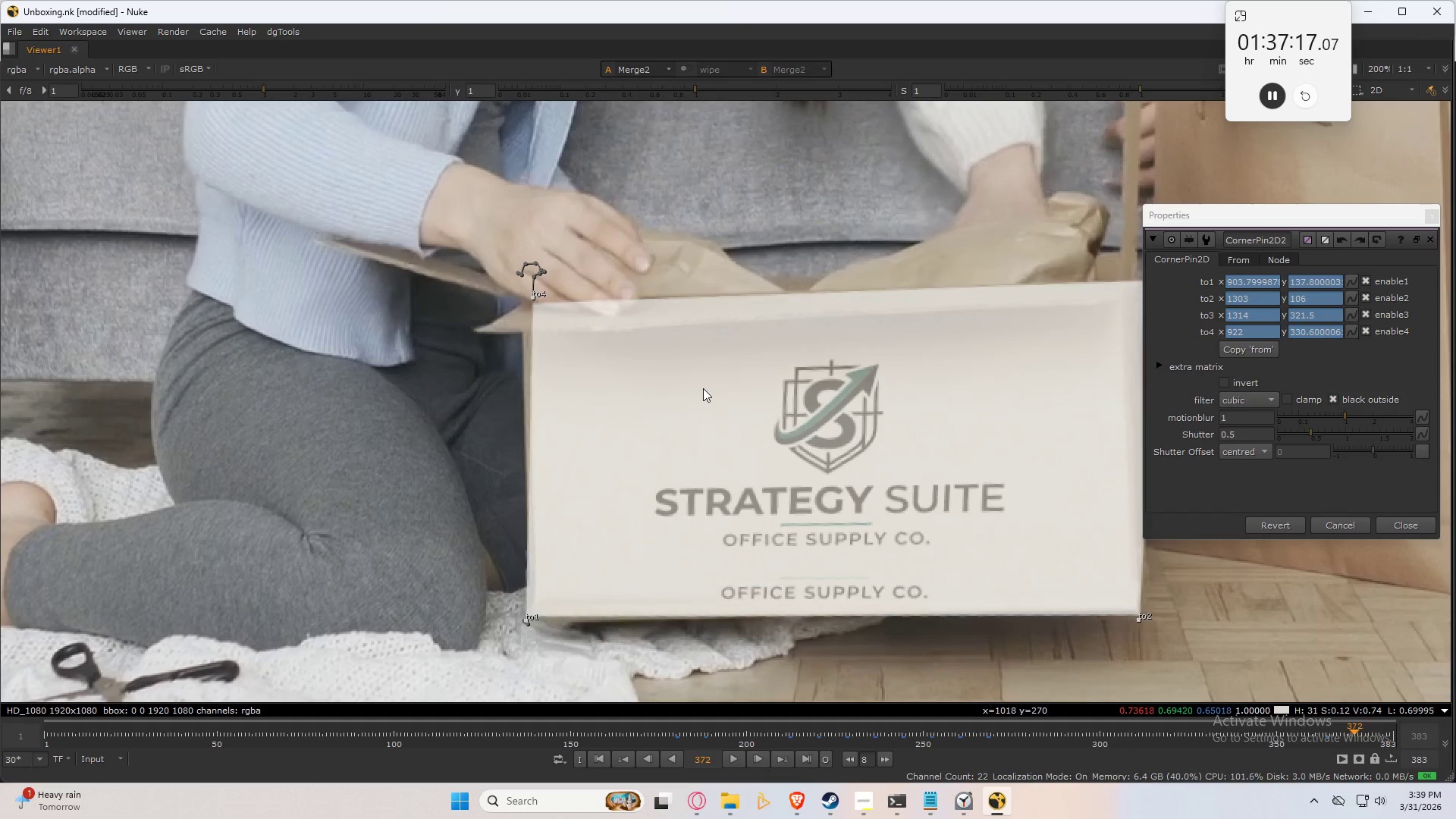 
key(Control+Z)
 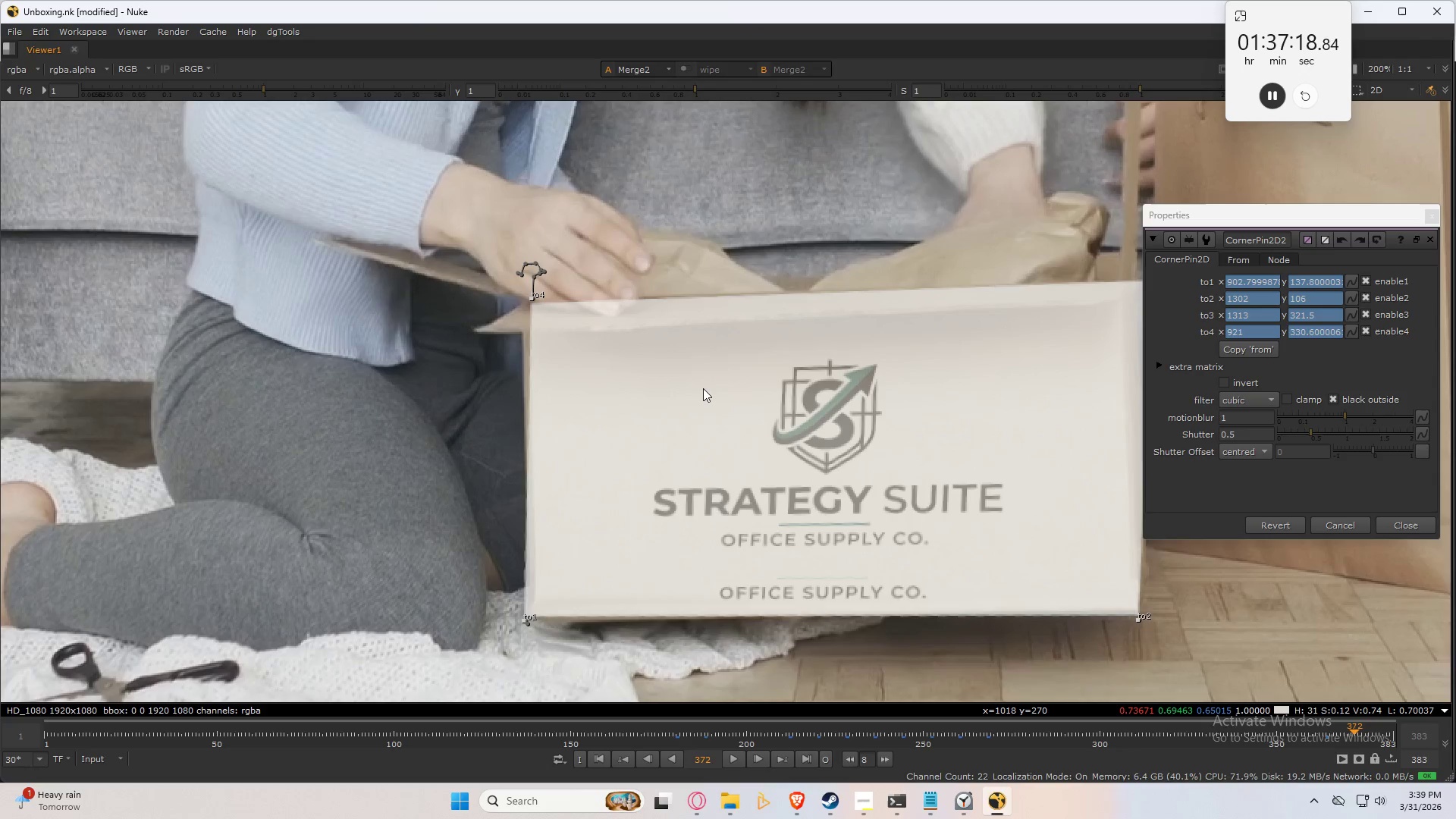 
key(Control+ControlLeft)
 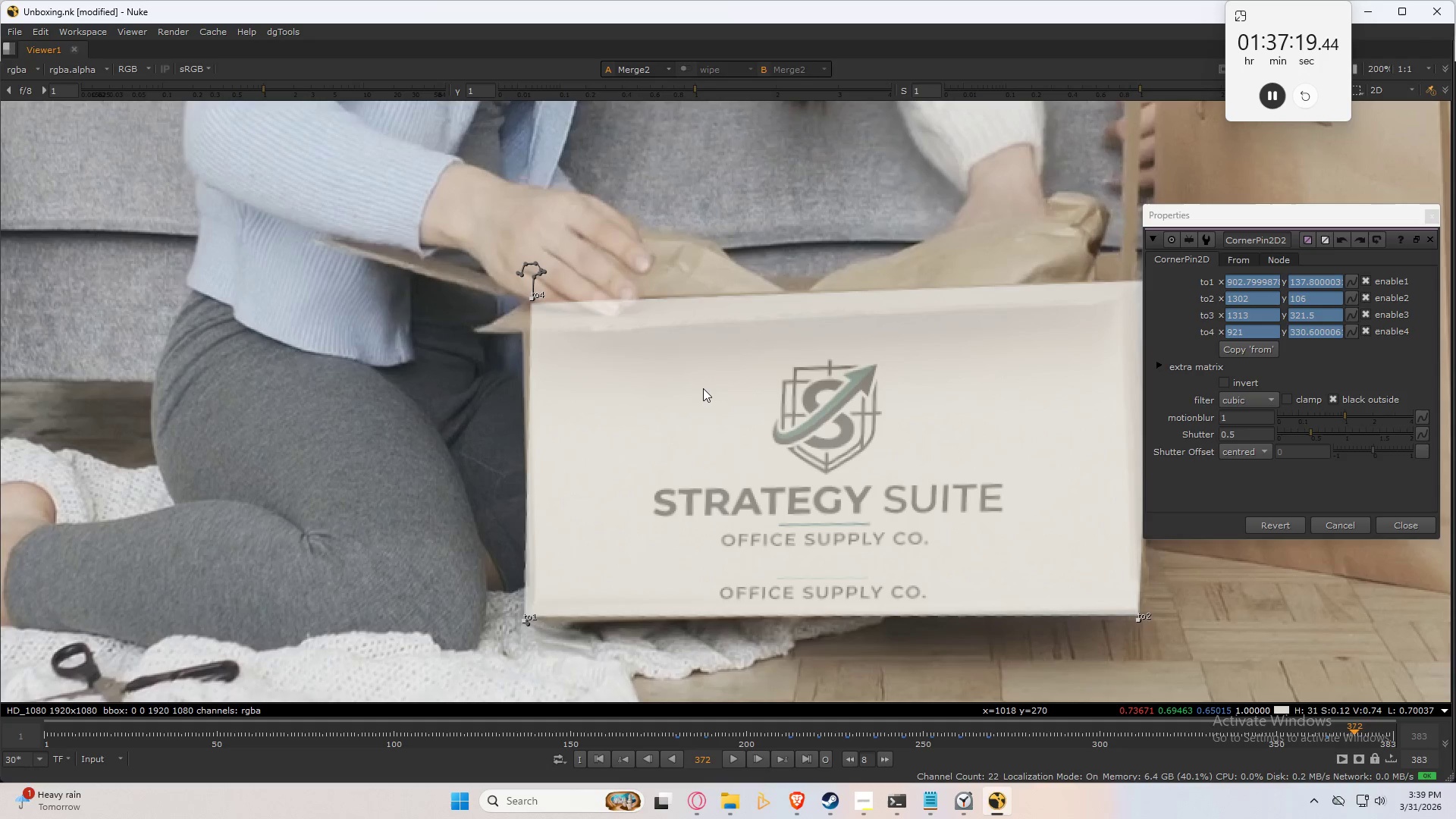 
key(Control+A)
 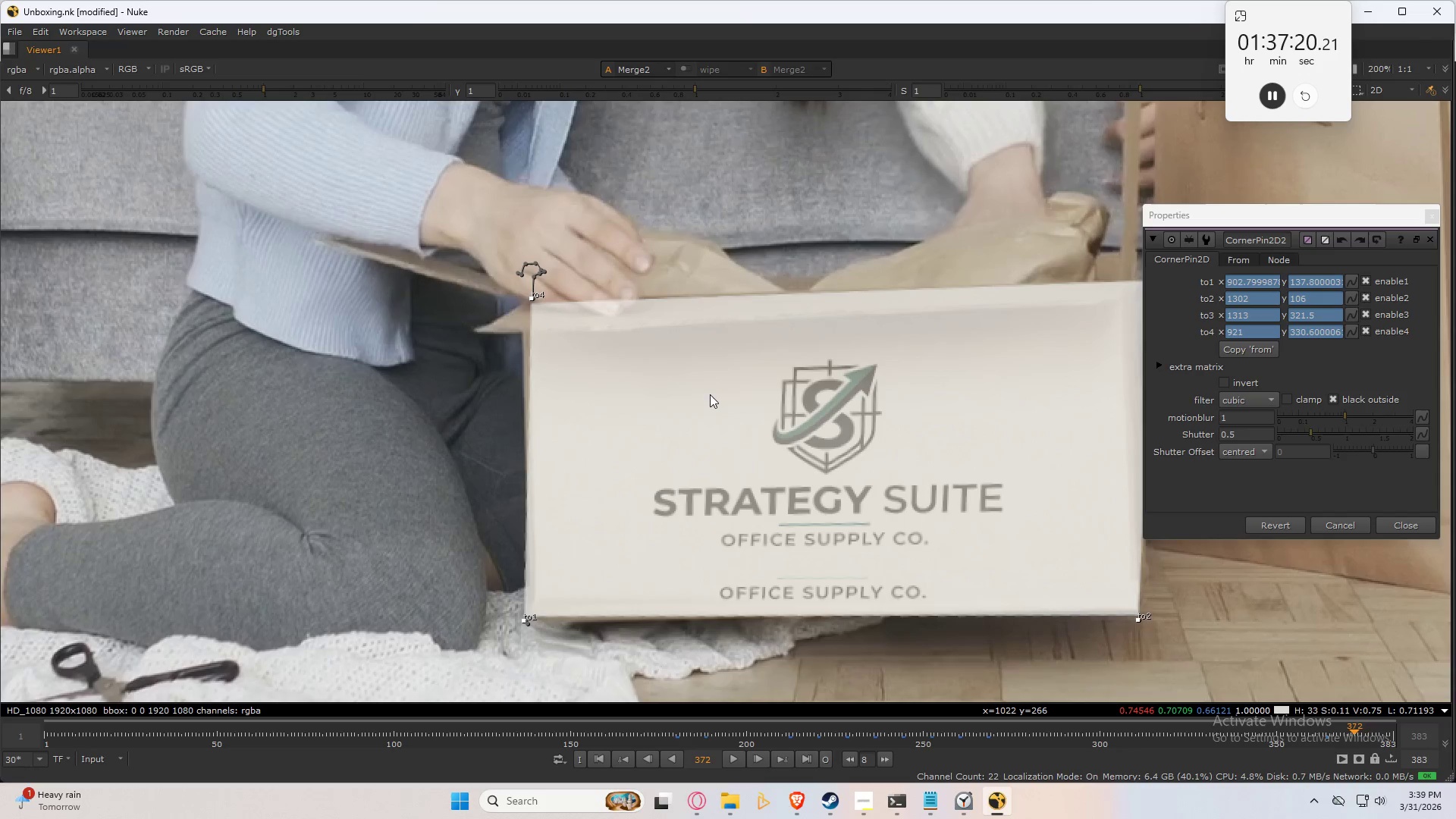 
key(Numpad4)
 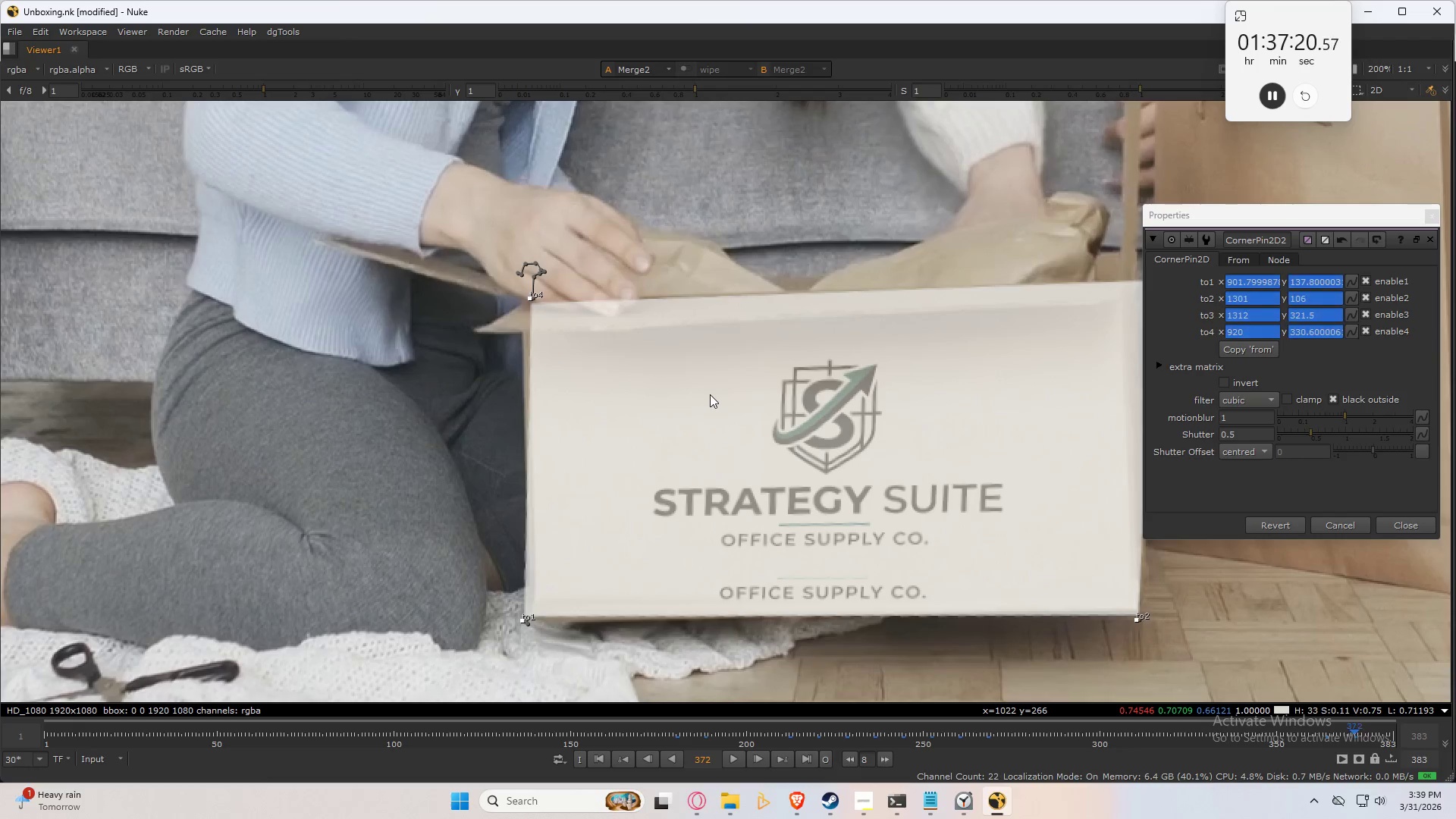 
key(Numpad6)
 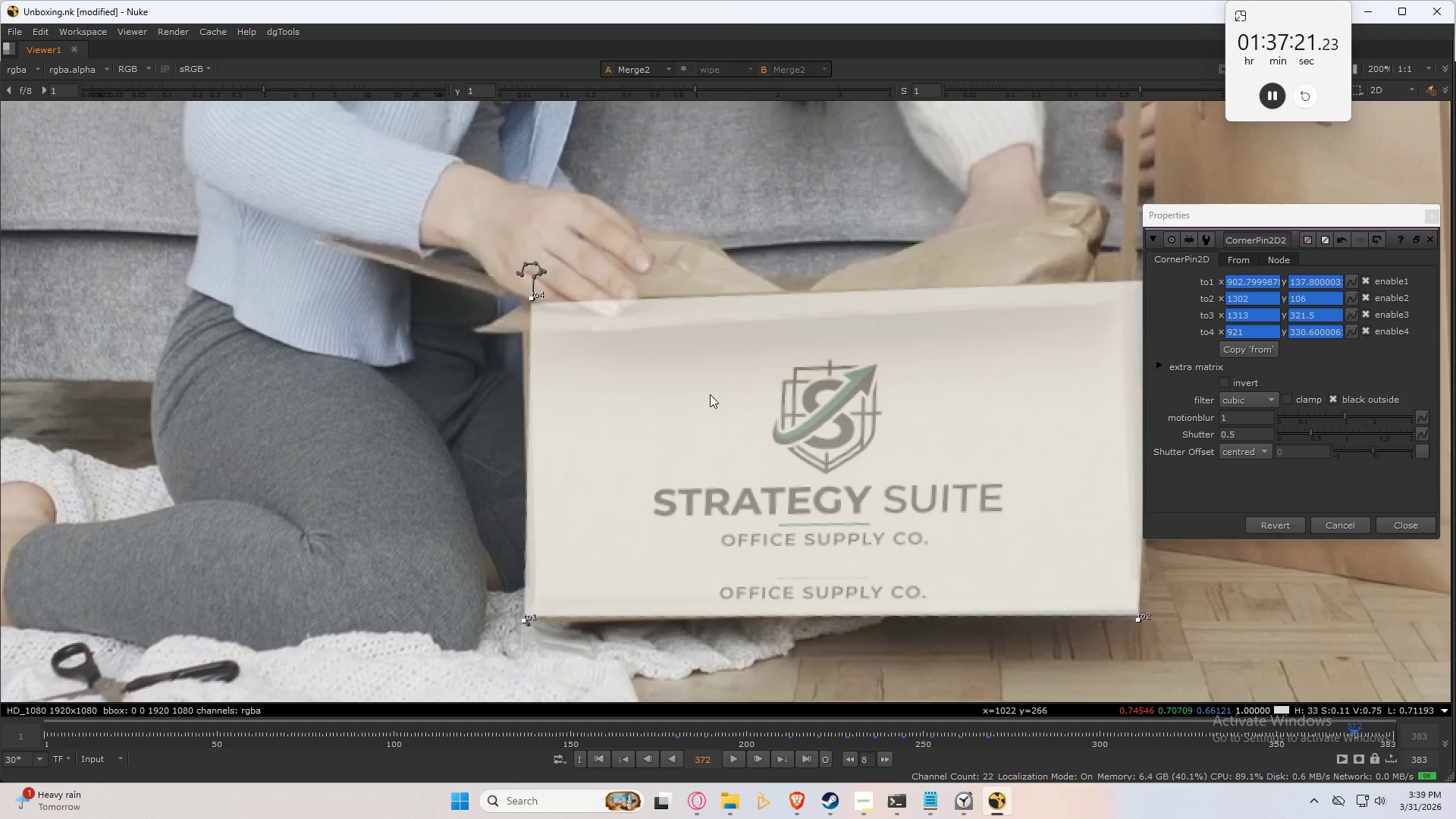 
left_click([621, 409])
 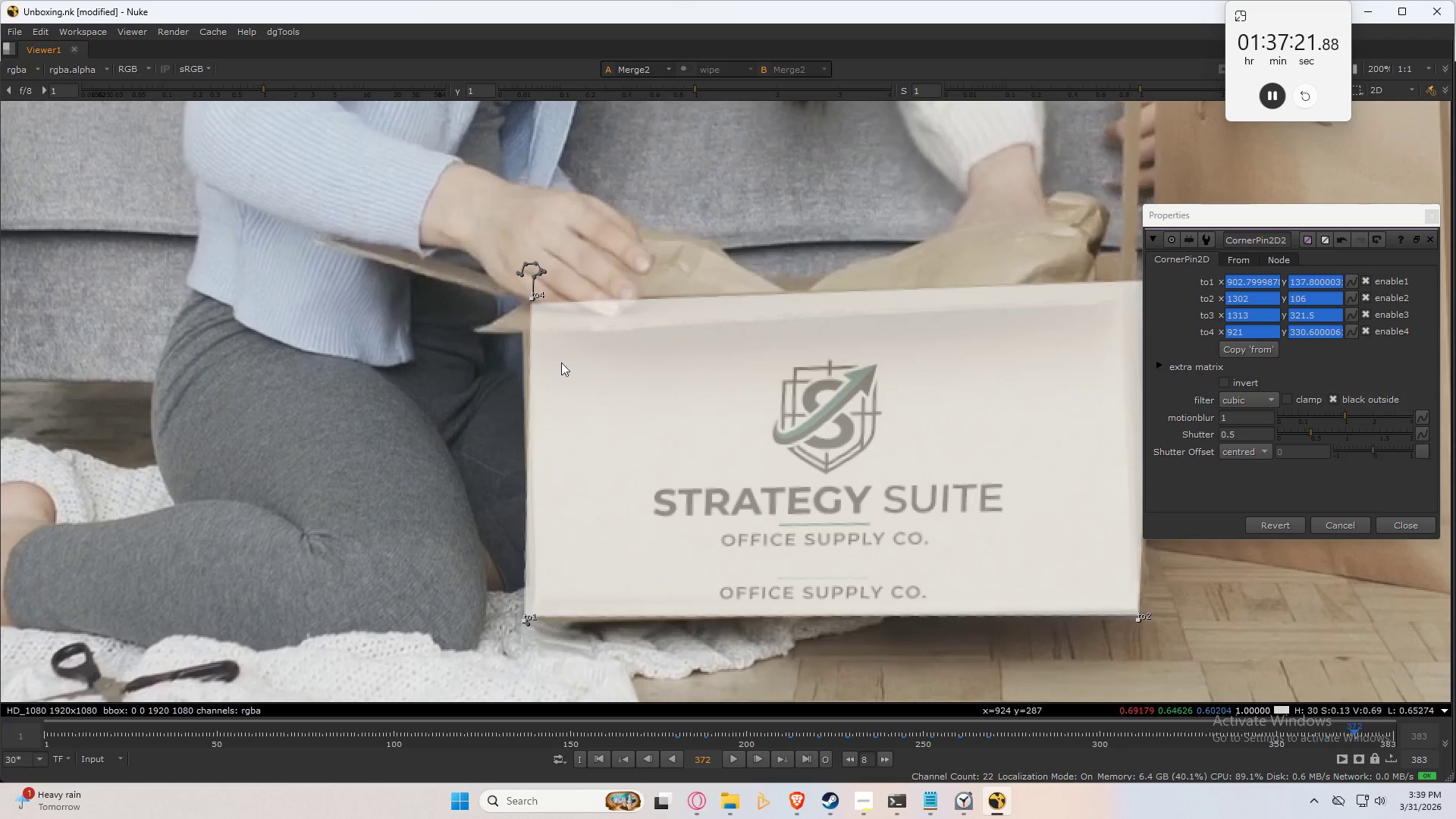 
scroll: coordinate [536, 304], scroll_direction: up, amount: 6.0
 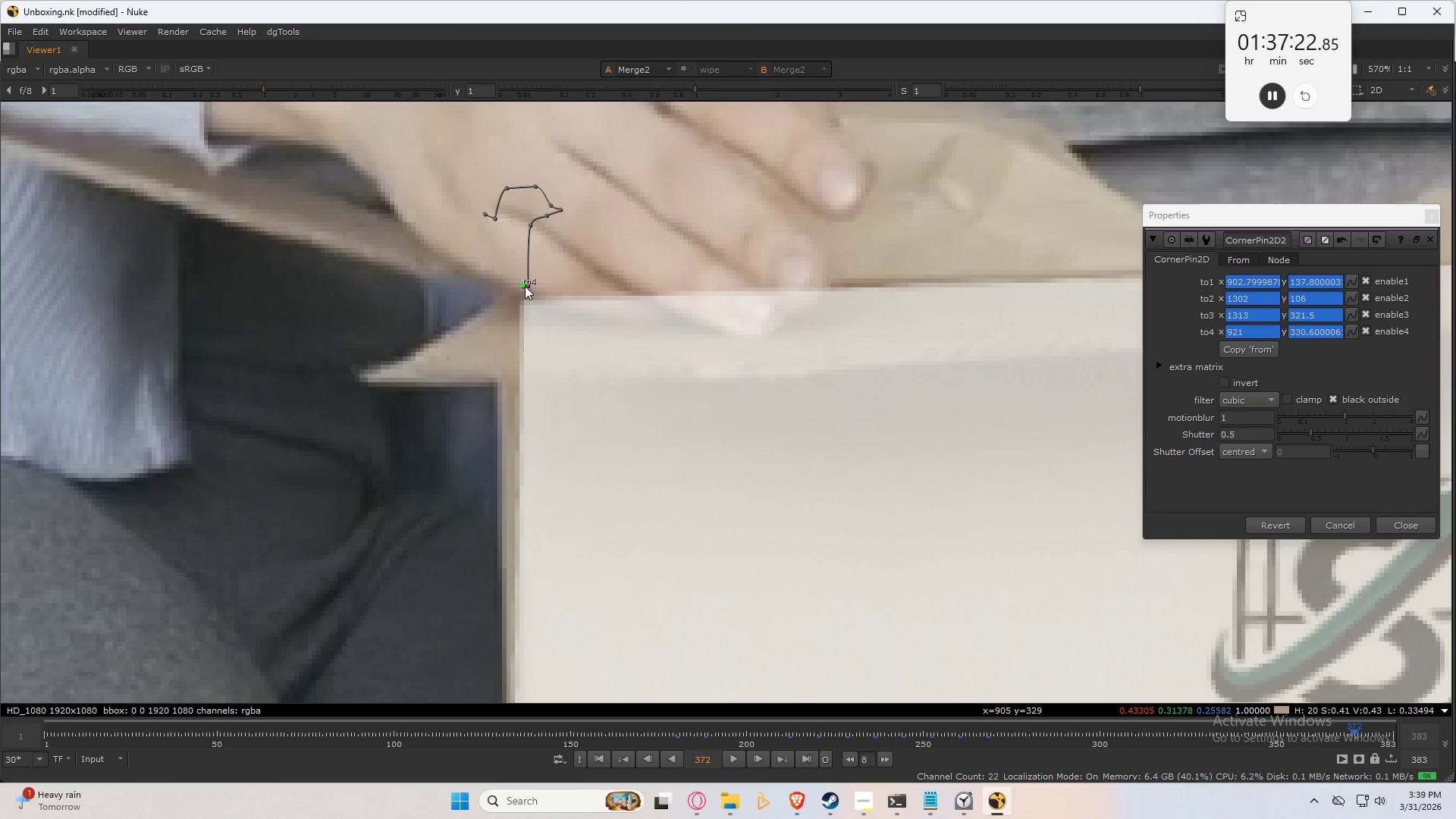 
left_click_drag(start_coordinate=[525, 287], to_coordinate=[497, 290])
 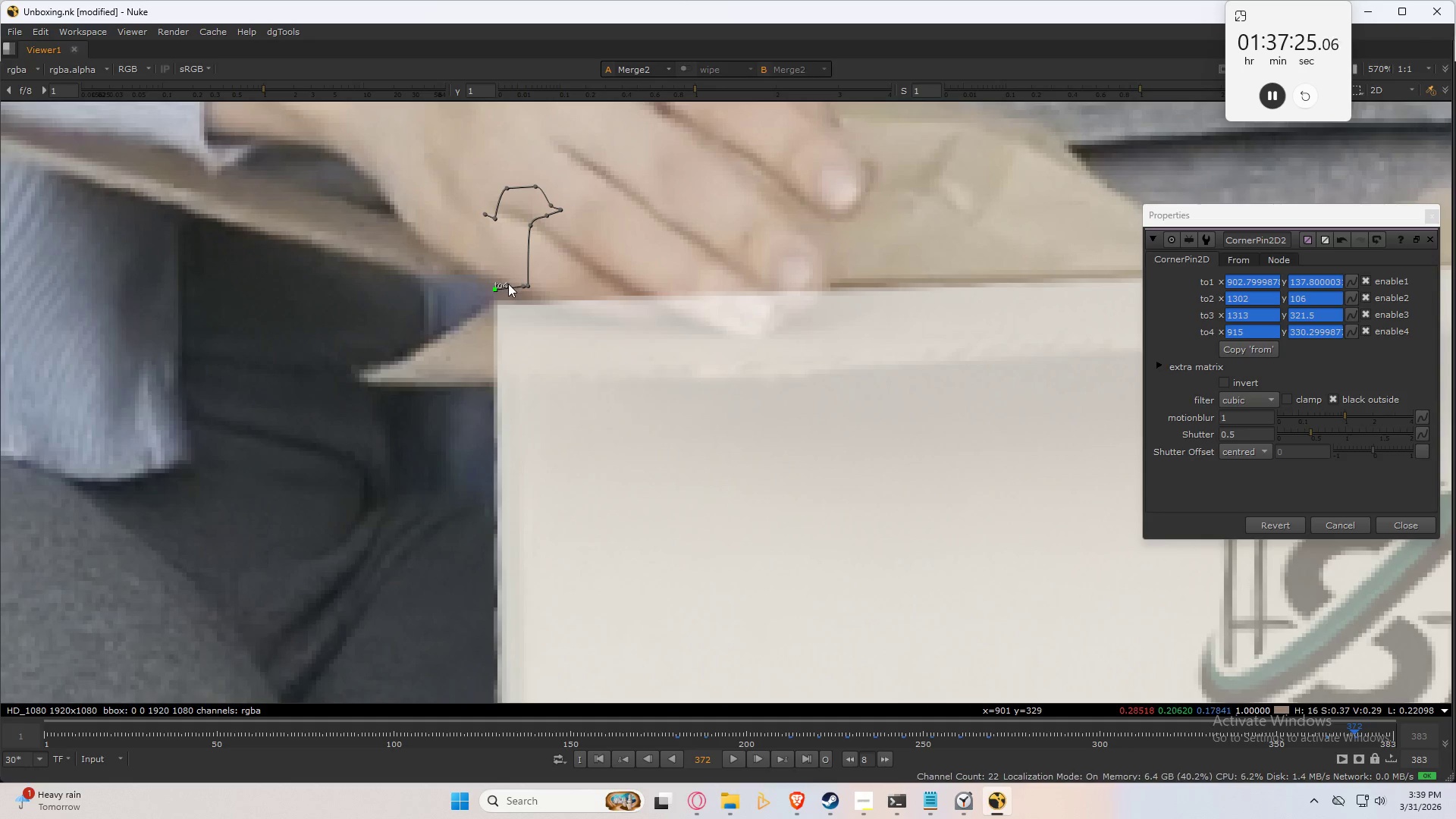 
scroll: coordinate [609, 385], scroll_direction: down, amount: 5.0
 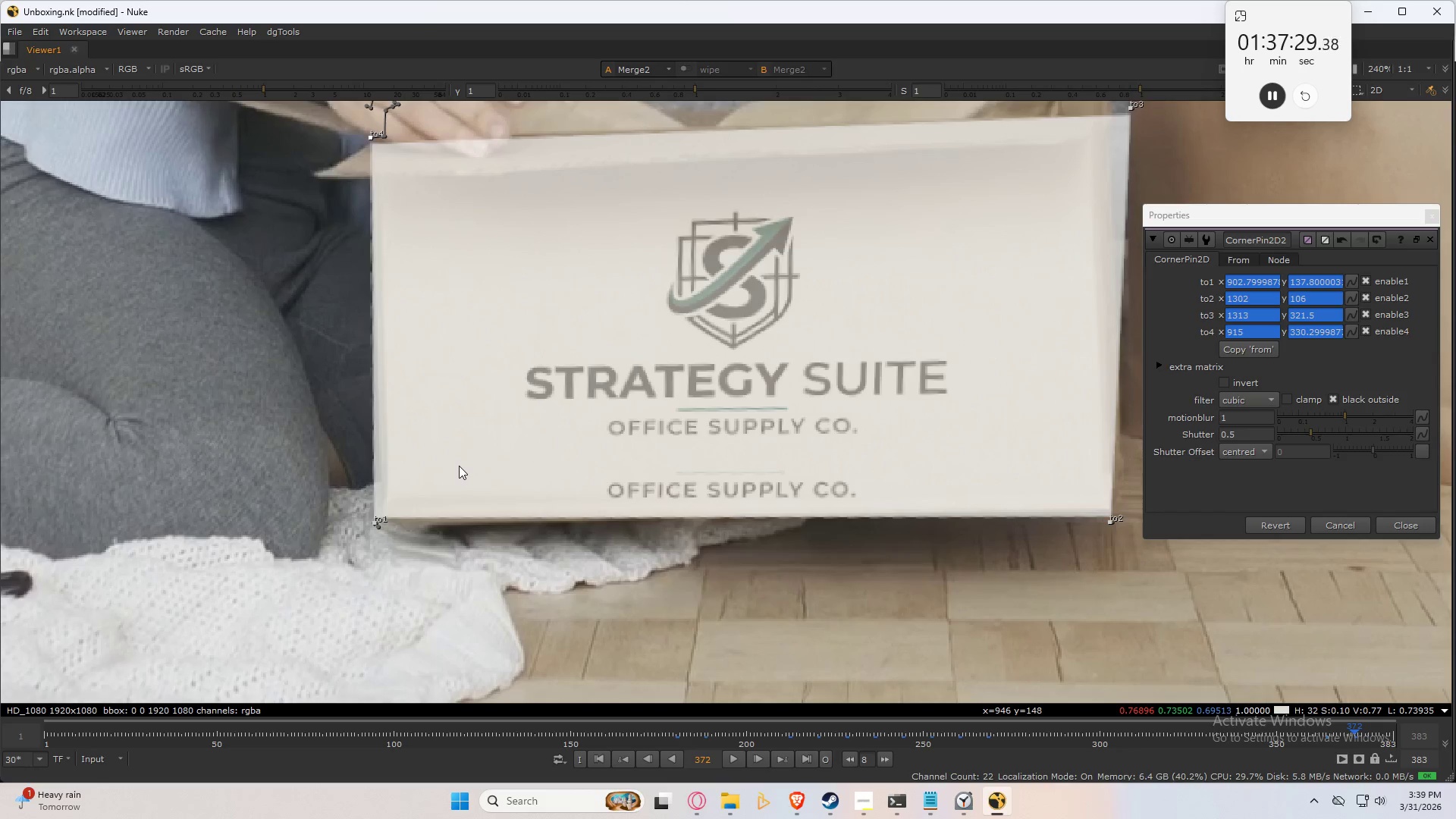 
key(ArrowLeft)
 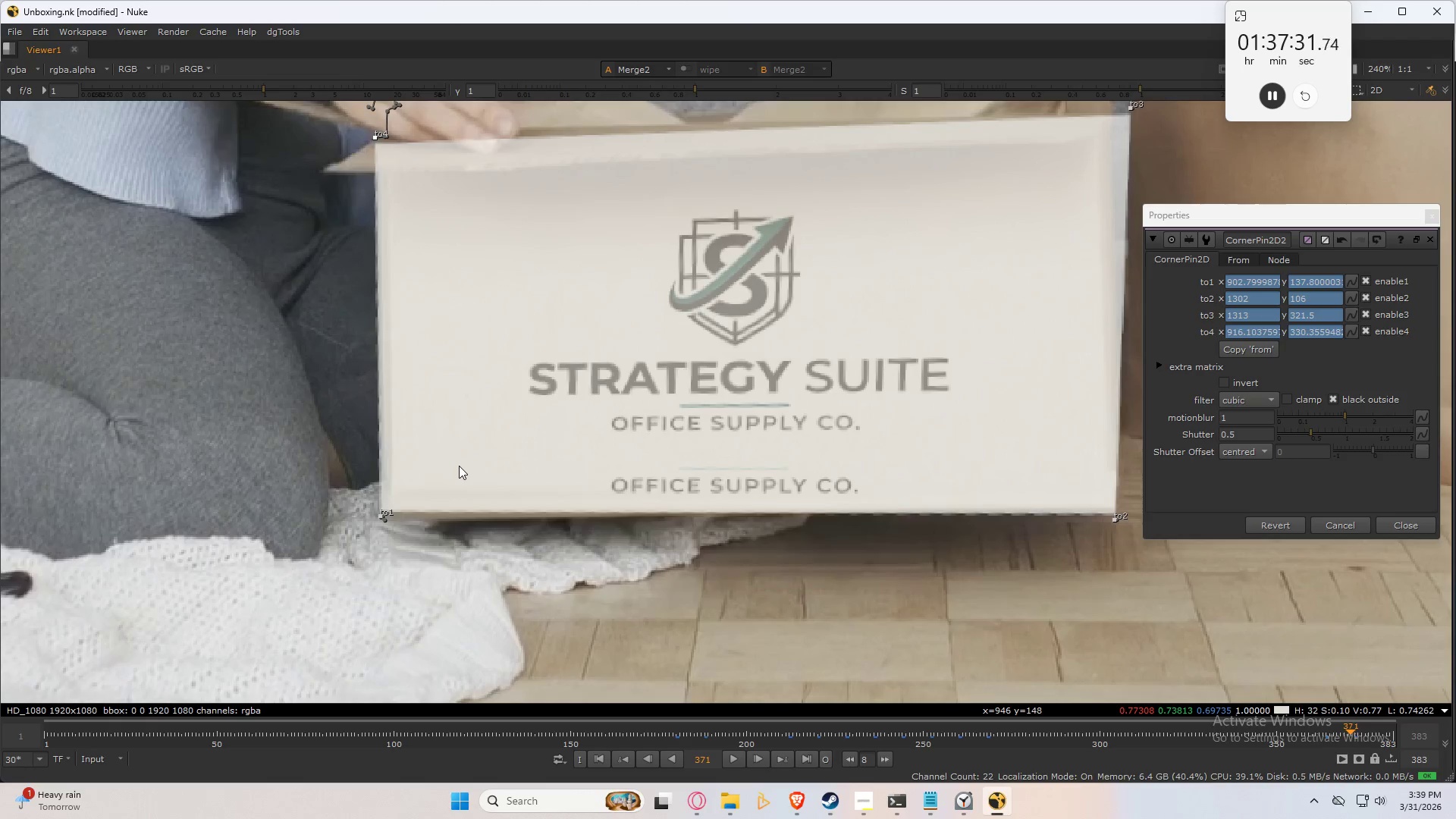 
key(ArrowRight)
 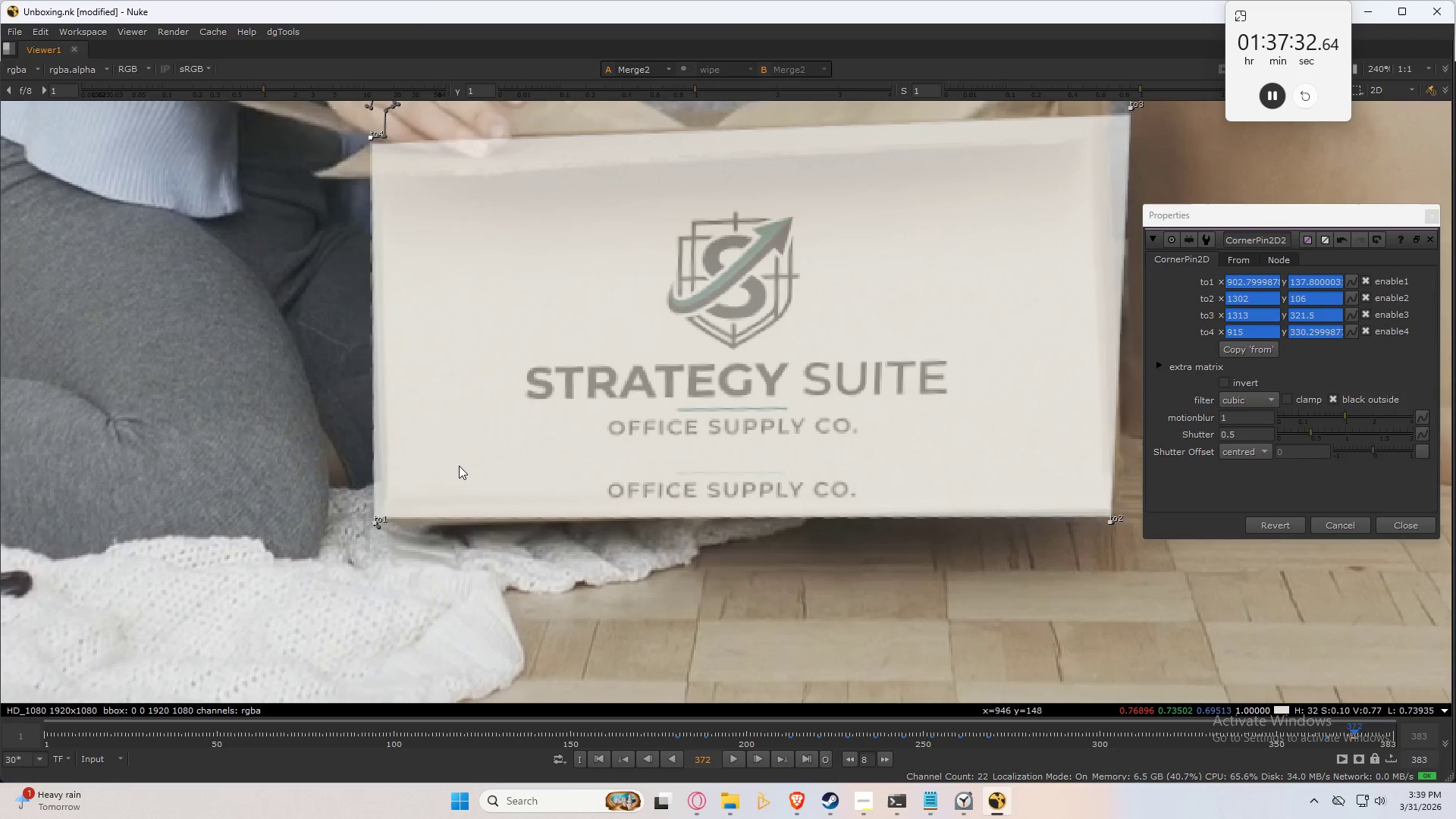 
key(ArrowLeft)
 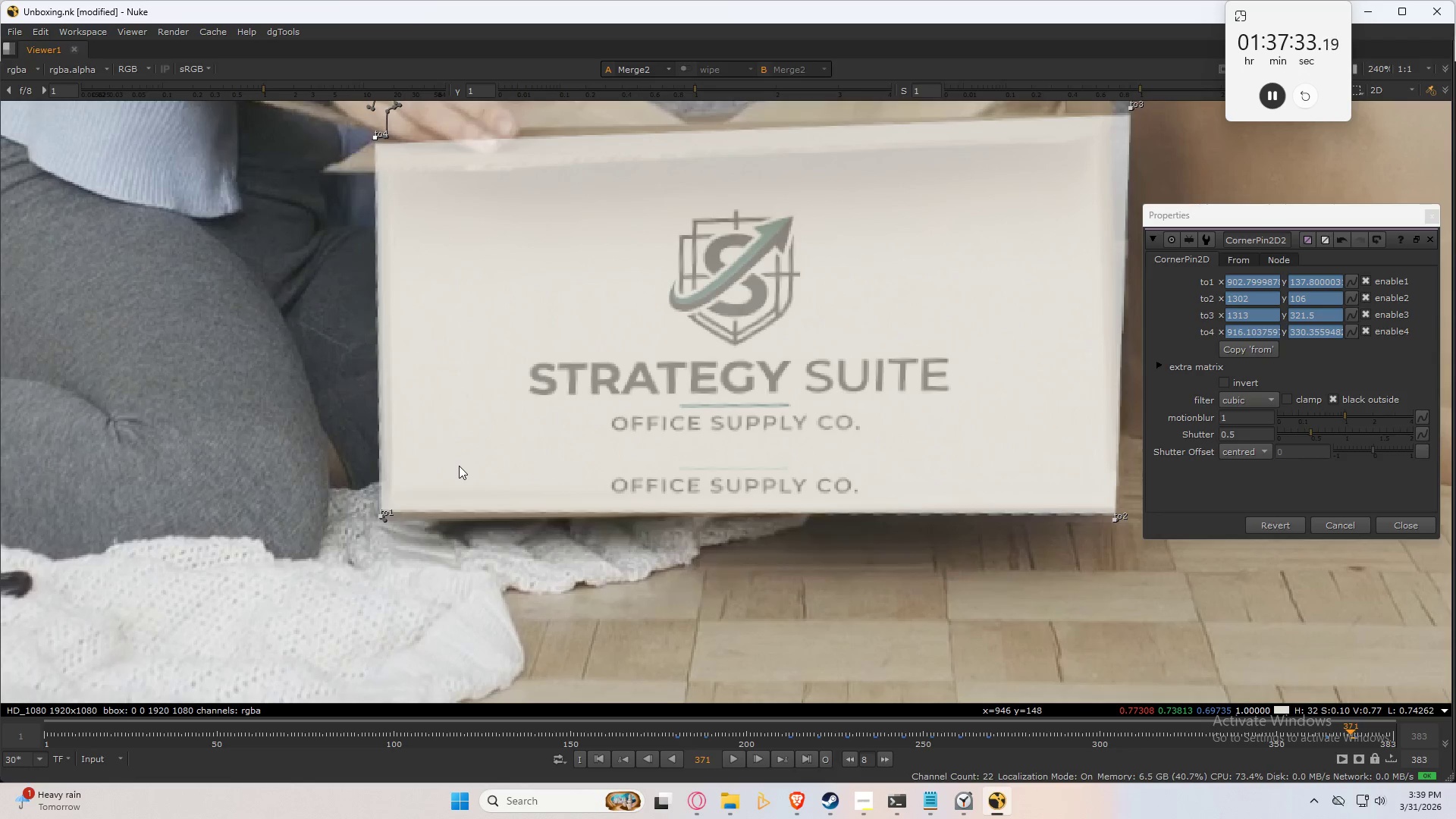 
key(ArrowRight)
 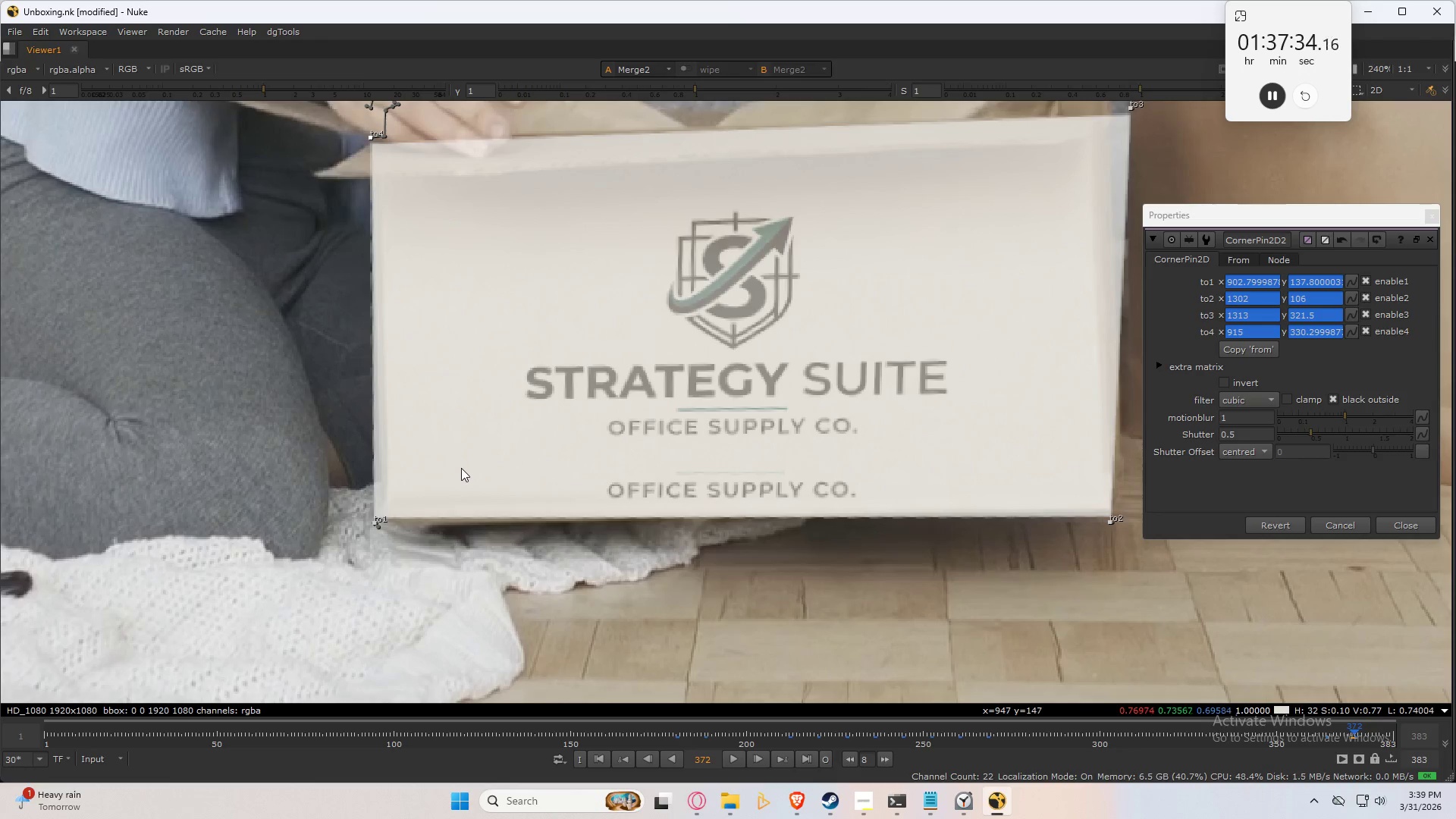 
scroll: coordinate [330, 548], scroll_direction: up, amount: 7.0
 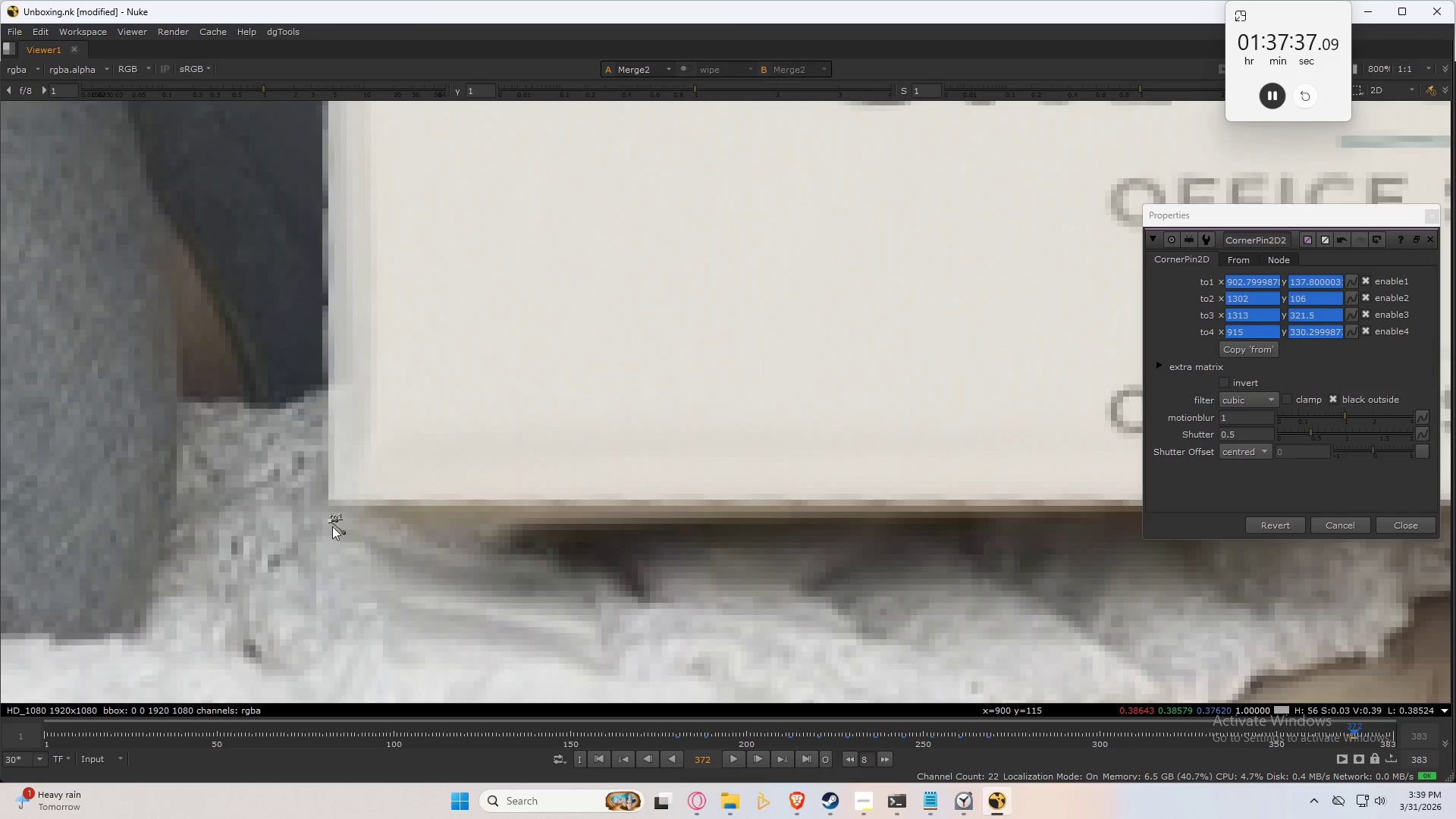 
left_click_drag(start_coordinate=[334, 520], to_coordinate=[372, 521])
 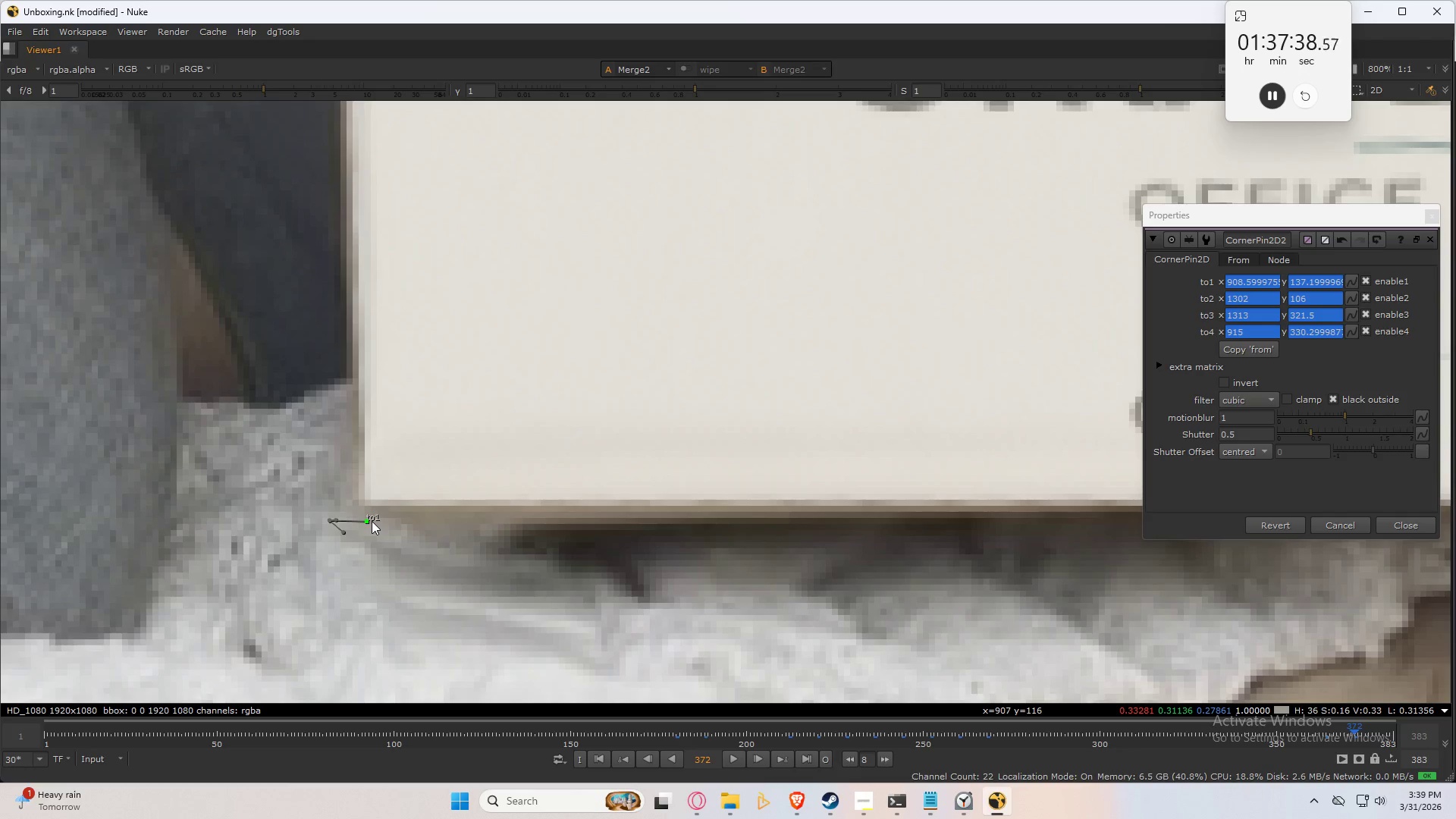 
scroll: coordinate [466, 365], scroll_direction: down, amount: 6.0
 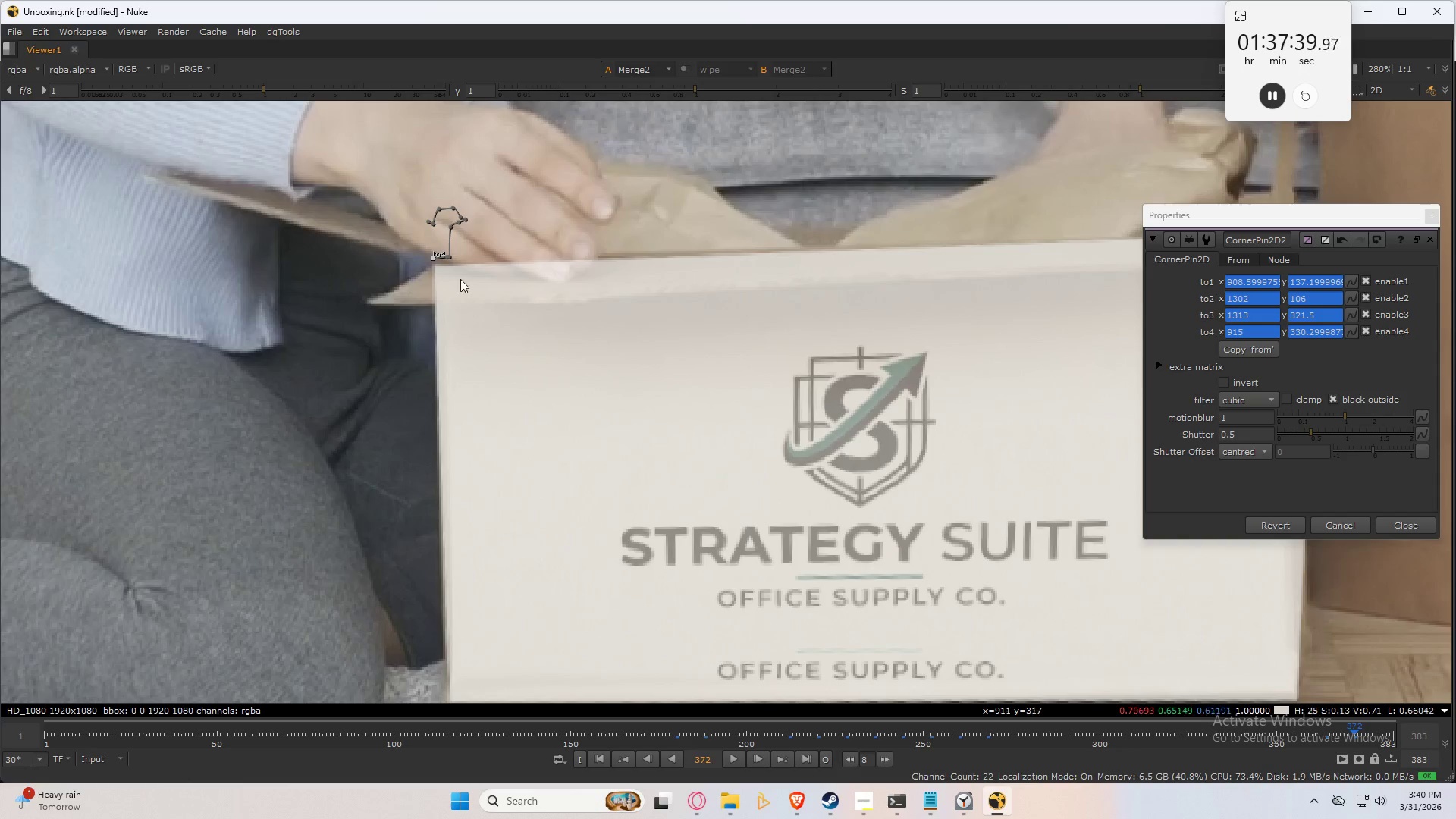 
scroll: coordinate [1022, 236], scroll_direction: up, amount: 4.0
 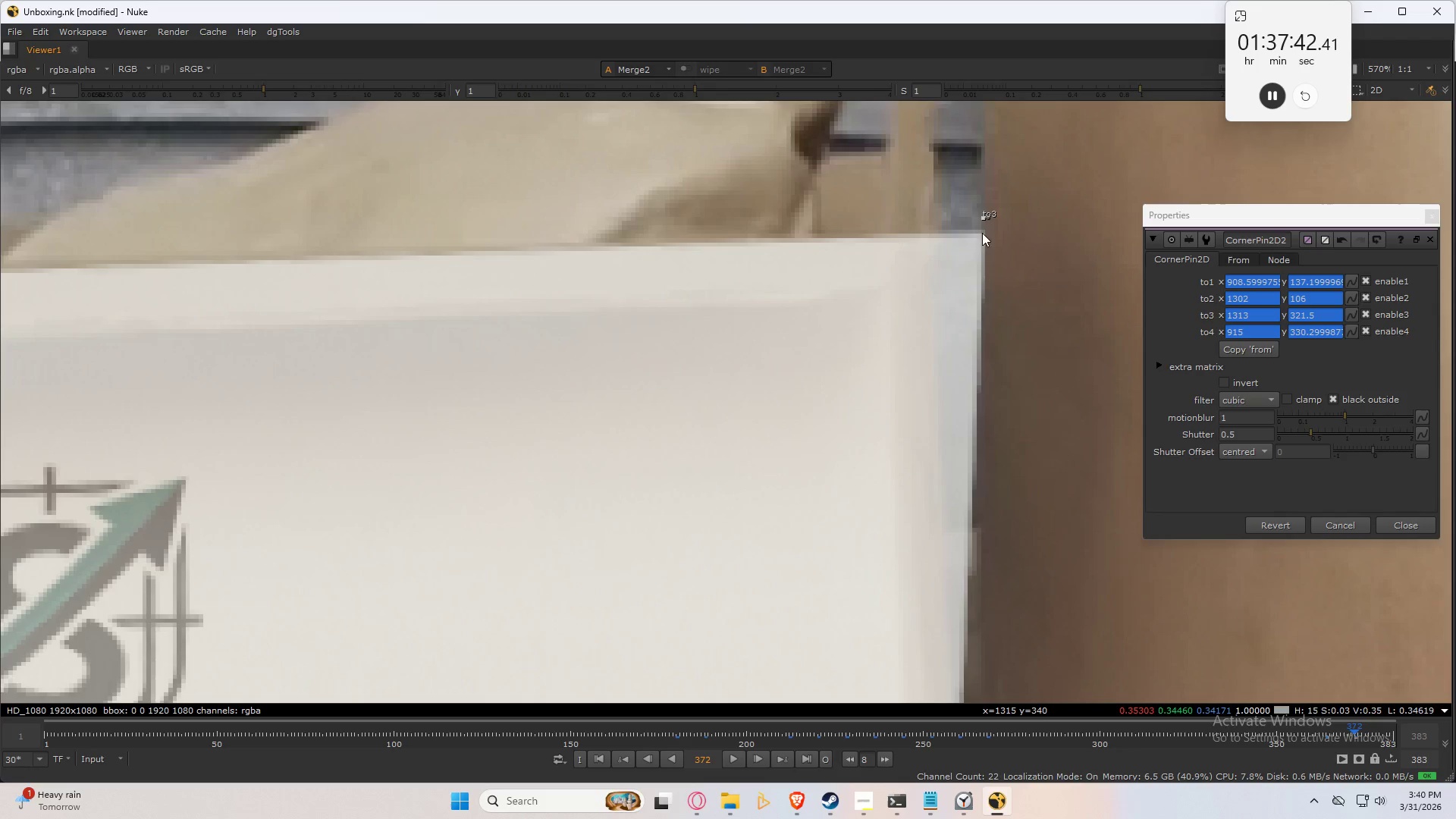 
left_click_drag(start_coordinate=[984, 217], to_coordinate=[894, 235])
 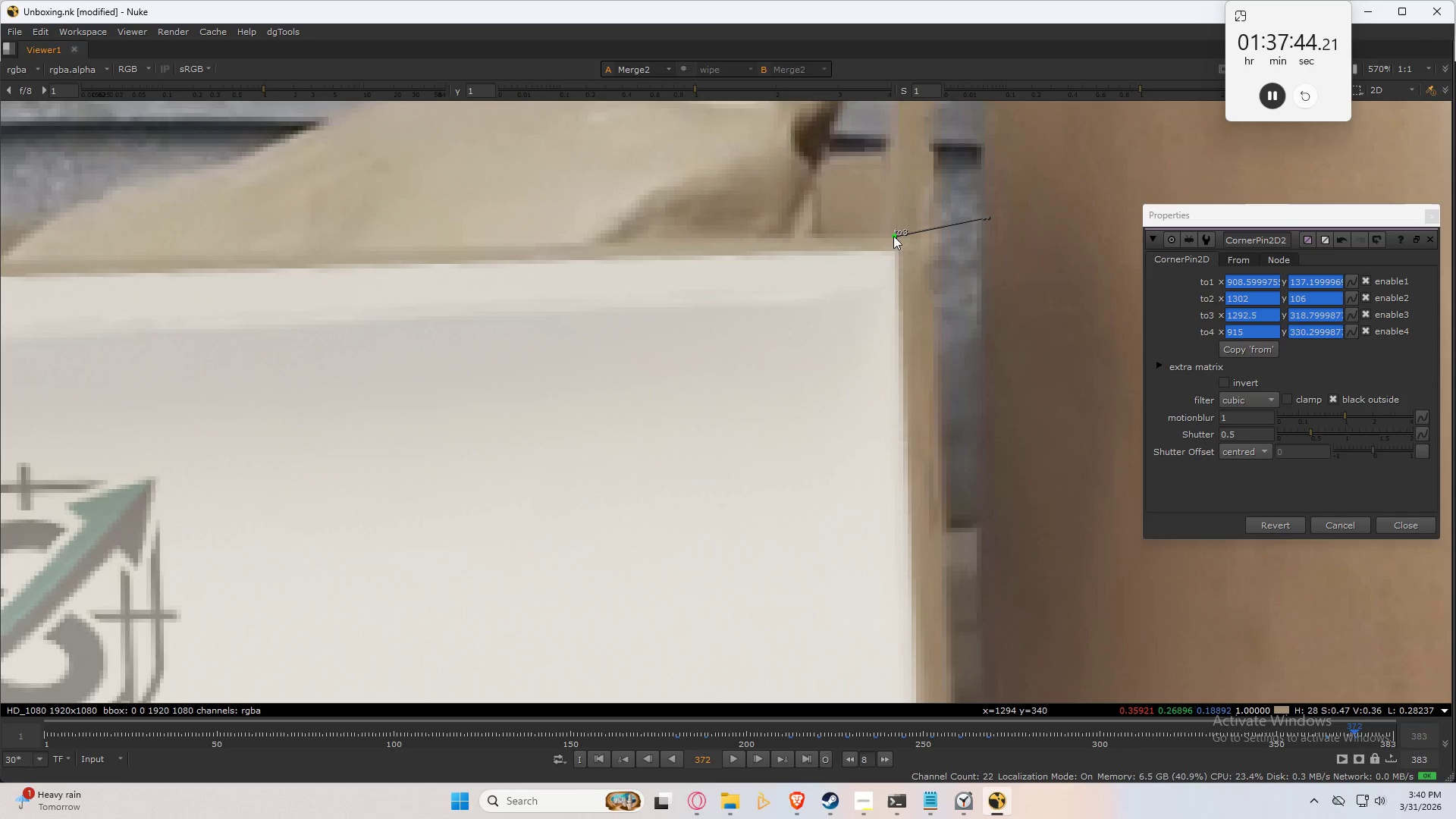 
left_click_drag(start_coordinate=[893, 236], to_coordinate=[891, 221])
 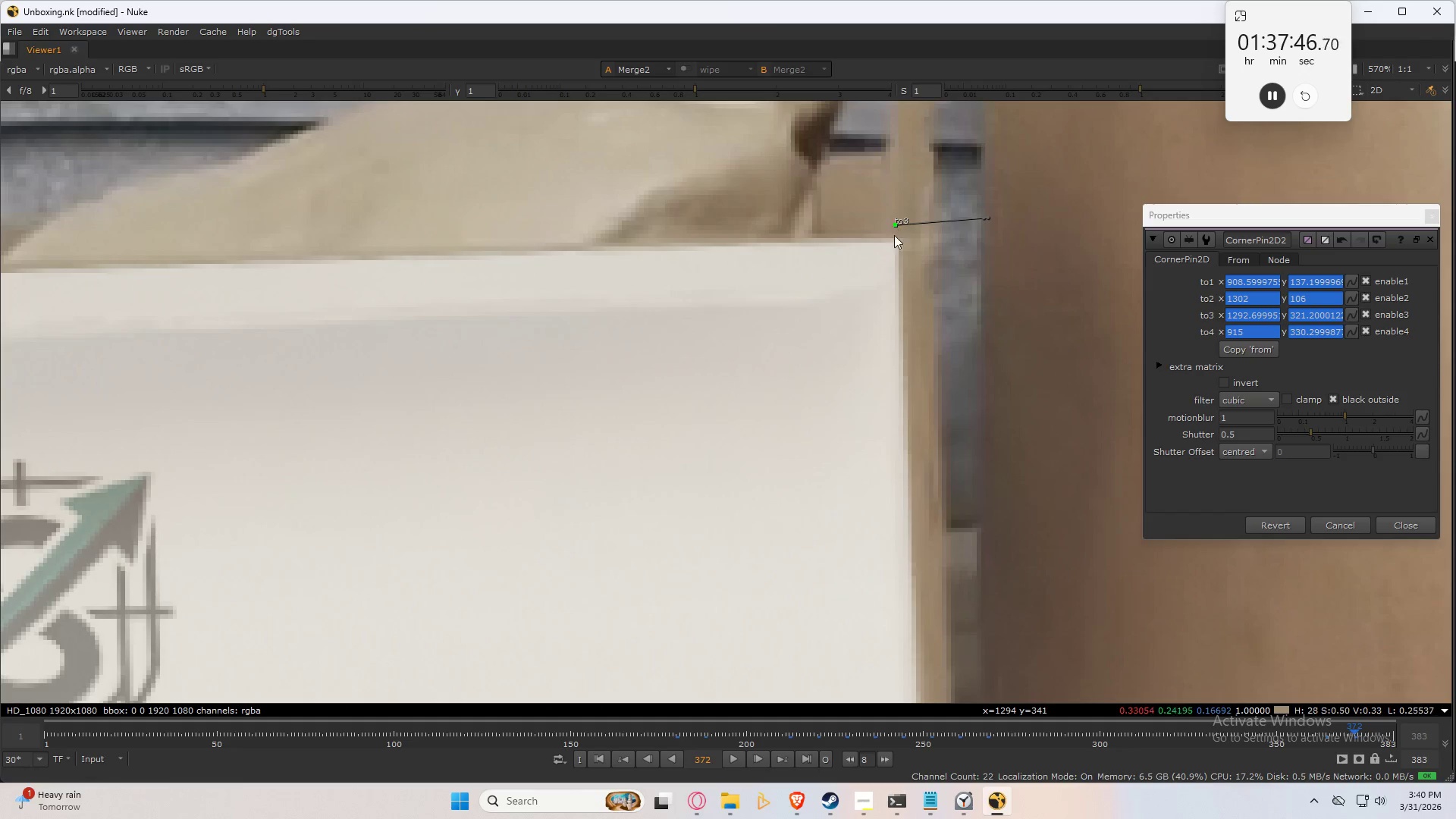 
scroll: coordinate [852, 366], scroll_direction: down, amount: 4.0
 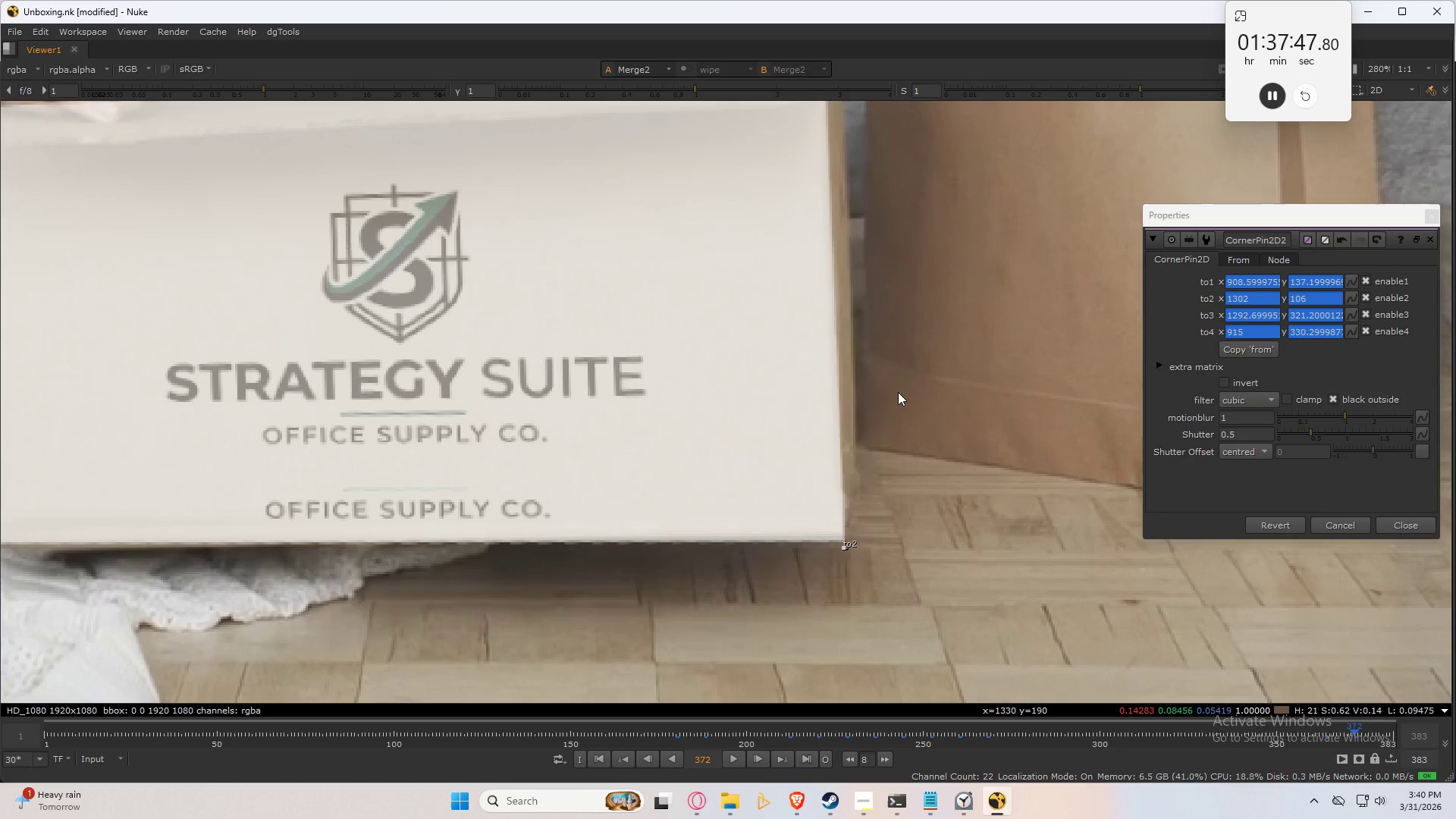 
scroll: coordinate [862, 511], scroll_direction: up, amount: 5.0
 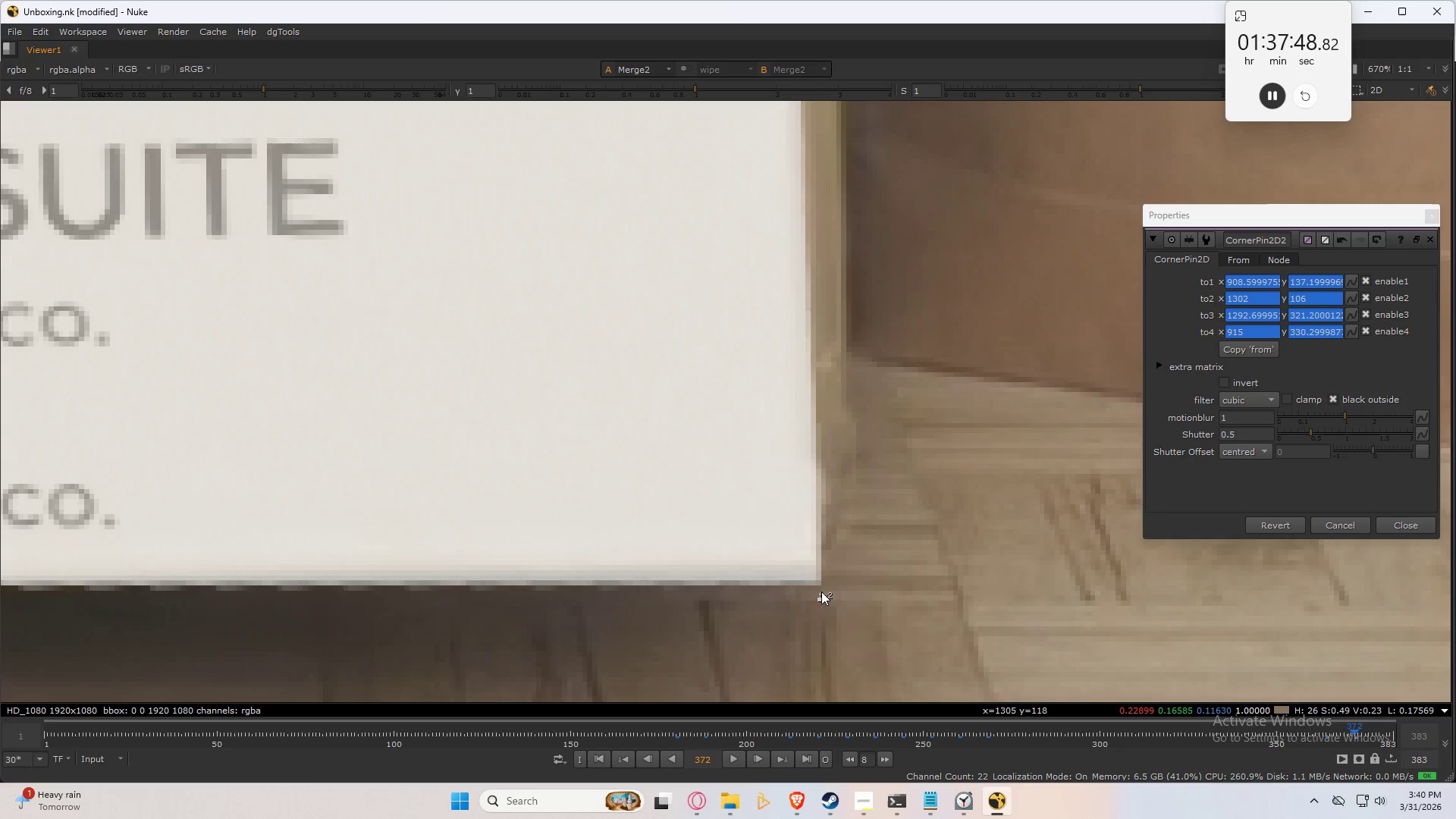 
left_click_drag(start_coordinate=[820, 596], to_coordinate=[818, 584])
 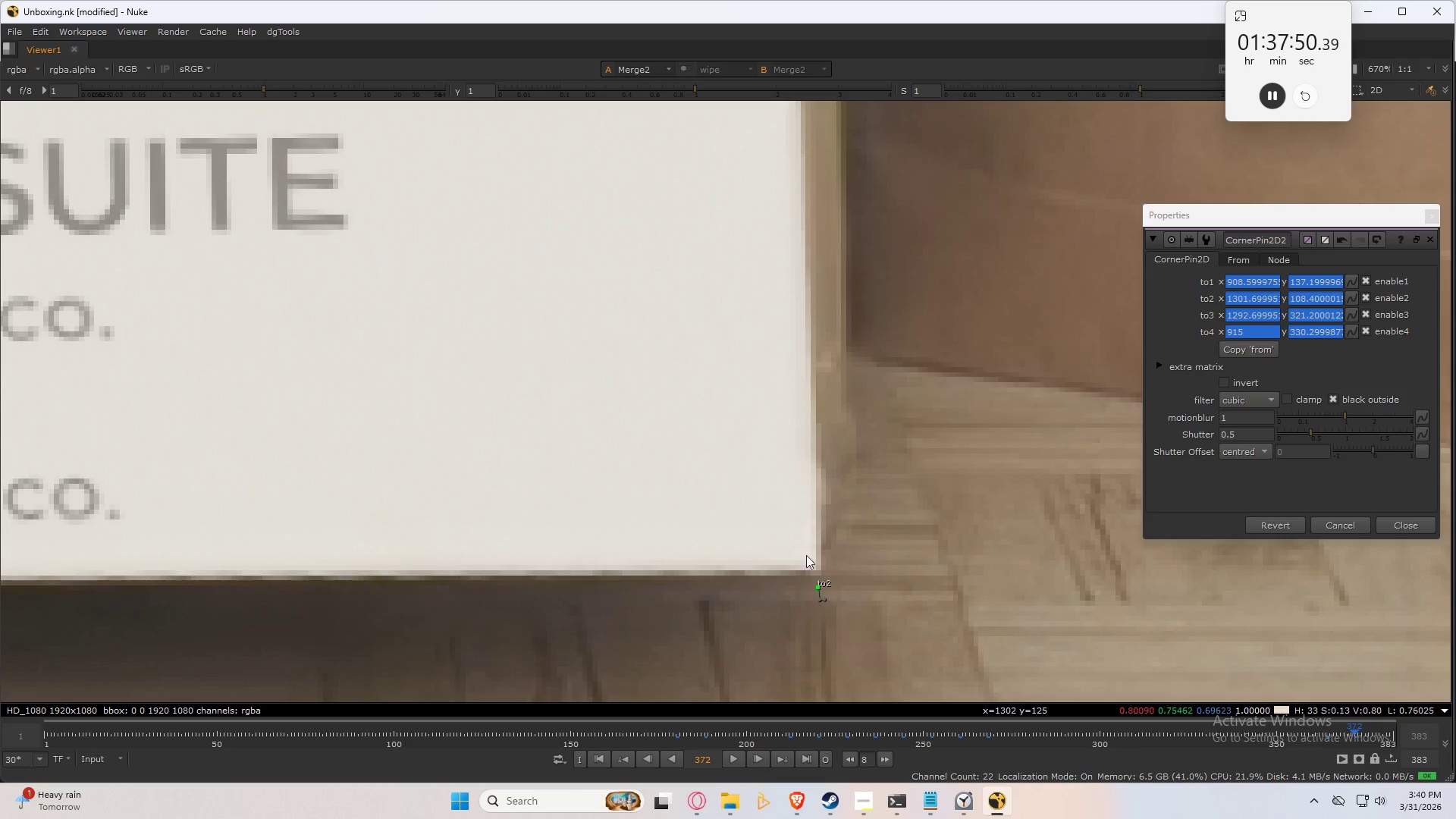 
scroll: coordinate [646, 516], scroll_direction: down, amount: 7.0
 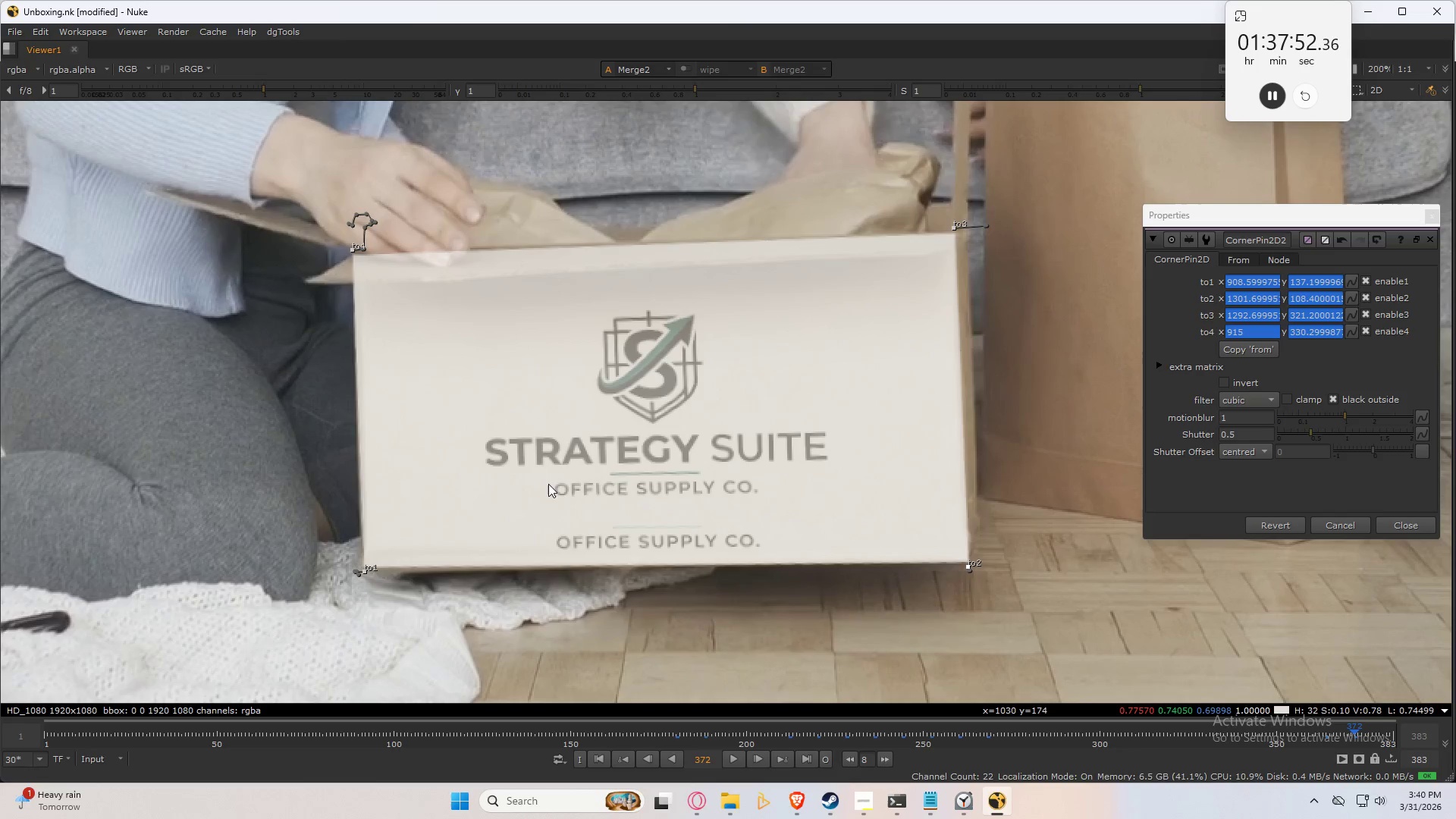 
scroll: coordinate [538, 435], scroll_direction: up, amount: 1.0
 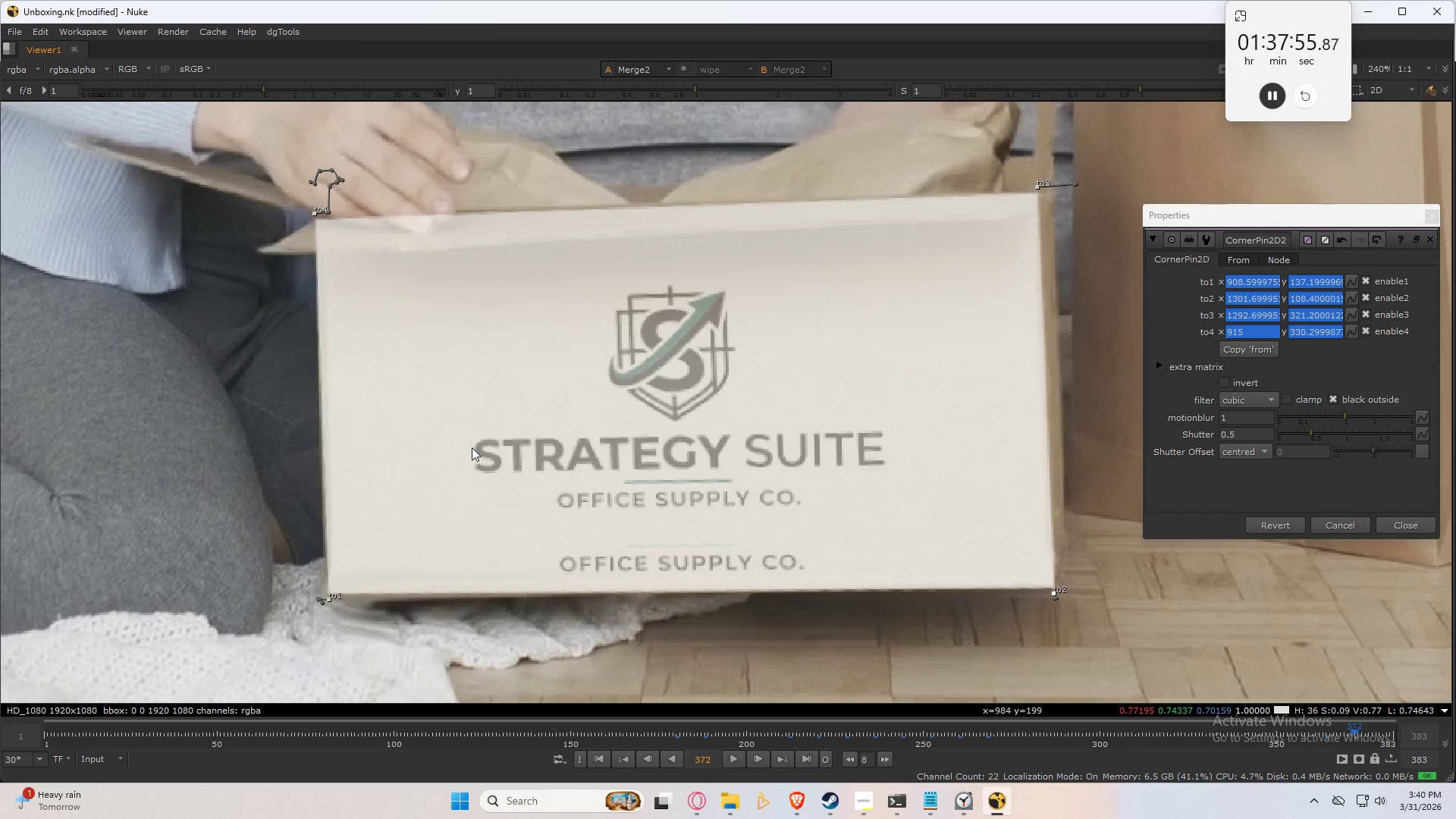 
key(Shift+ArrowRight)
 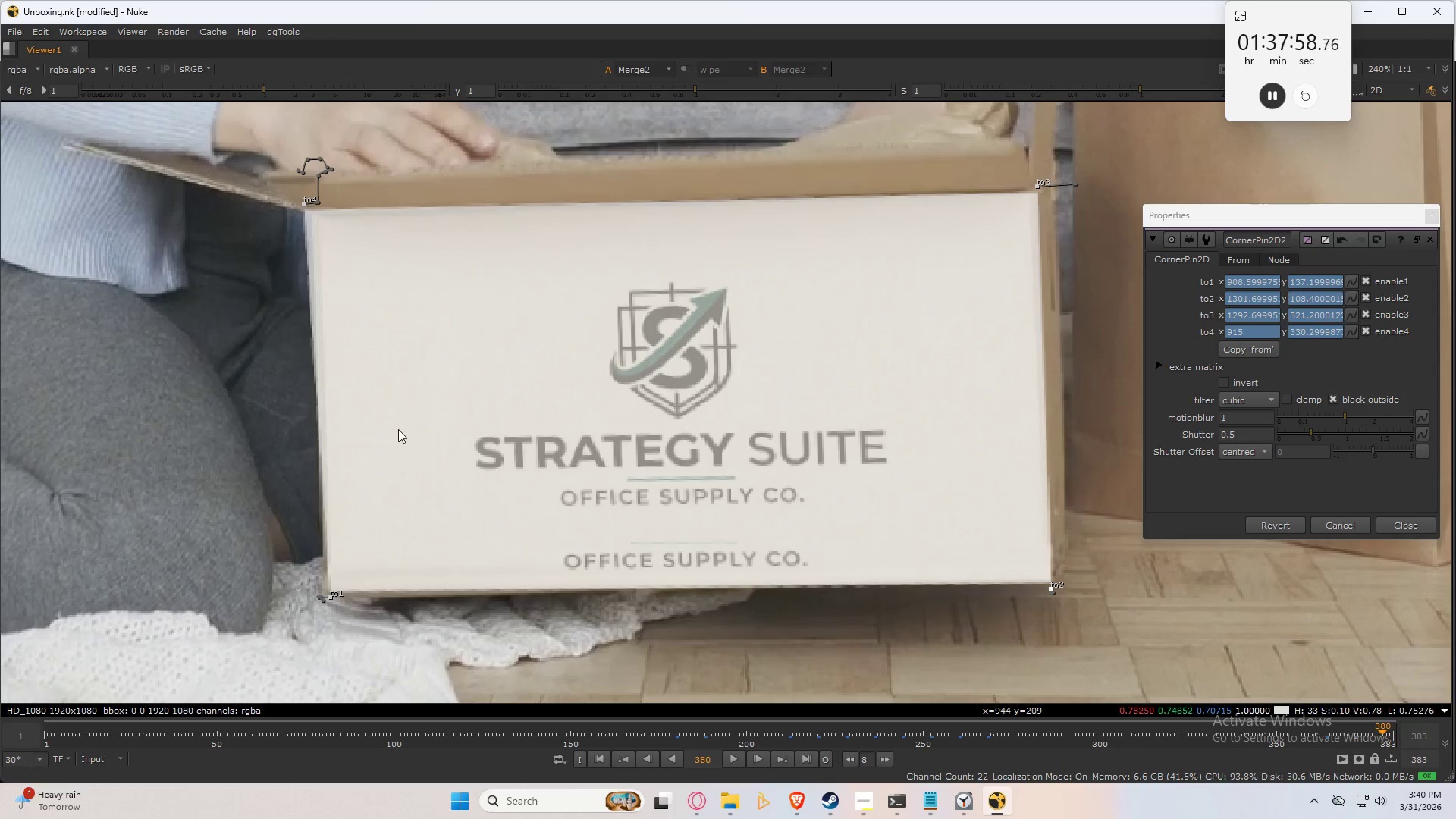 
scroll: coordinate [341, 590], scroll_direction: up, amount: 6.0
 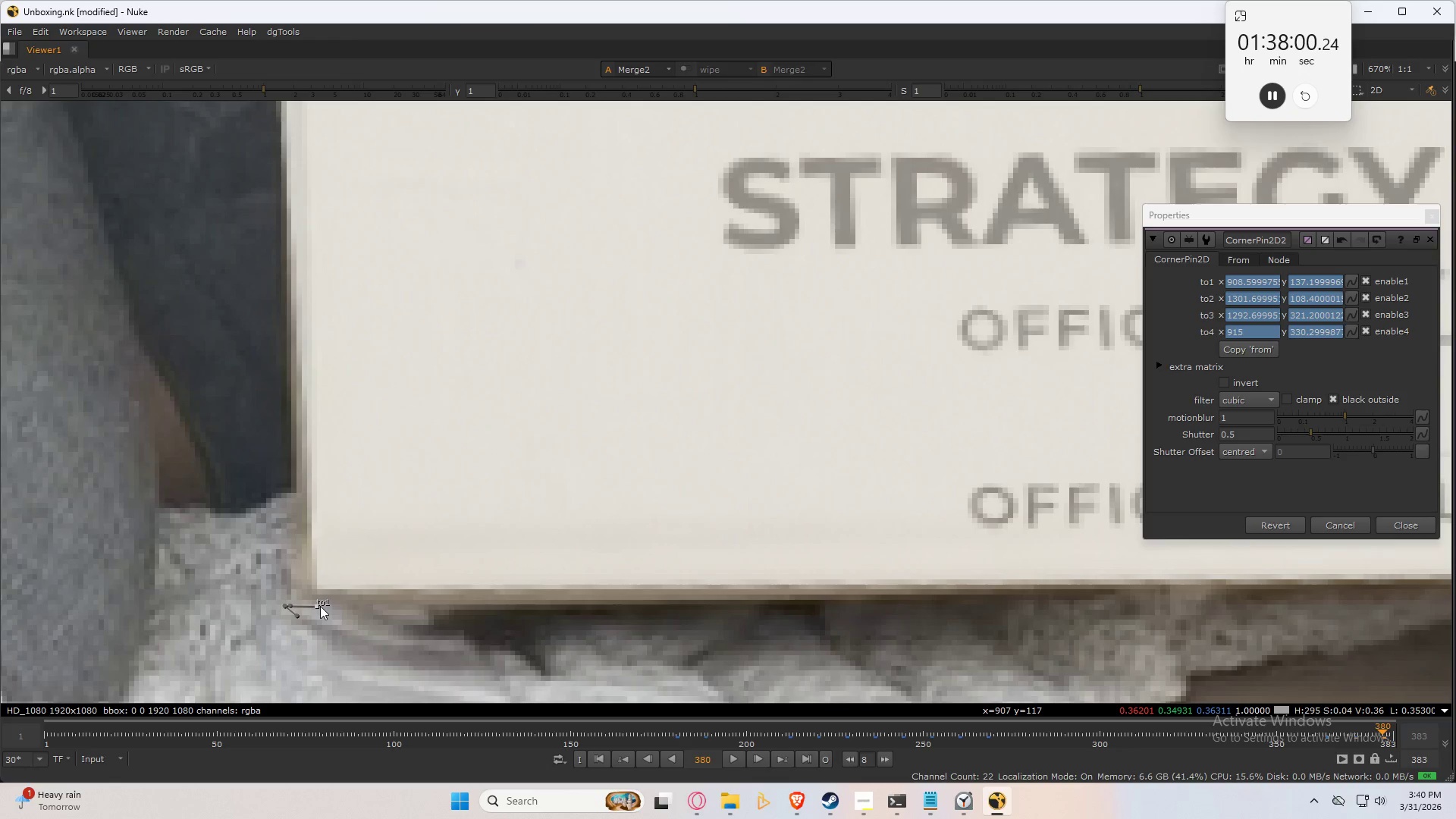 
left_click_drag(start_coordinate=[320, 605], to_coordinate=[303, 606])
 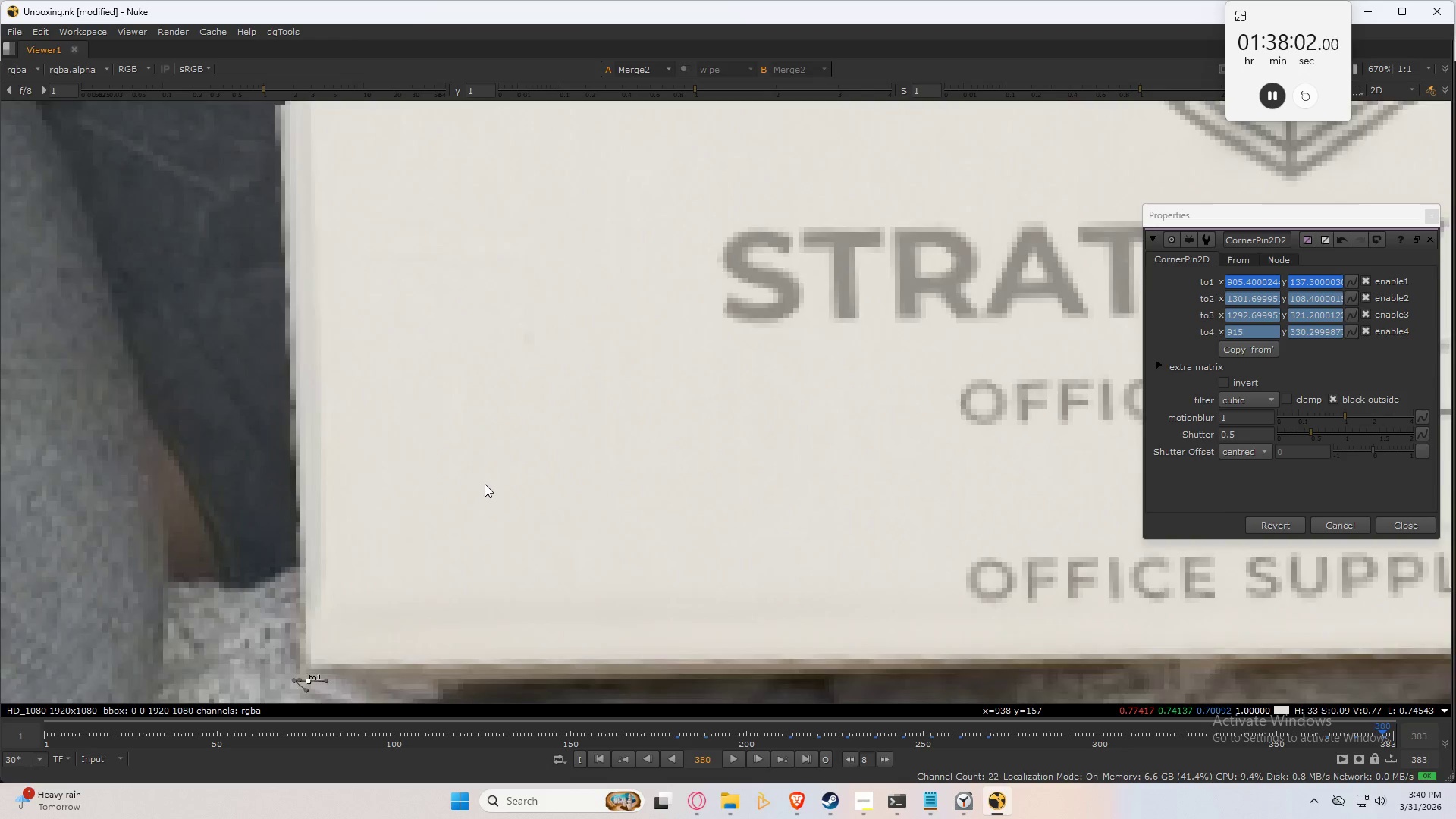 
scroll: coordinate [450, 469], scroll_direction: down, amount: 3.0
 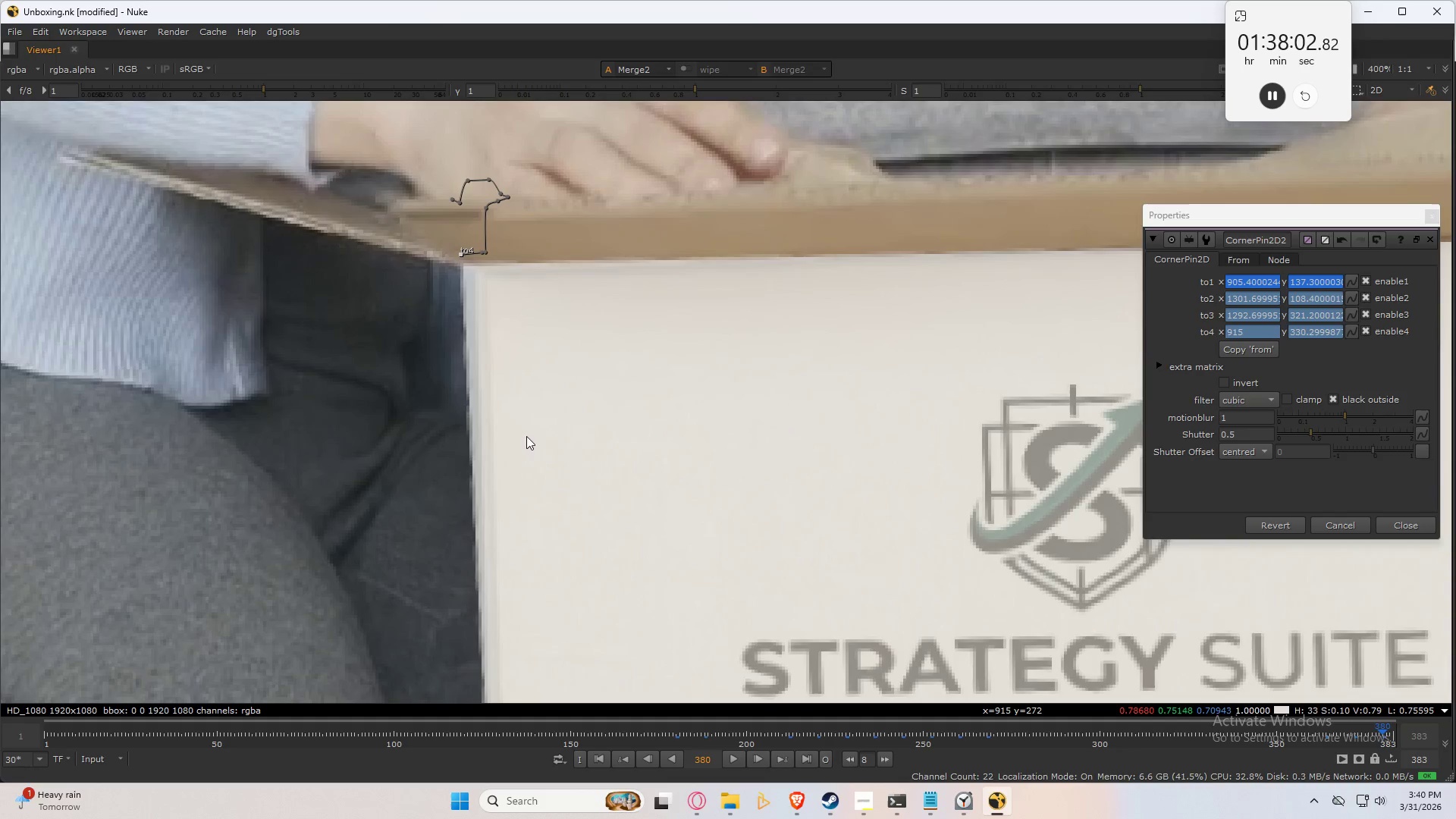 
scroll: coordinate [472, 289], scroll_direction: up, amount: 3.0
 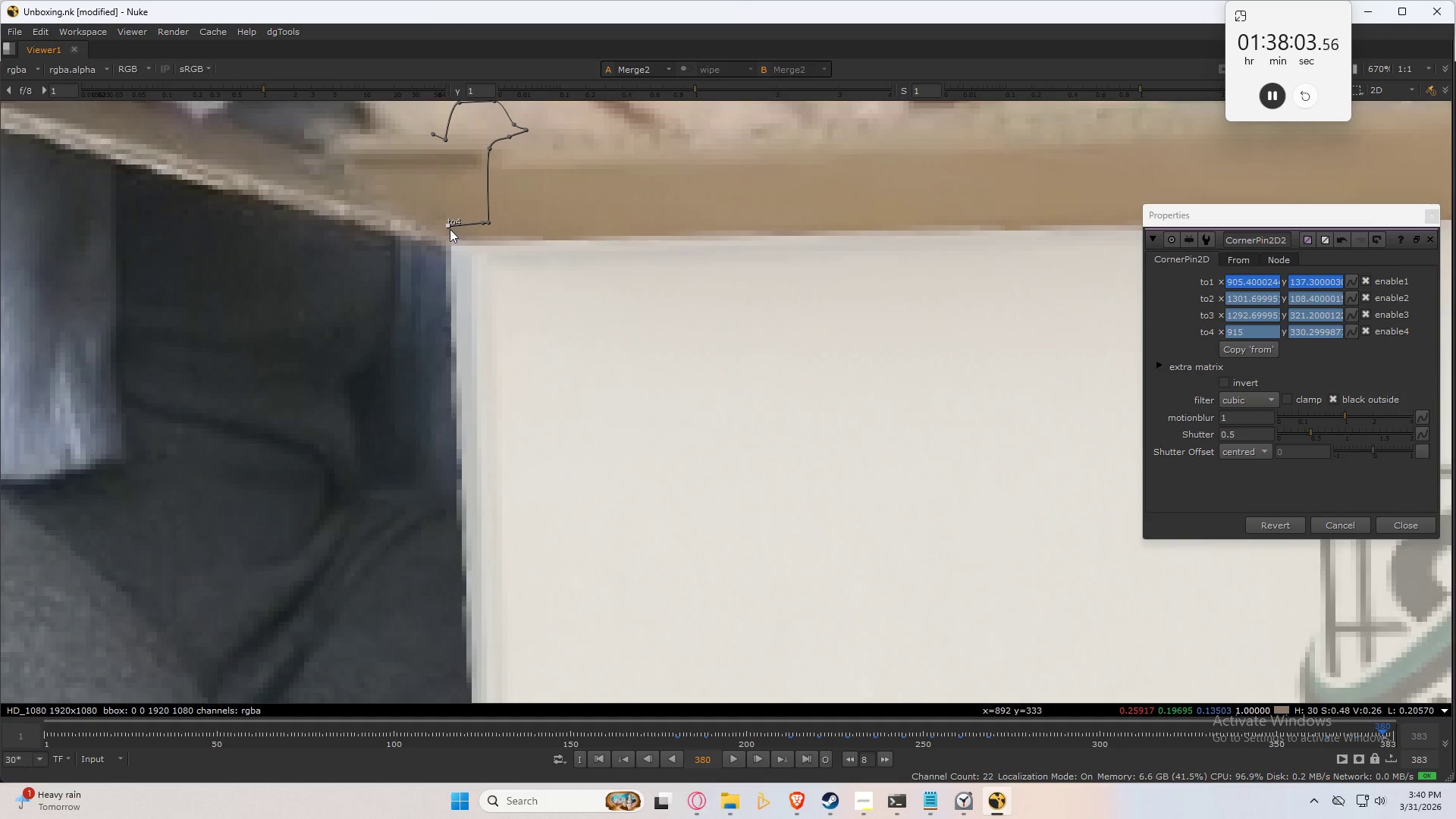 
left_click_drag(start_coordinate=[450, 228], to_coordinate=[460, 228])
 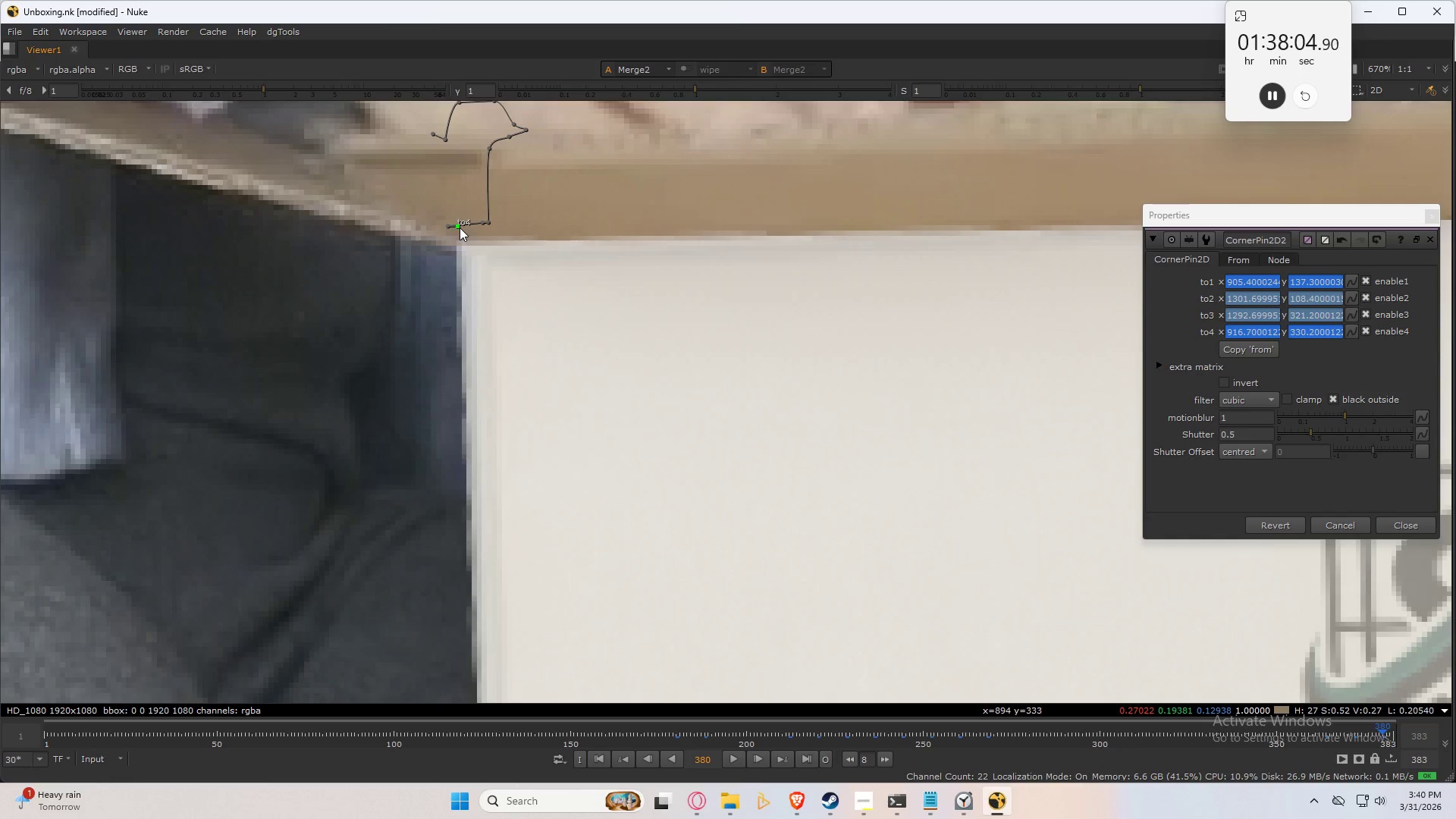 
left_click_drag(start_coordinate=[461, 228], to_coordinate=[469, 226])
 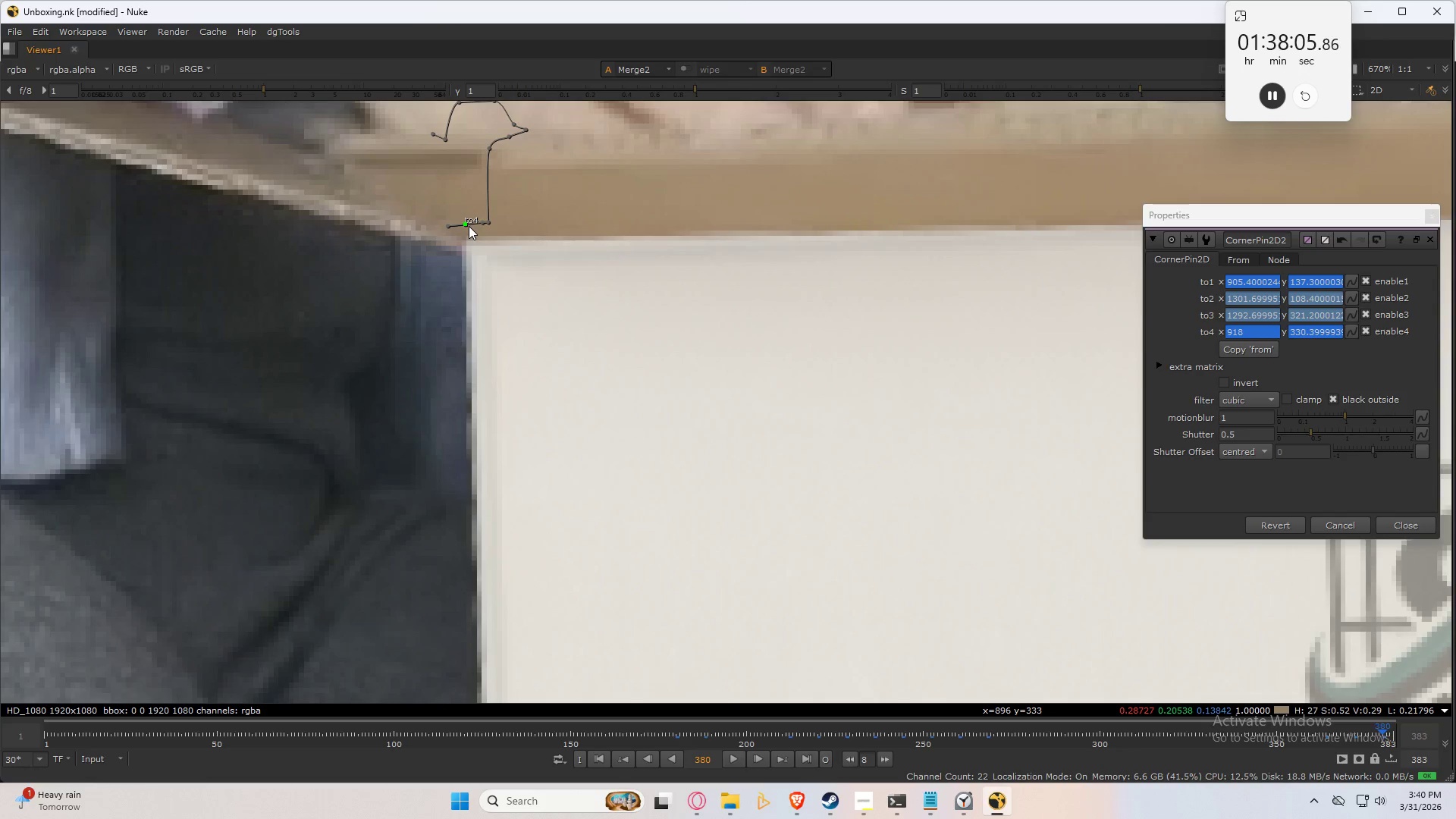 
left_click_drag(start_coordinate=[469, 226], to_coordinate=[472, 227])
 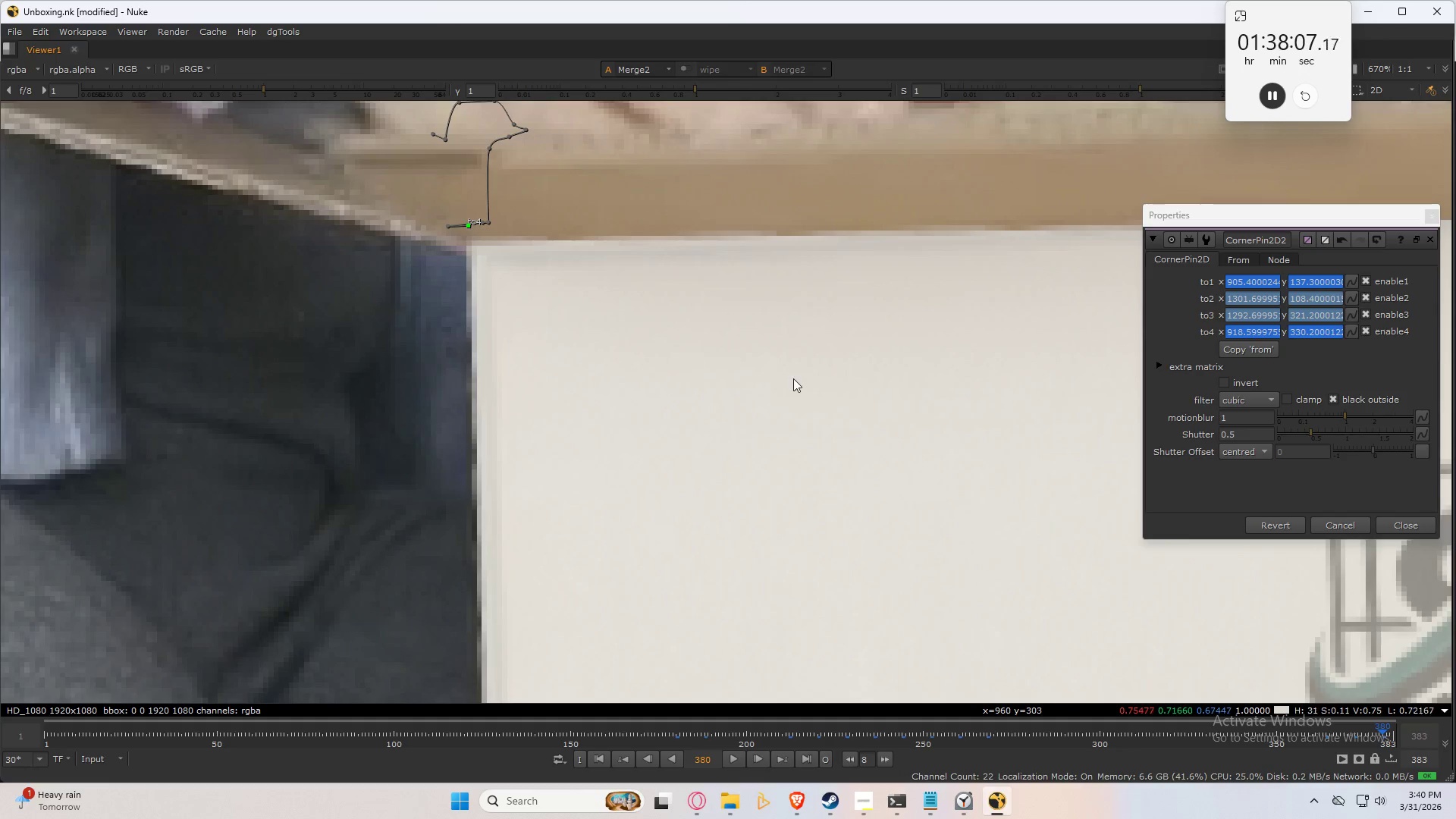 
scroll: coordinate [440, 370], scroll_direction: down, amount: 3.0
 